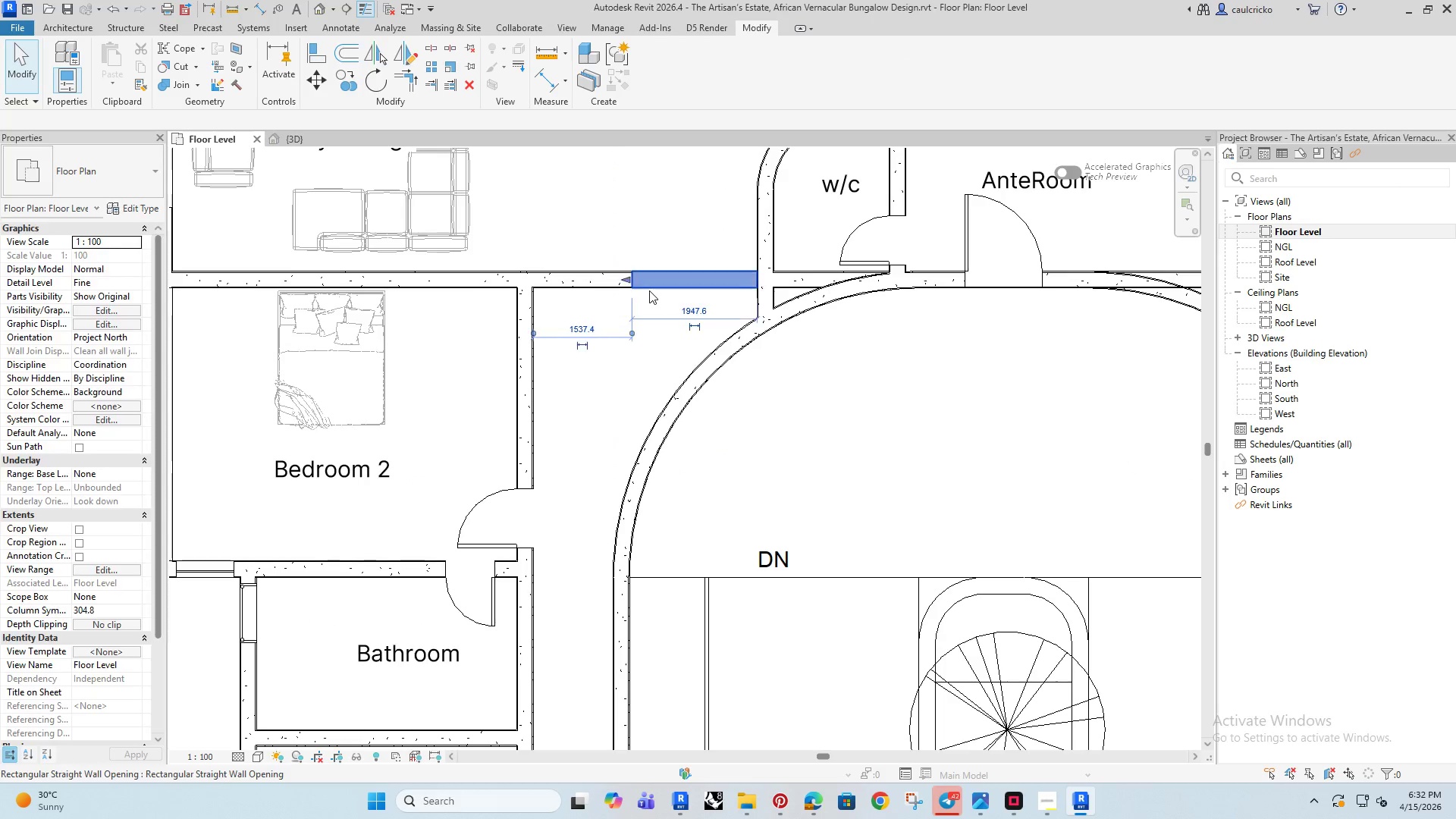 
left_click([649, 290])
 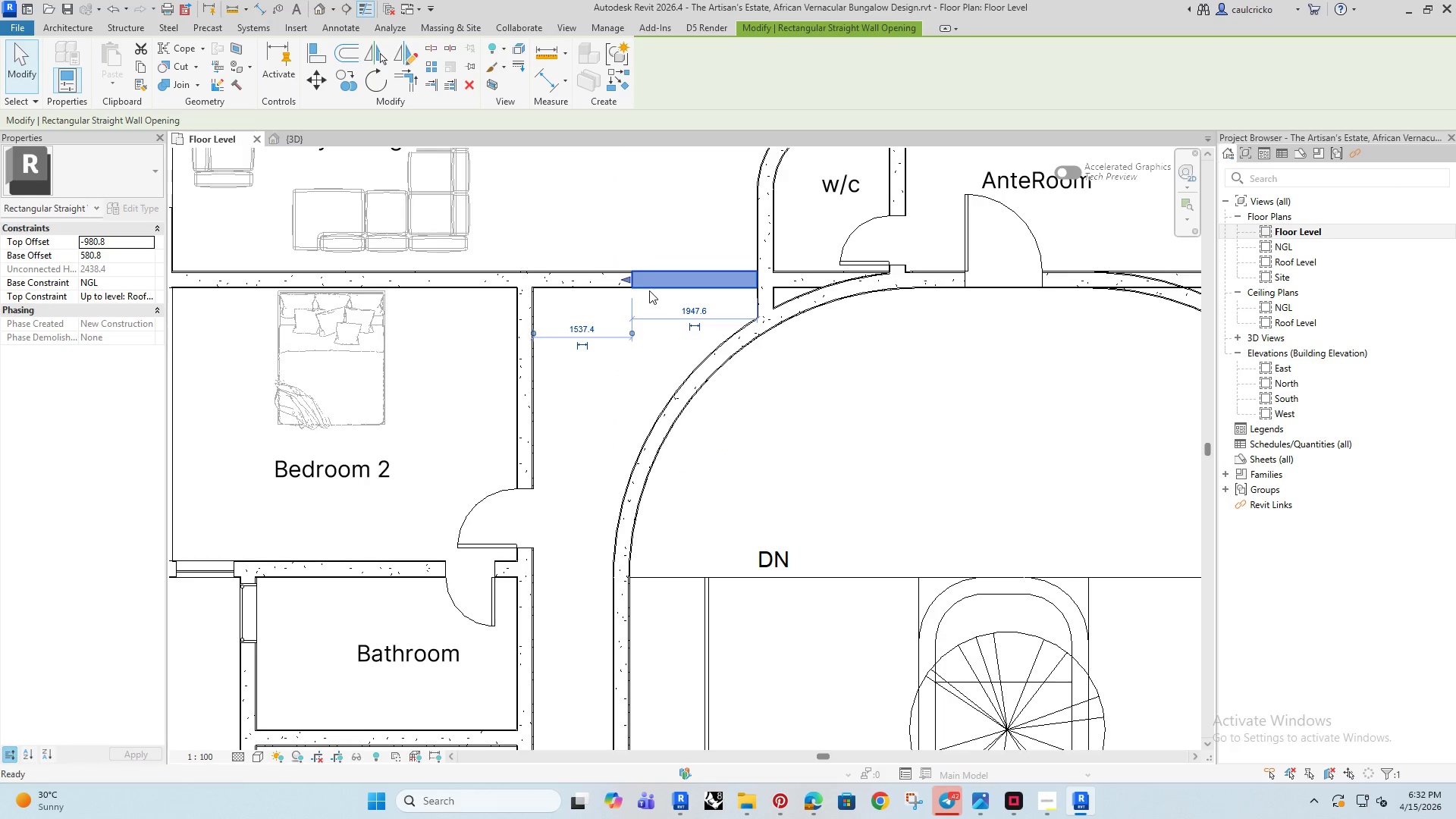 
key(Delete)
 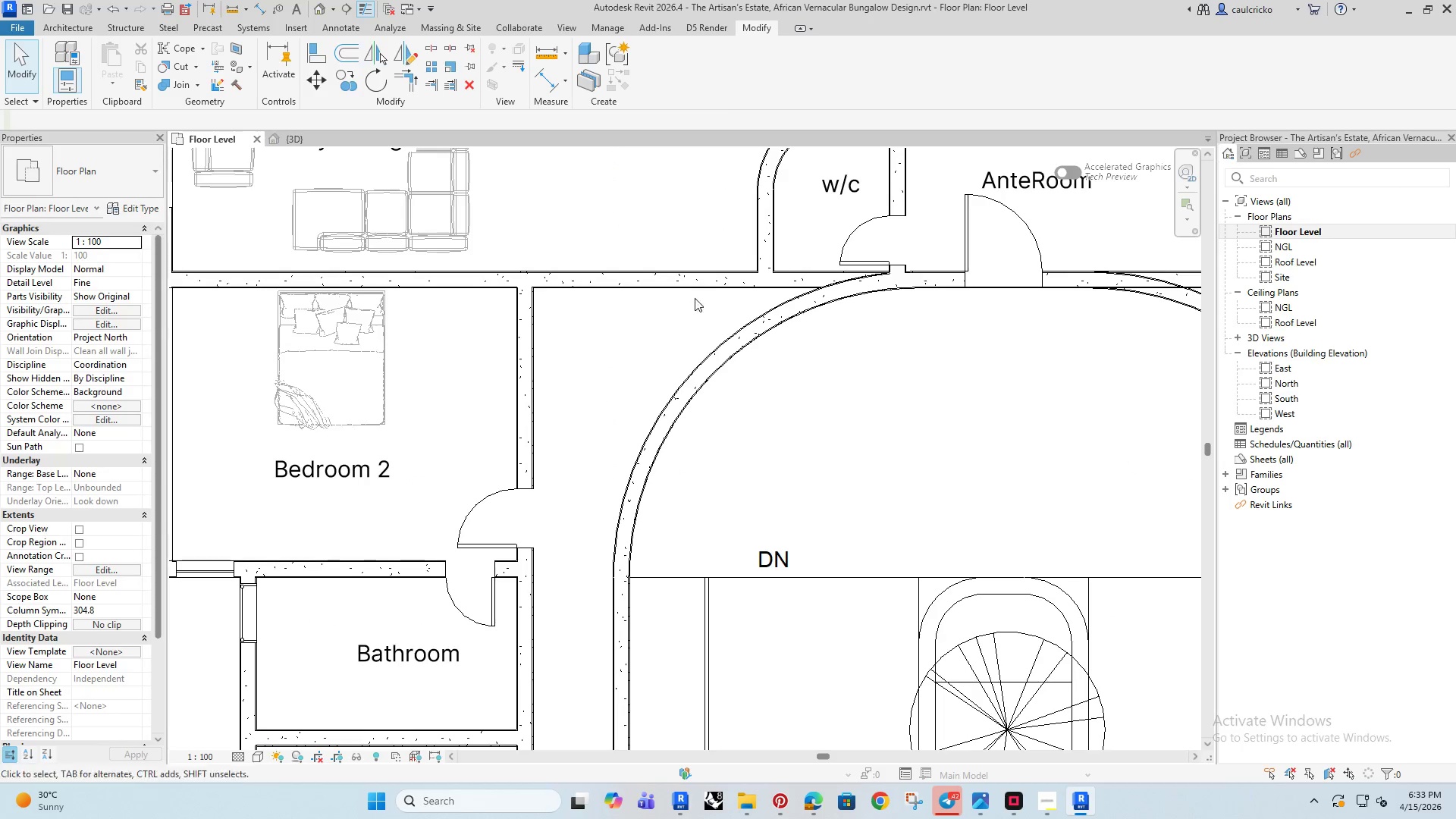 
left_click([766, 248])
 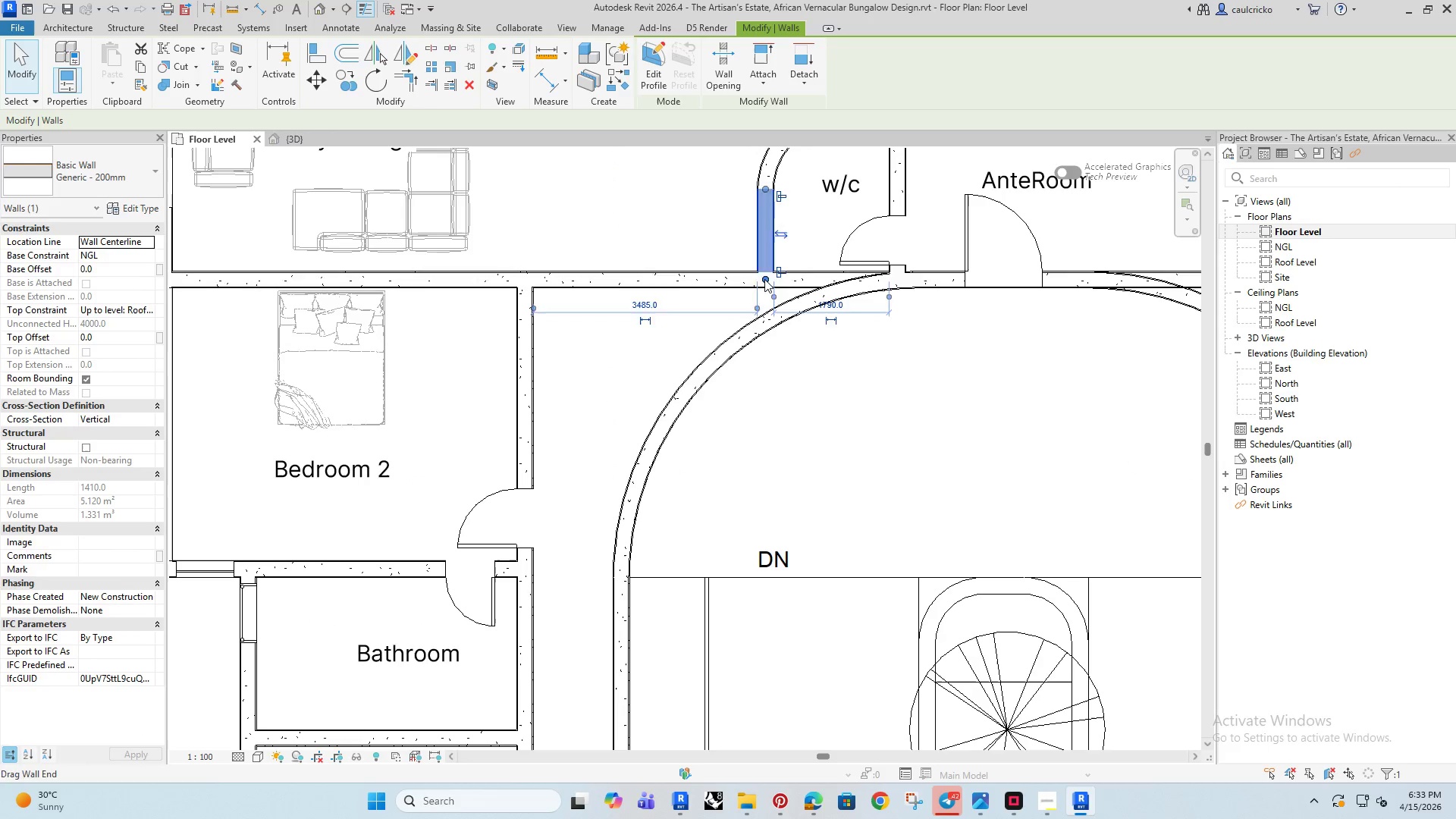 
left_click_drag(start_coordinate=[764, 279], to_coordinate=[764, 316])
 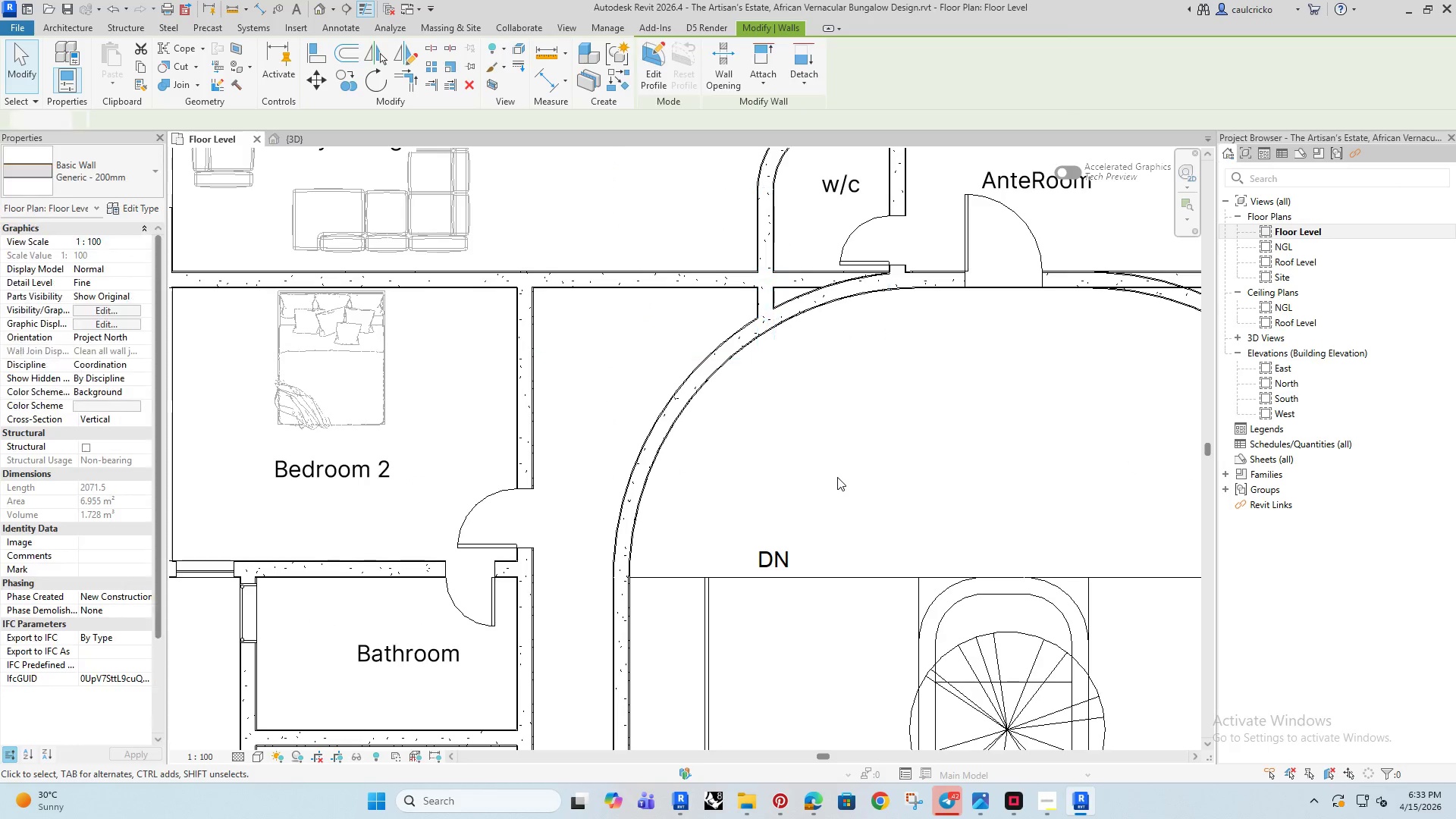 
left_click([837, 477])
 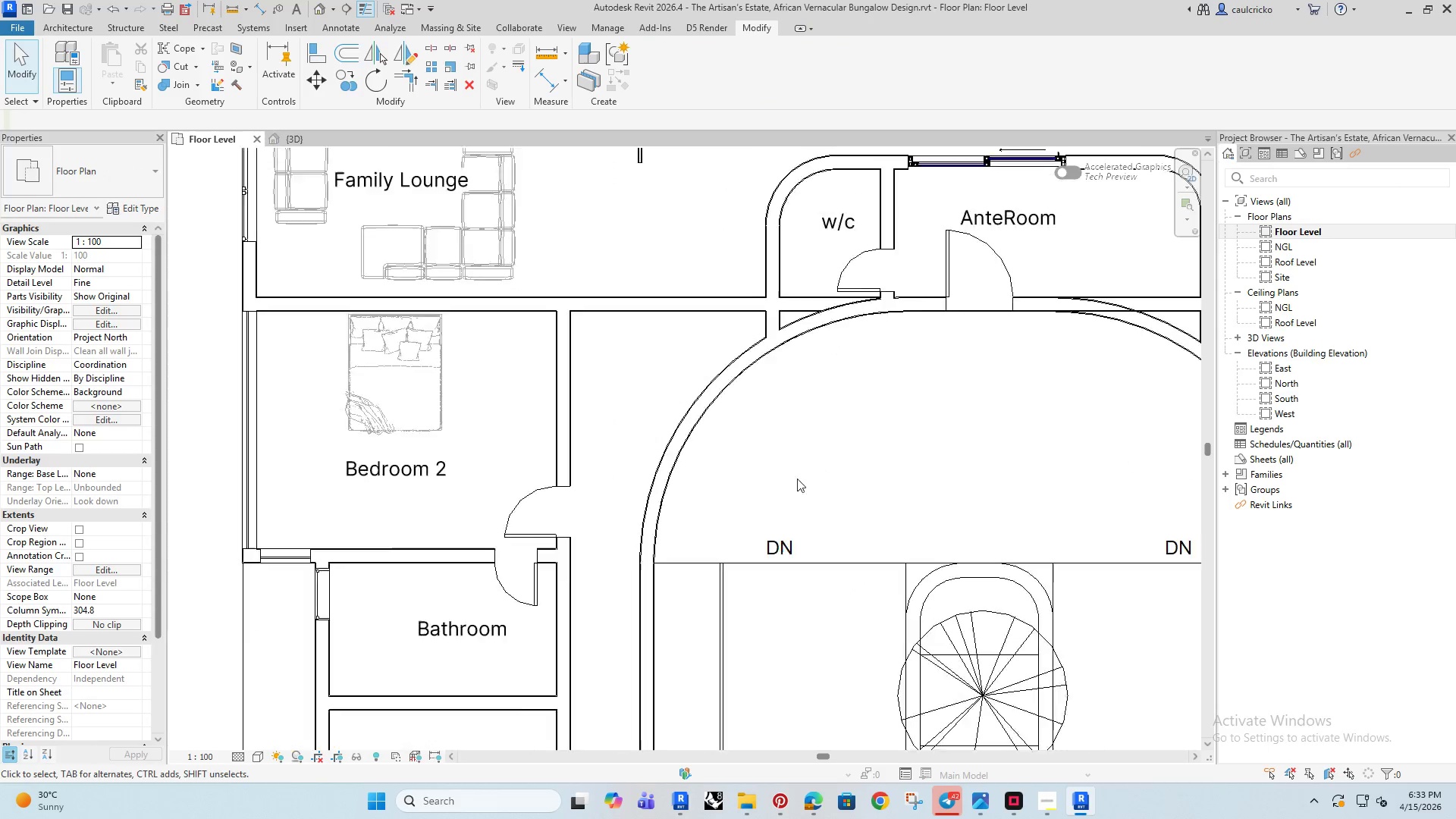 
scroll: coordinate [820, 470], scroll_direction: down, amount: 3.0
 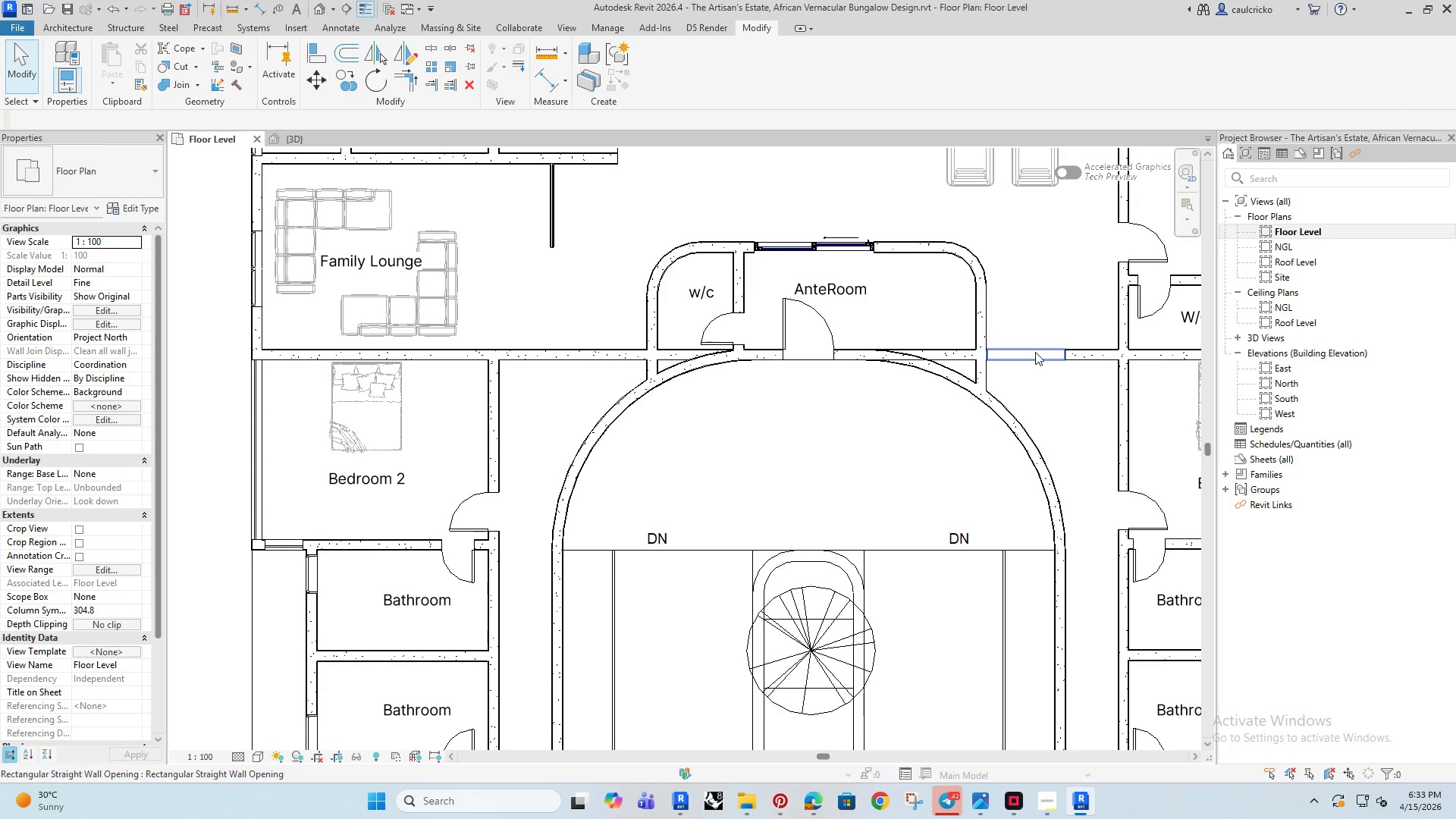 
left_click([1035, 352])
 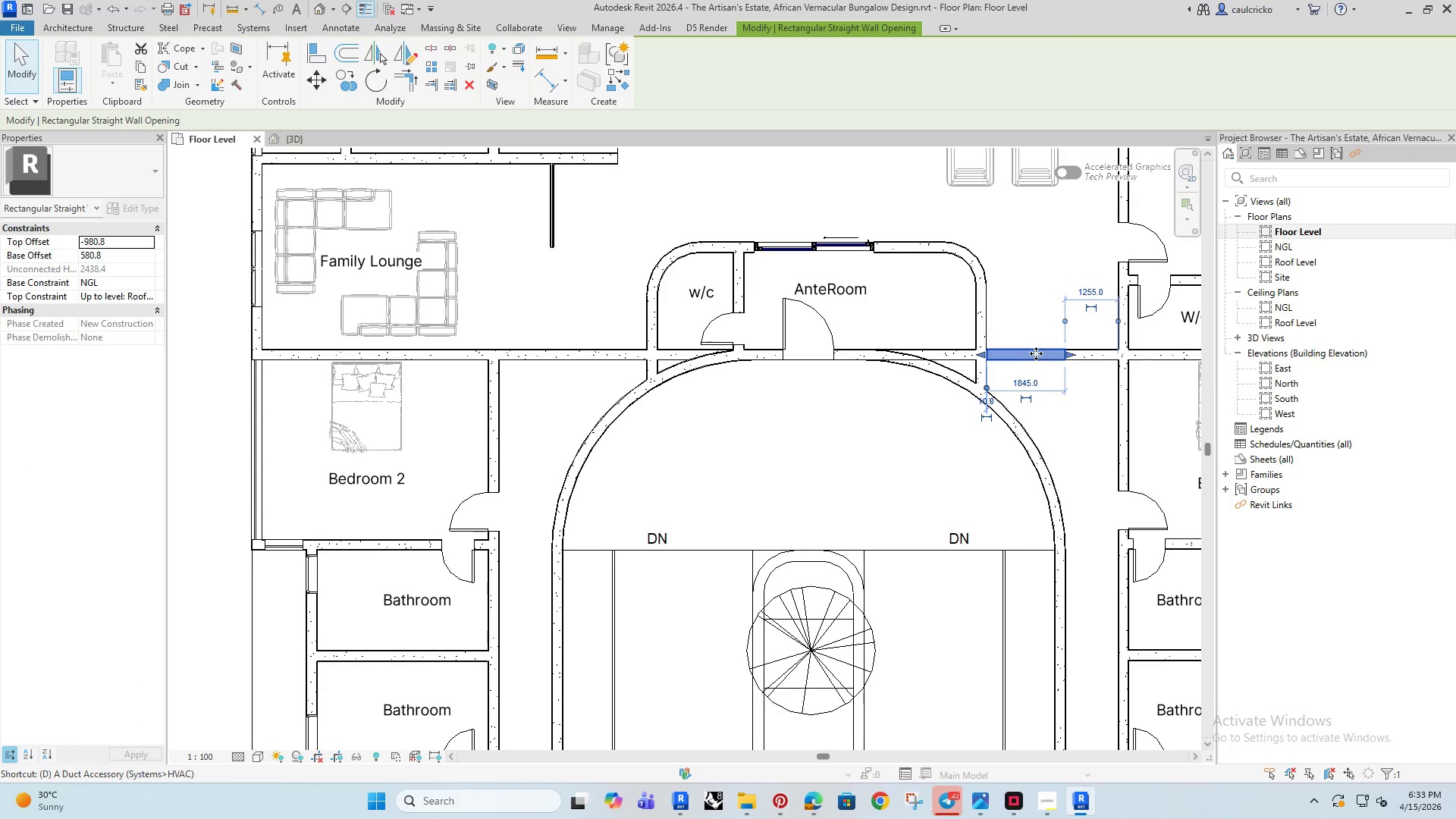 
type(dm)
 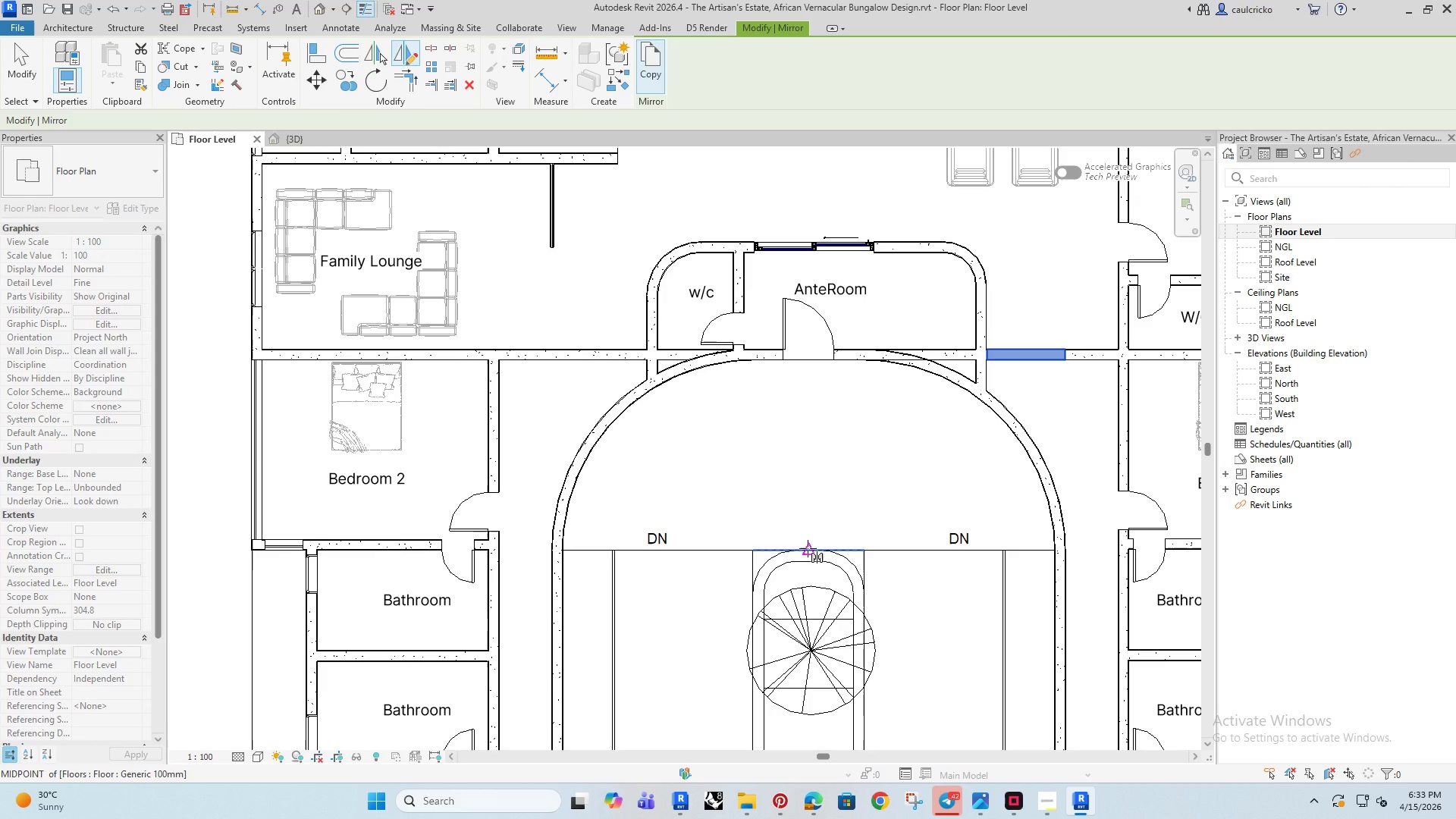 
left_click([807, 549])
 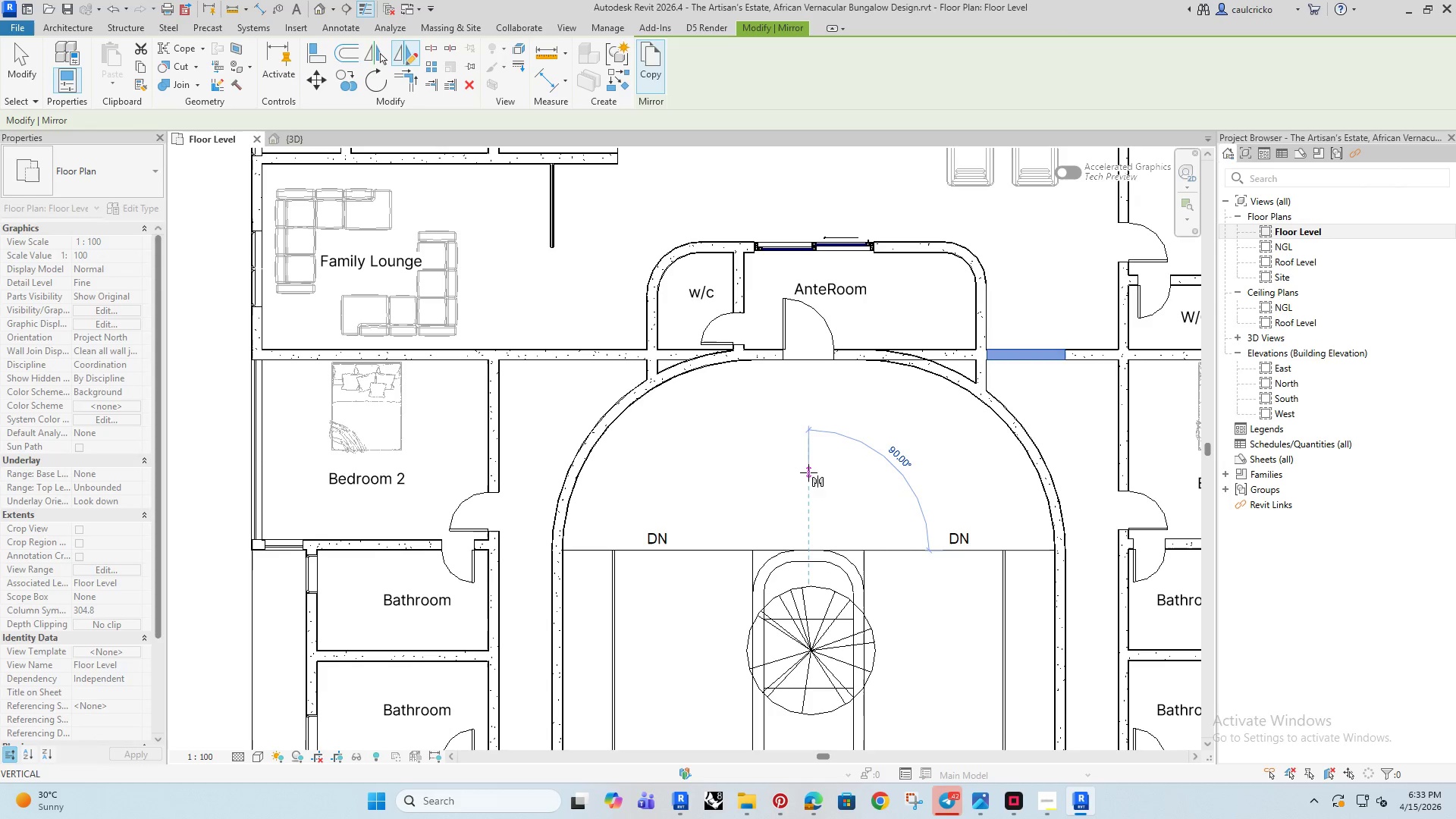 
left_click([808, 472])
 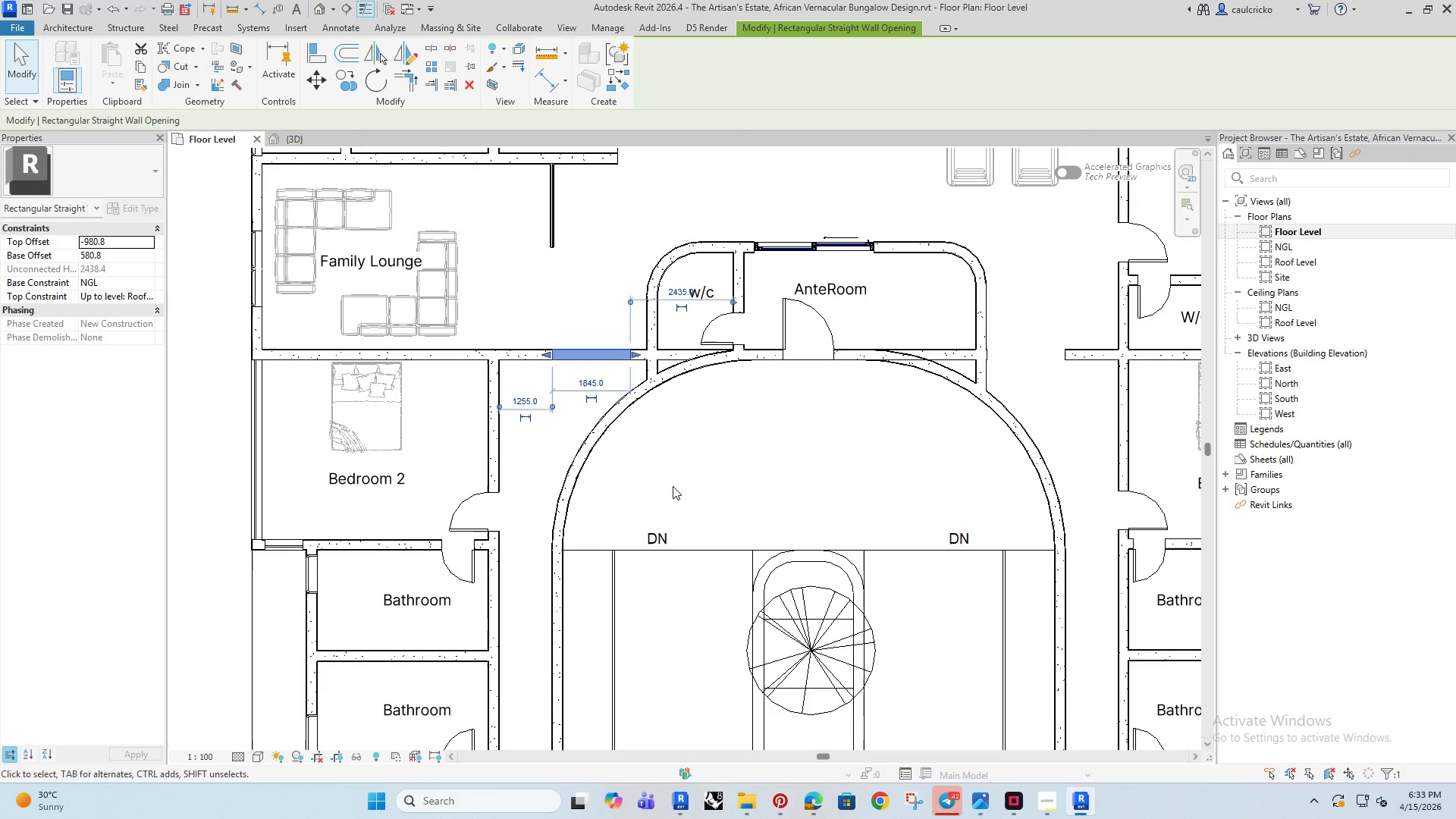 
left_click([675, 487])
 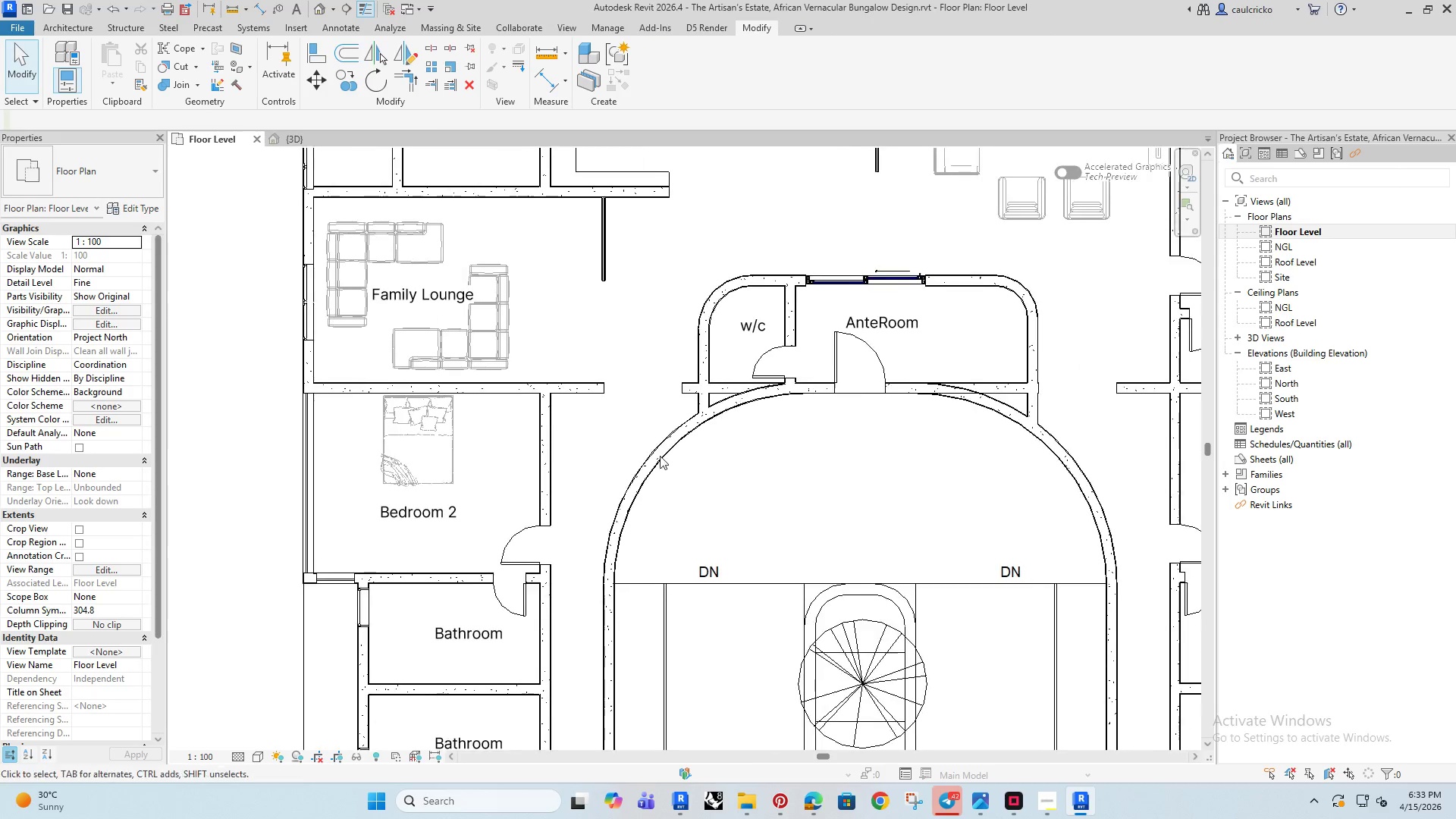 
scroll: coordinate [636, 408], scroll_direction: up, amount: 3.0
 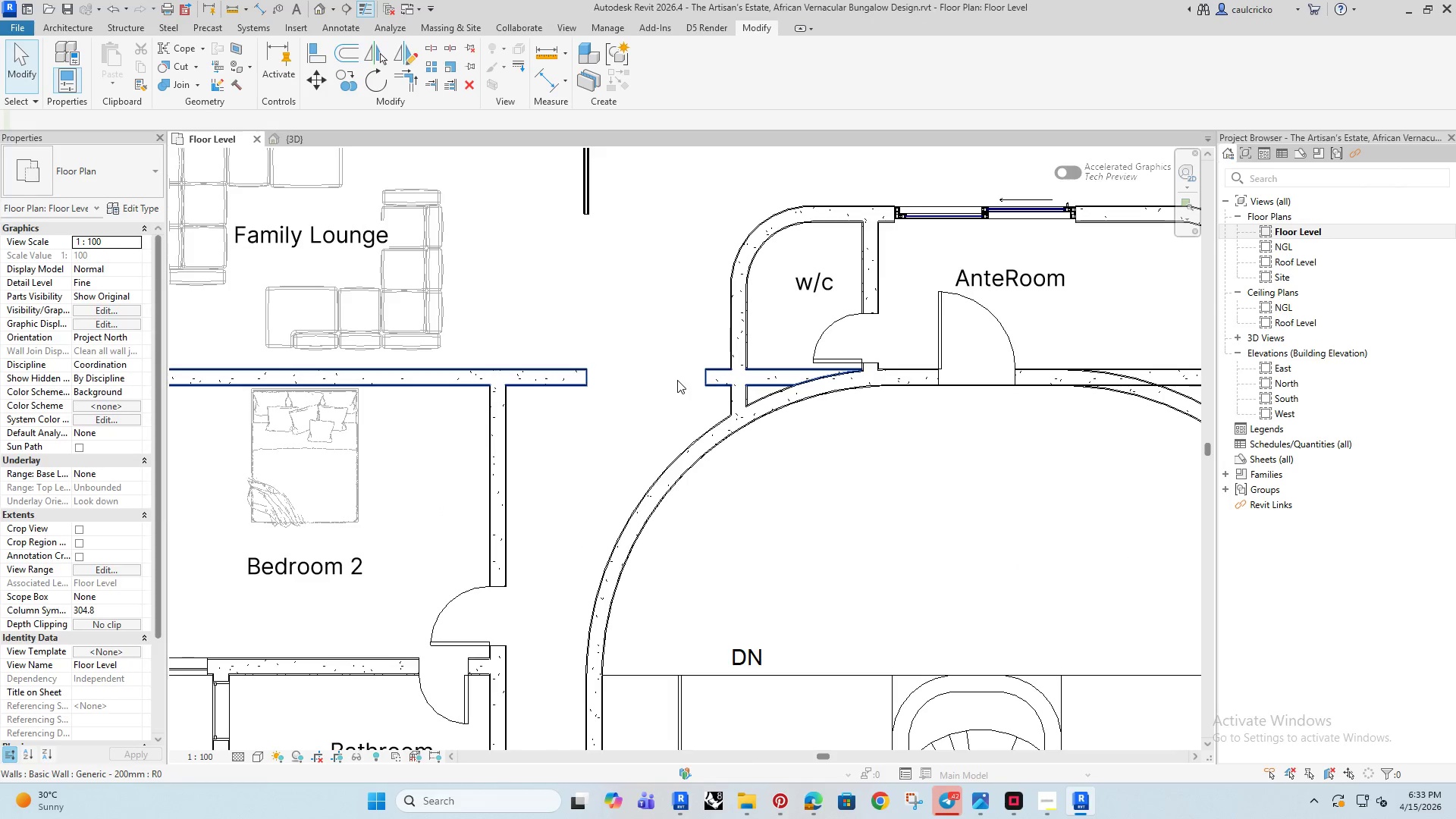 
left_click([677, 380])
 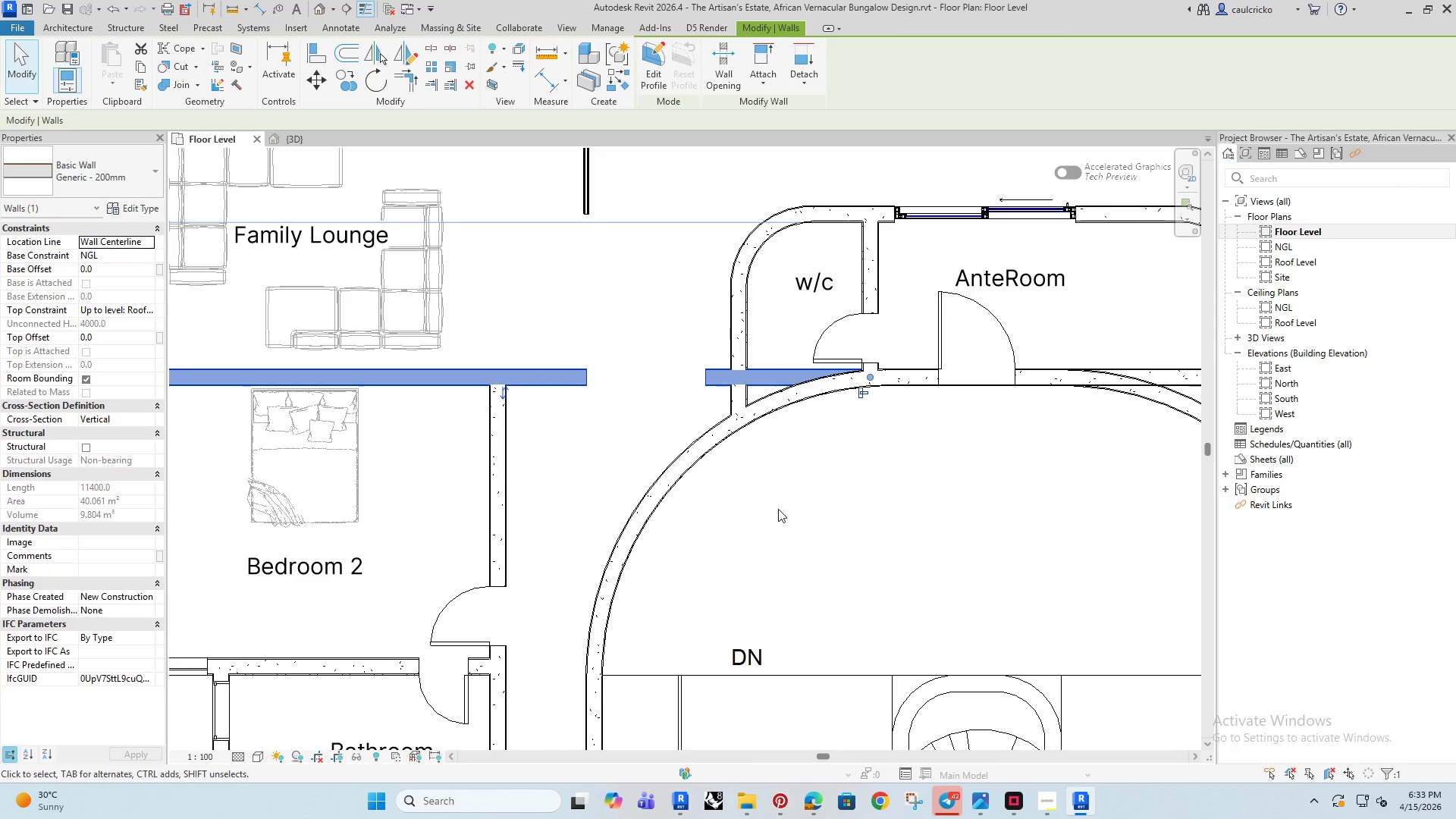 
left_click([778, 509])
 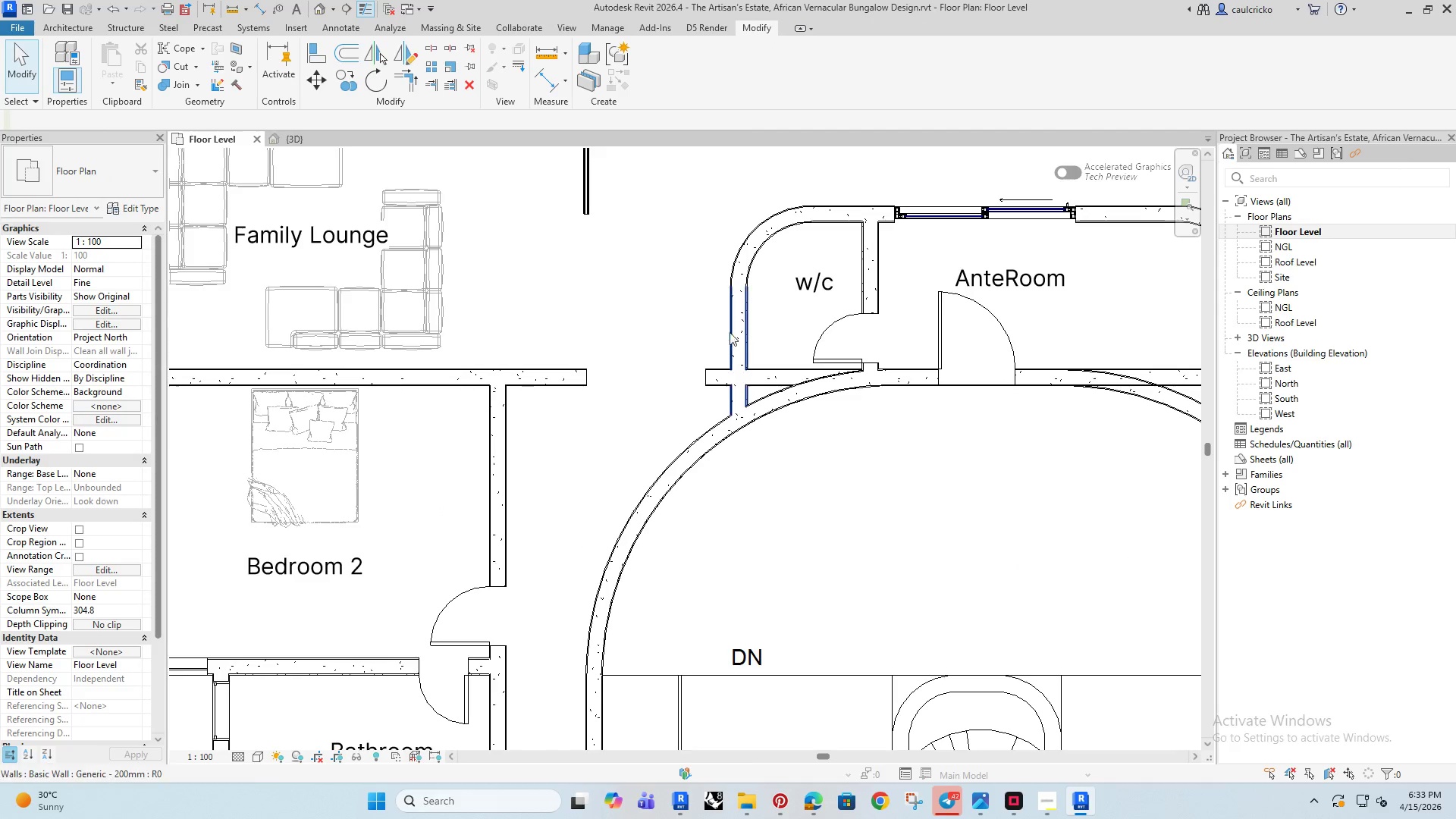 
left_click([733, 329])
 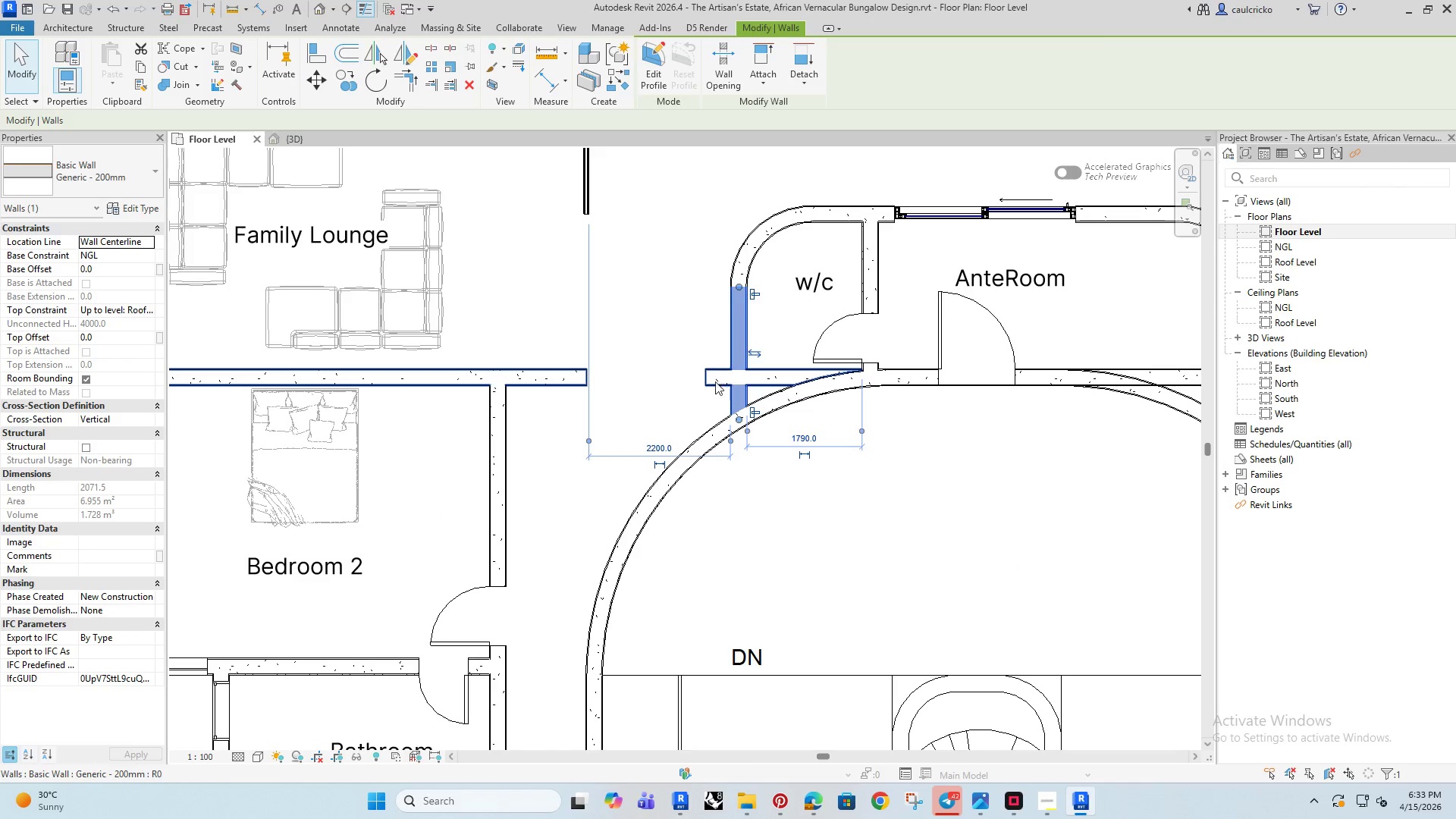 
key(ArrowLeft)
 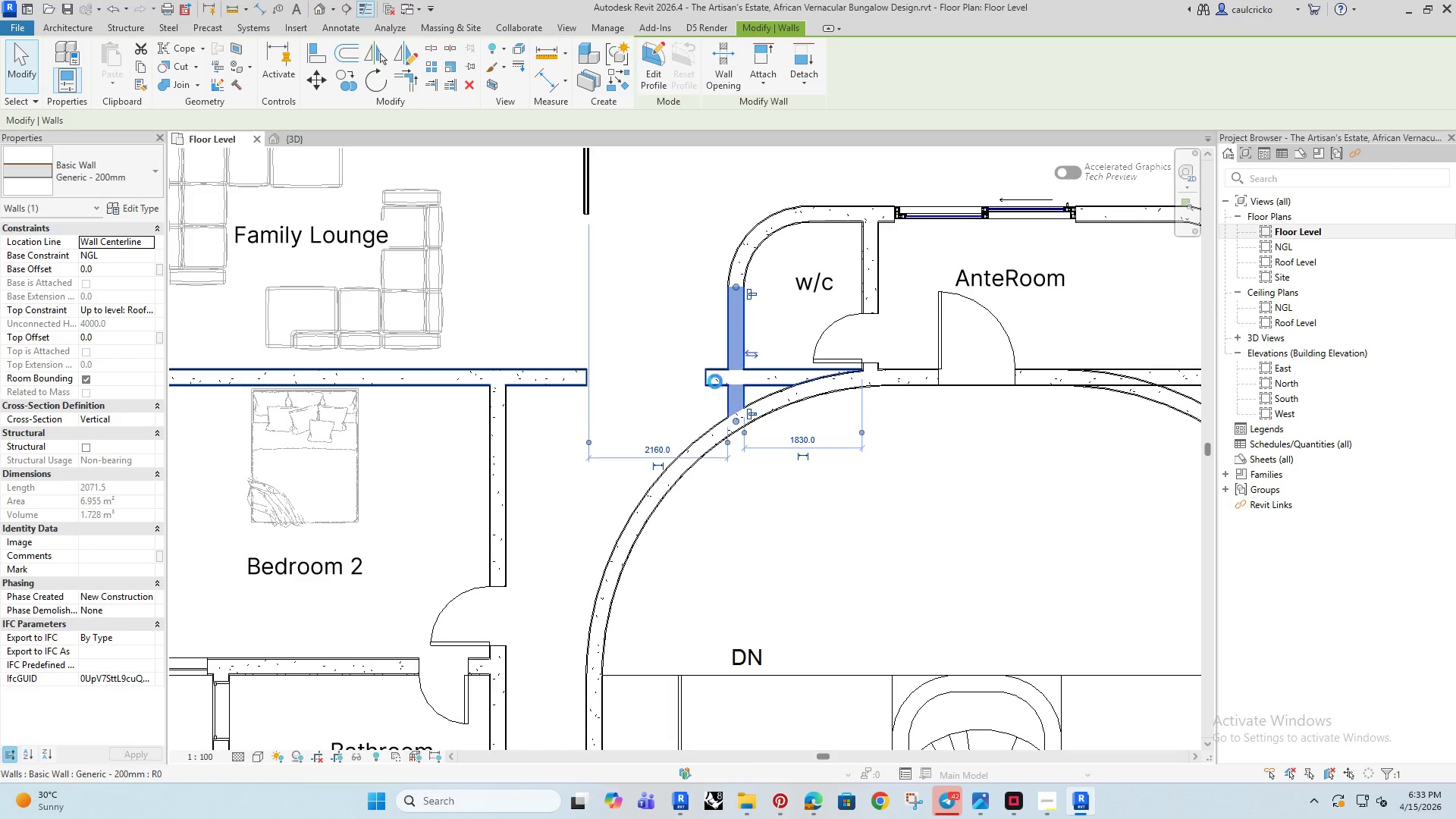 
key(ArrowLeft)
 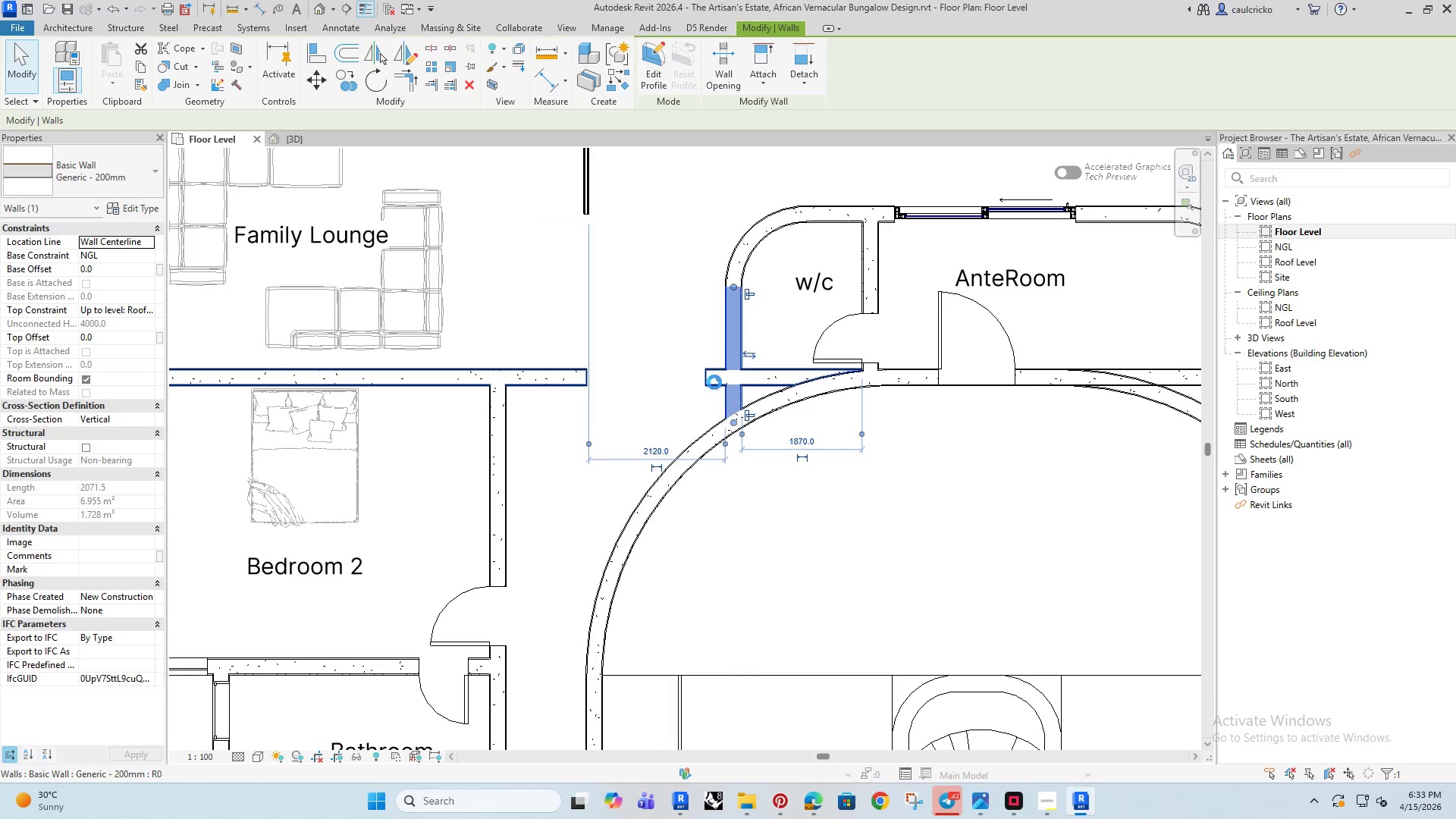 
key(ArrowLeft)
 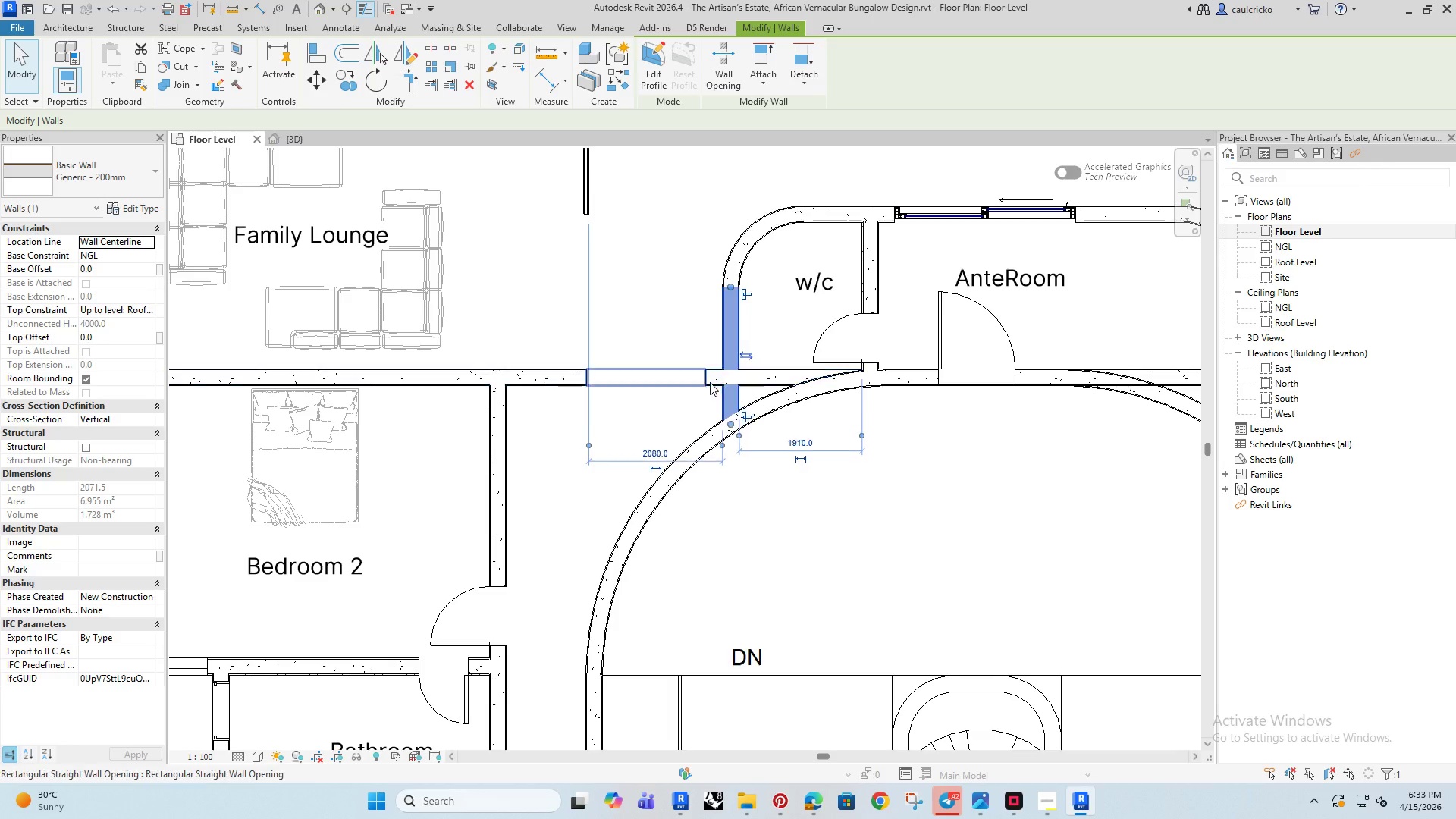 
key(ArrowLeft)
 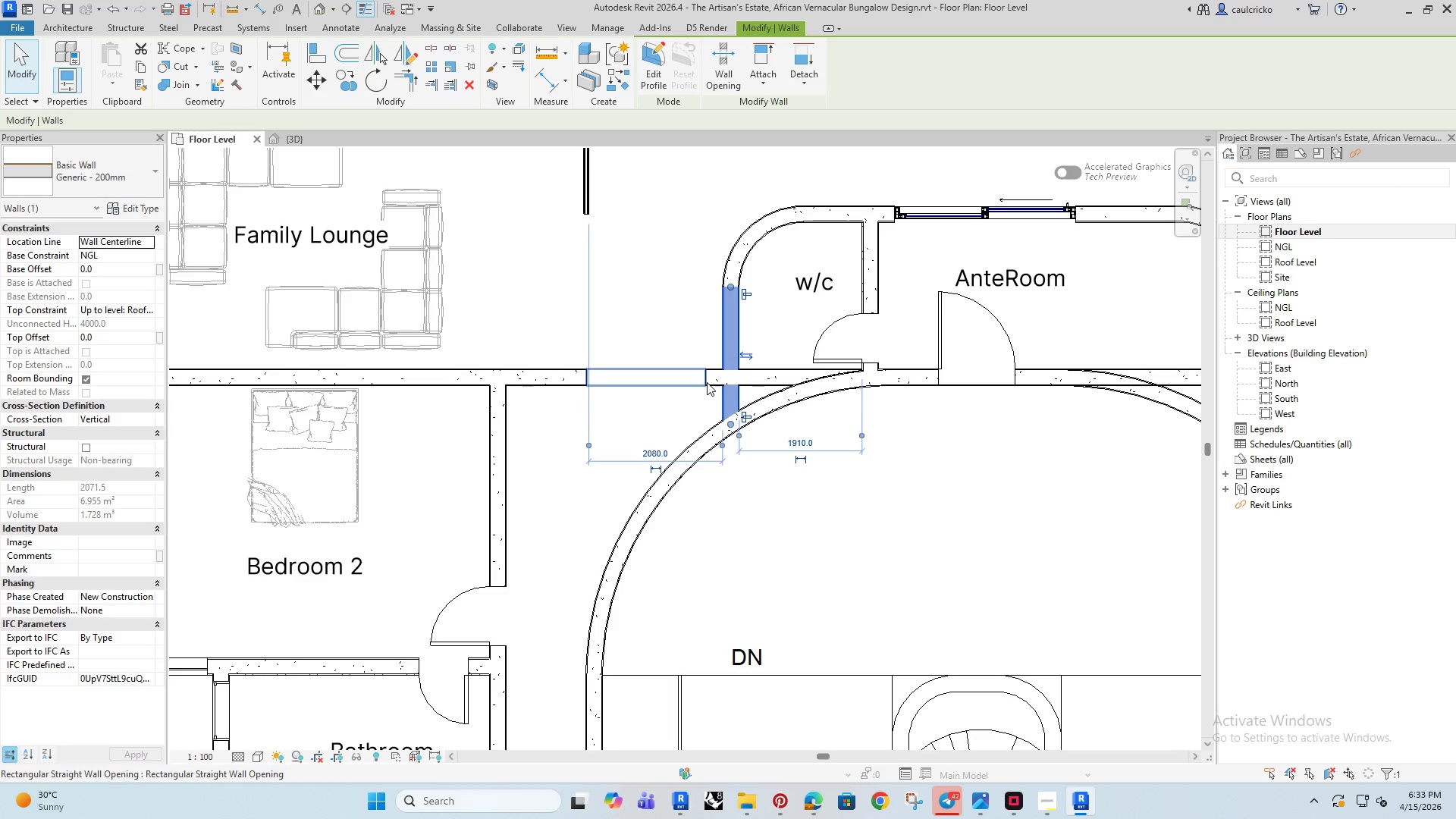 
key(ArrowLeft)
 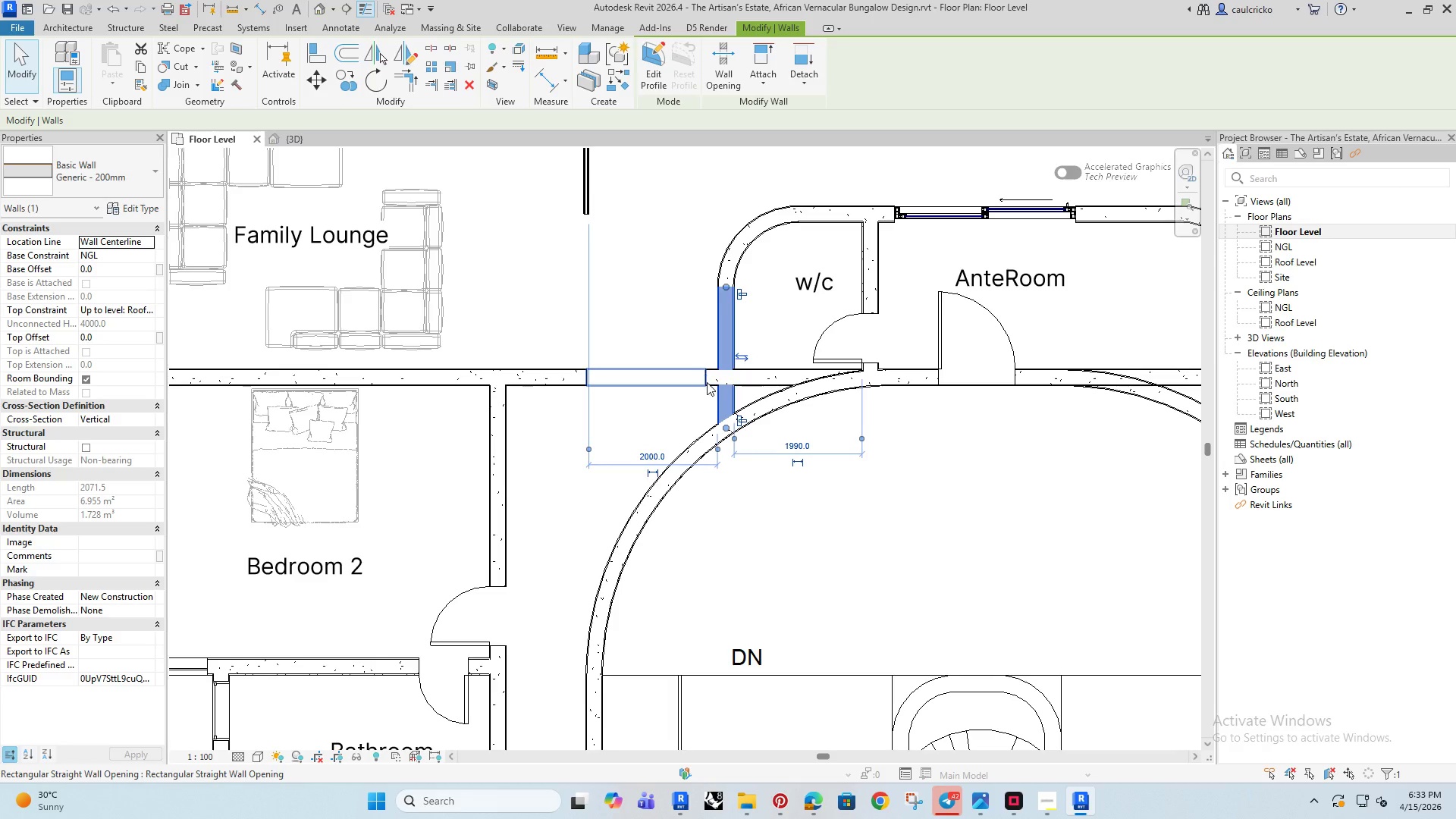 
key(ArrowLeft)
 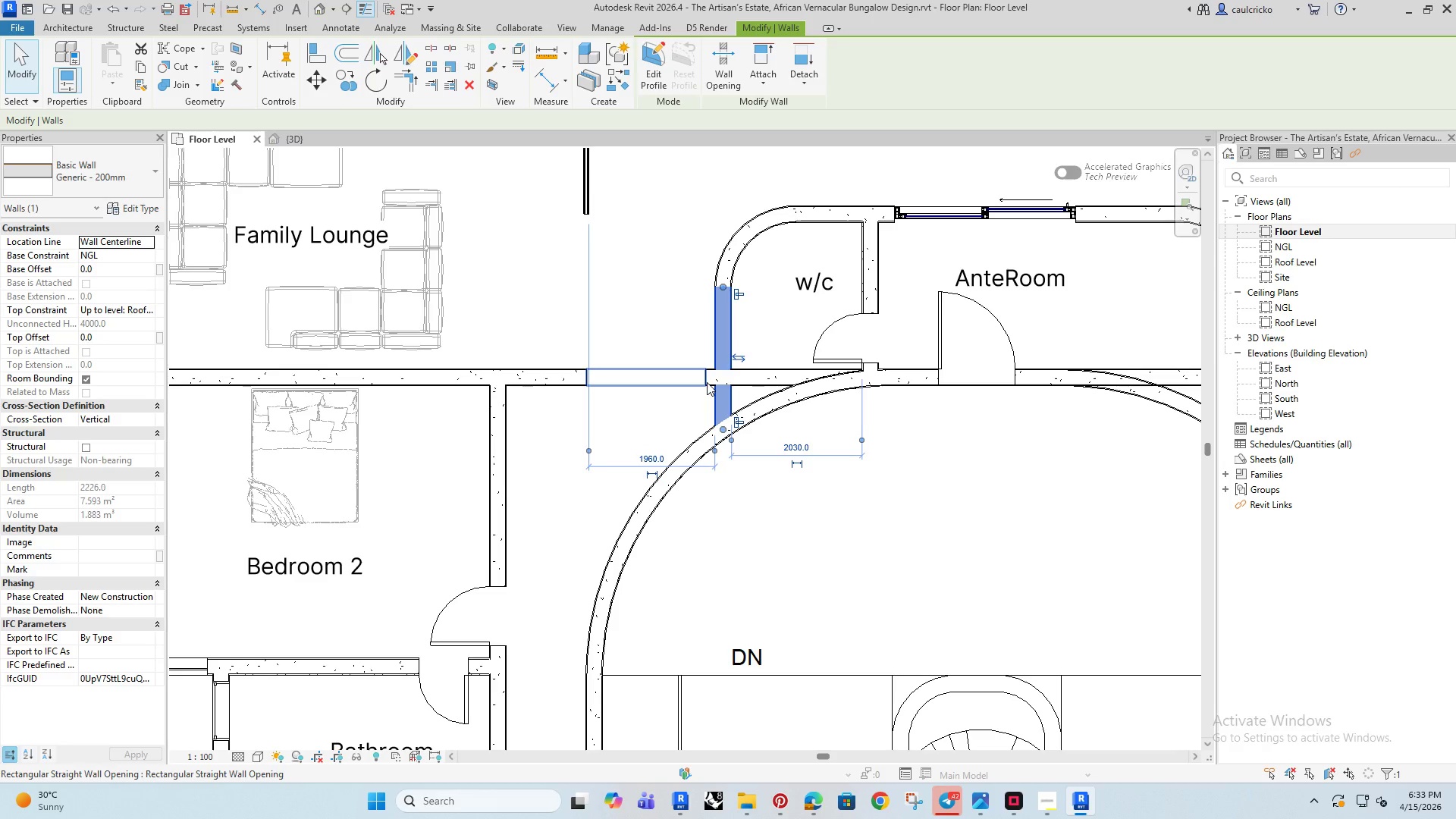 
key(ArrowLeft)
 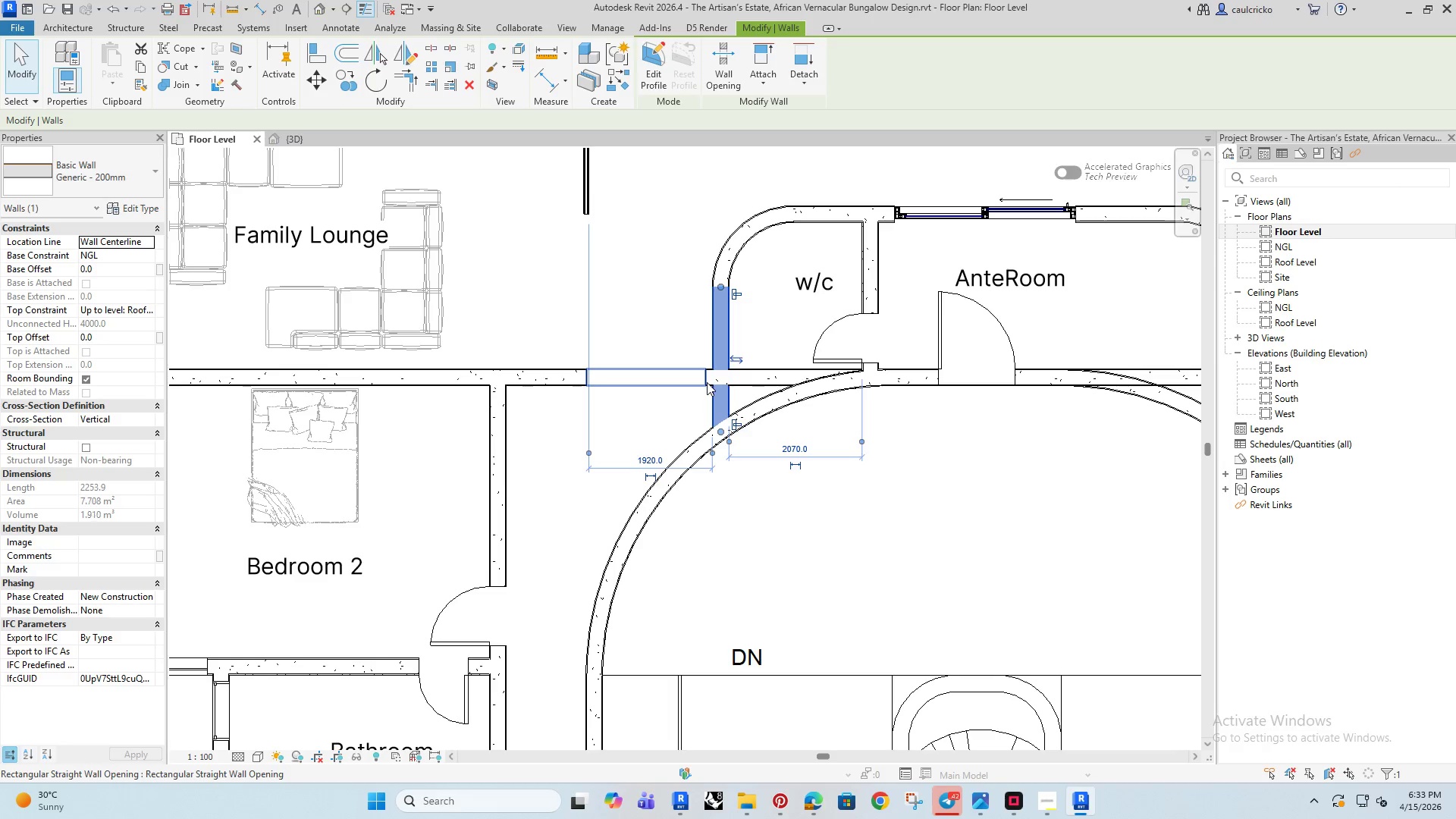 
key(ArrowLeft)
 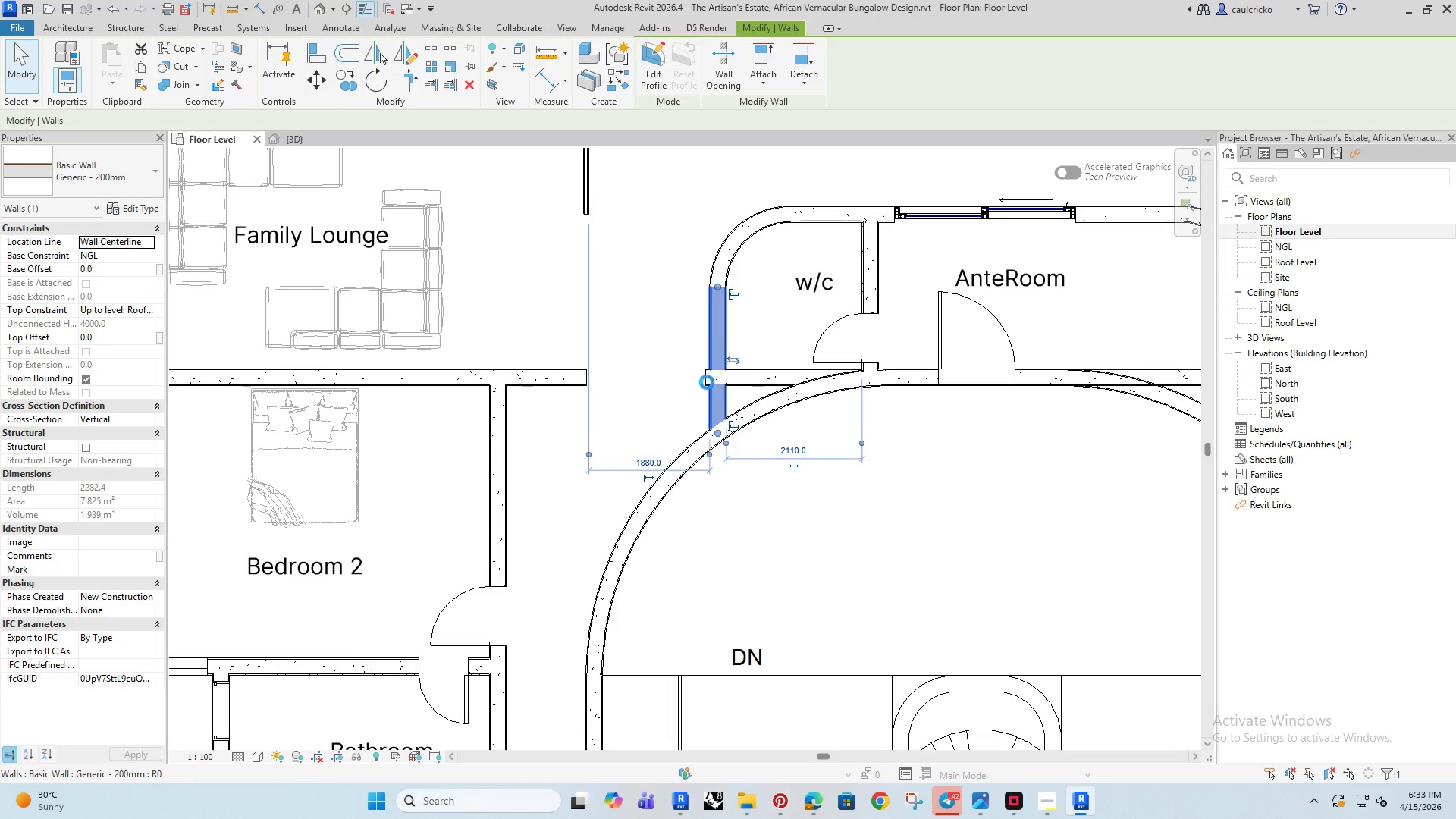 
key(ArrowLeft)
 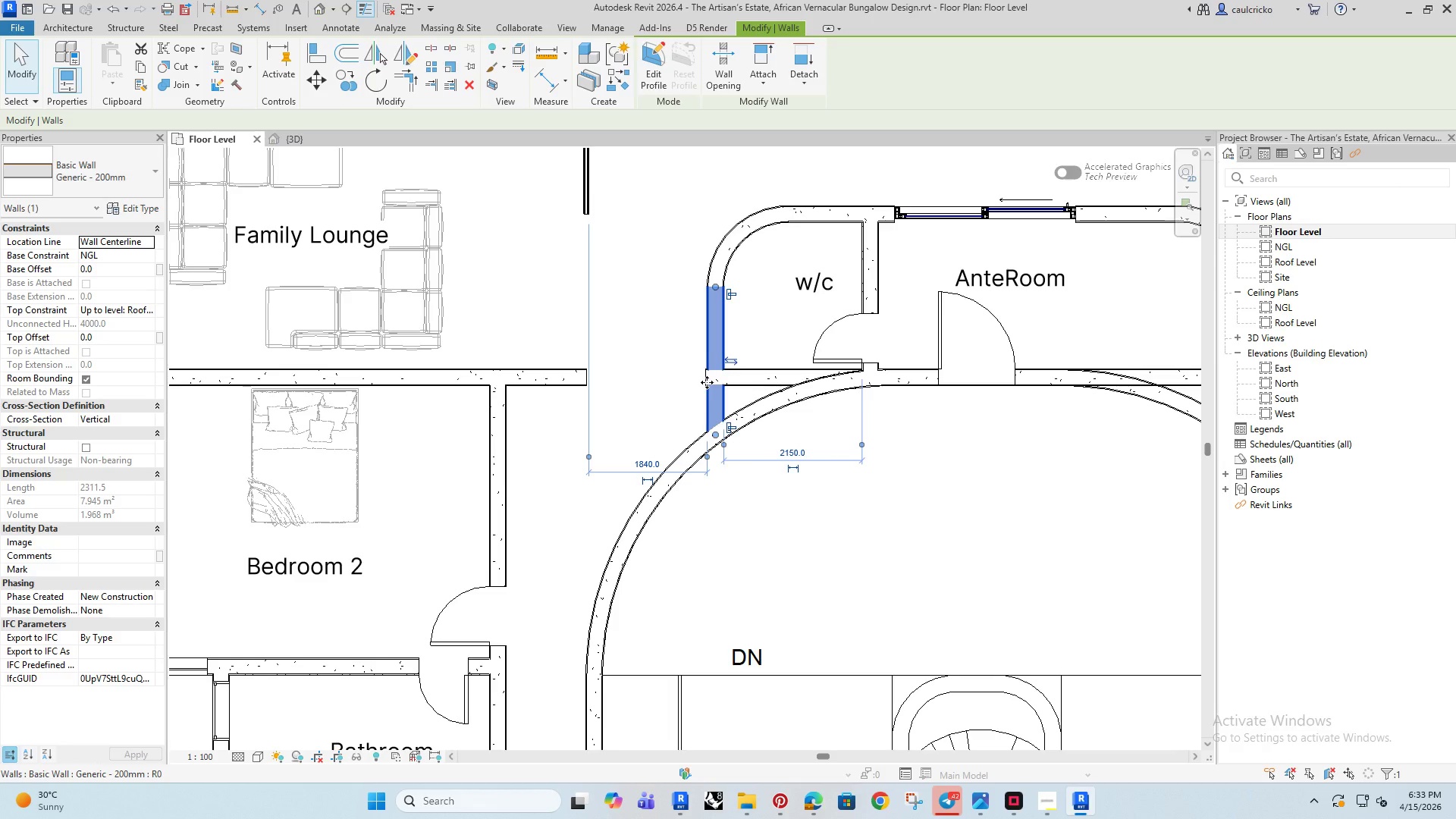 
key(ArrowRight)
 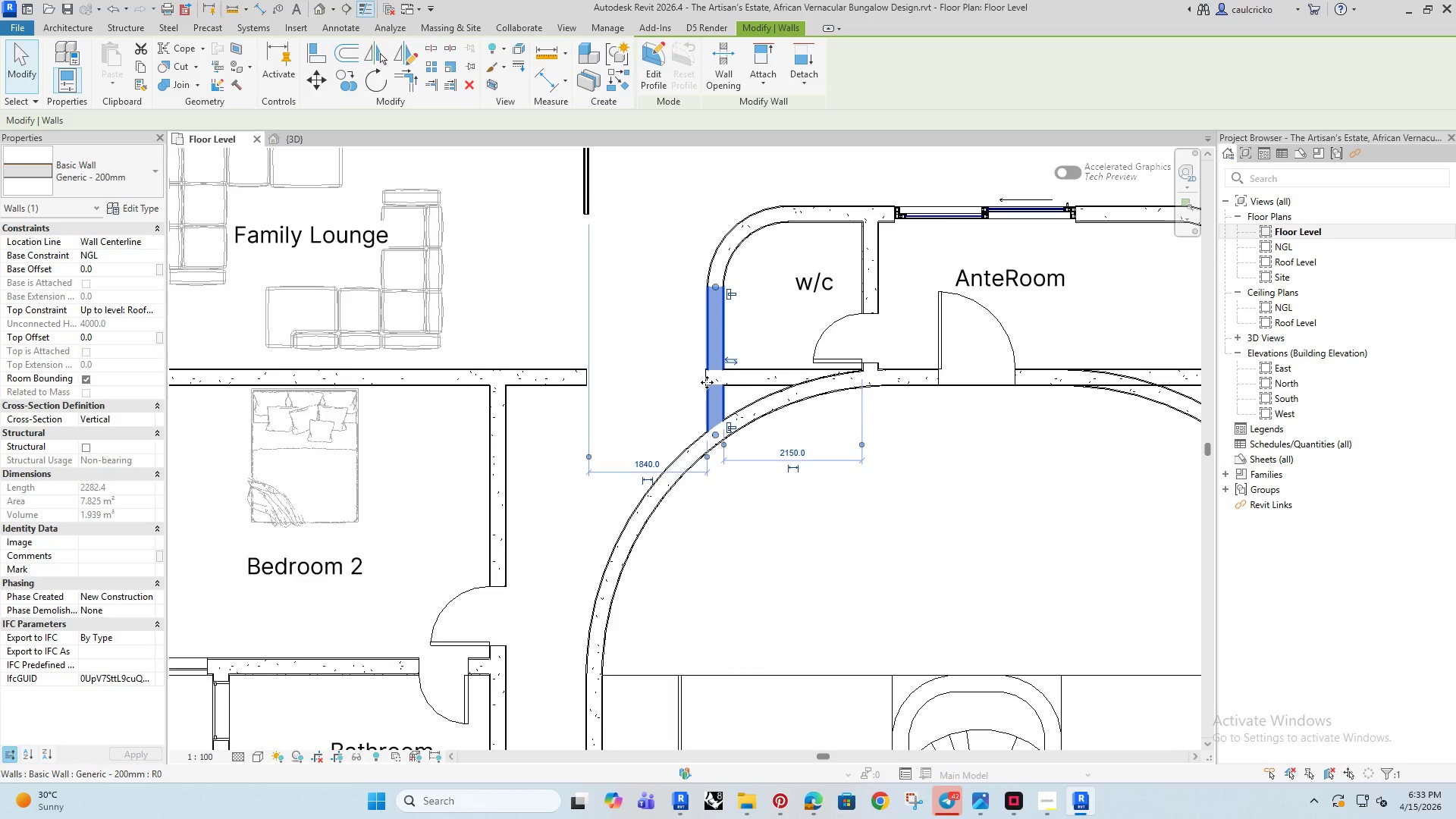 
key(ArrowLeft)
 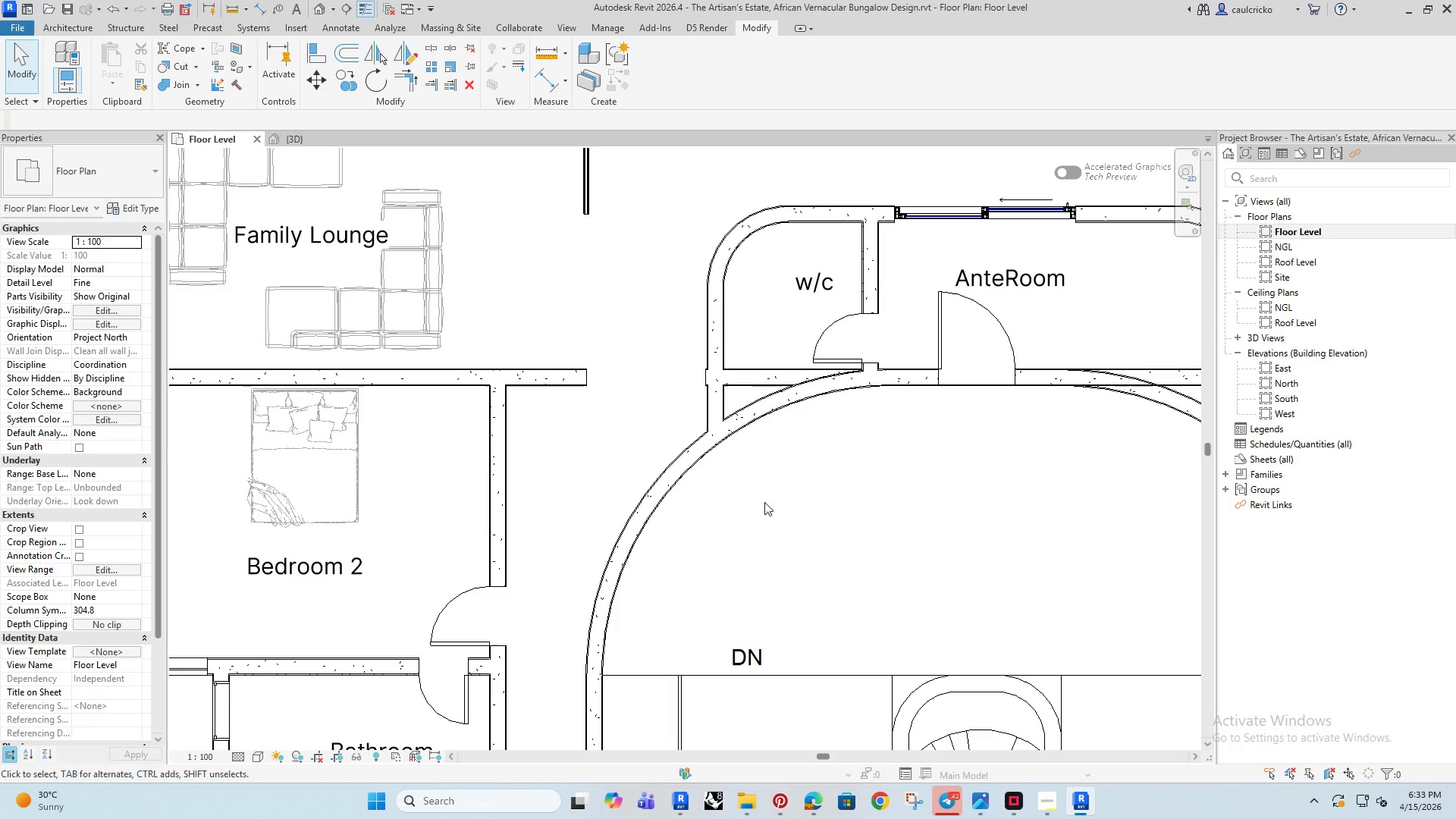 
scroll: coordinate [754, 504], scroll_direction: down, amount: 4.0
 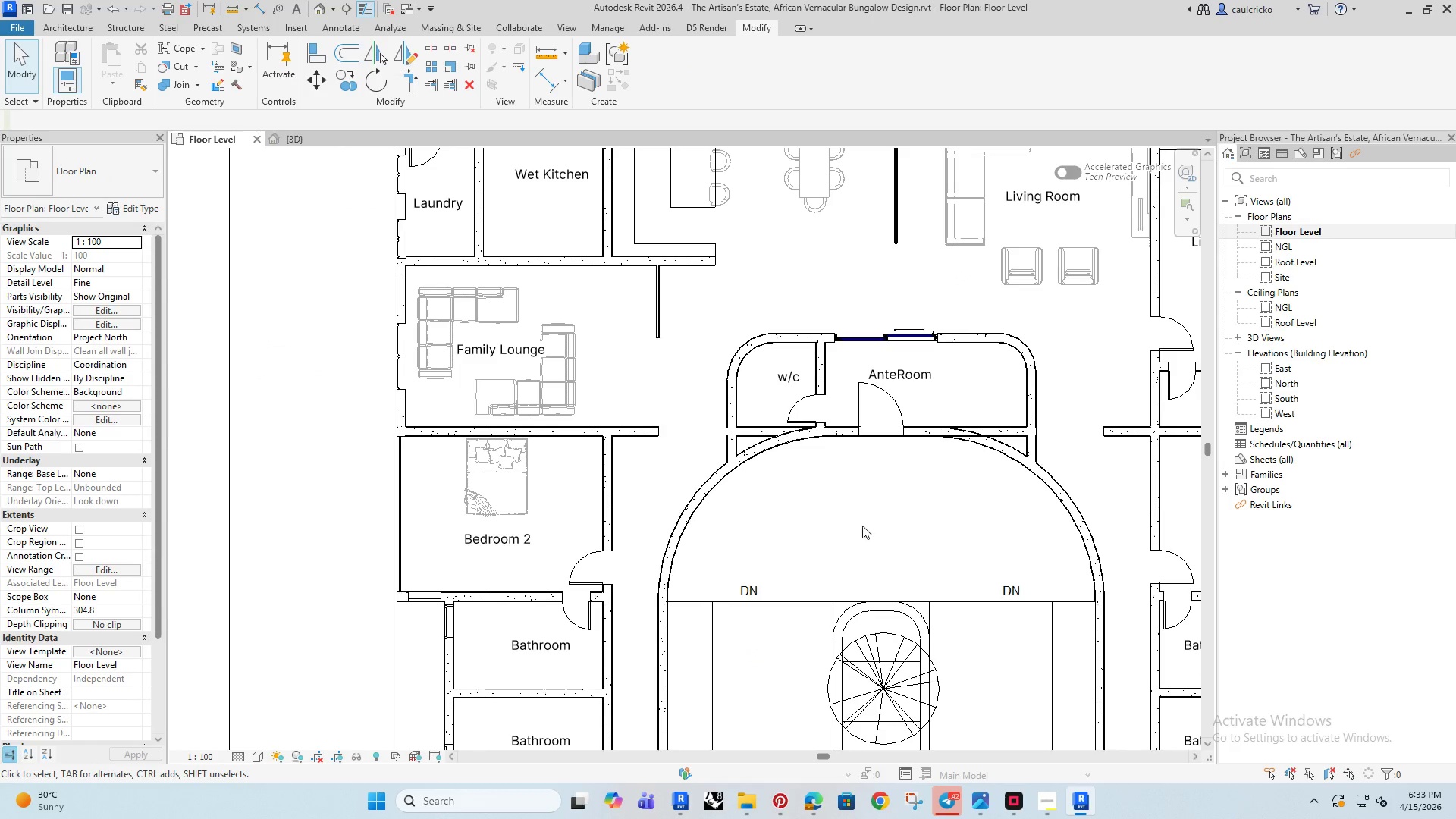 
left_click([862, 526])
 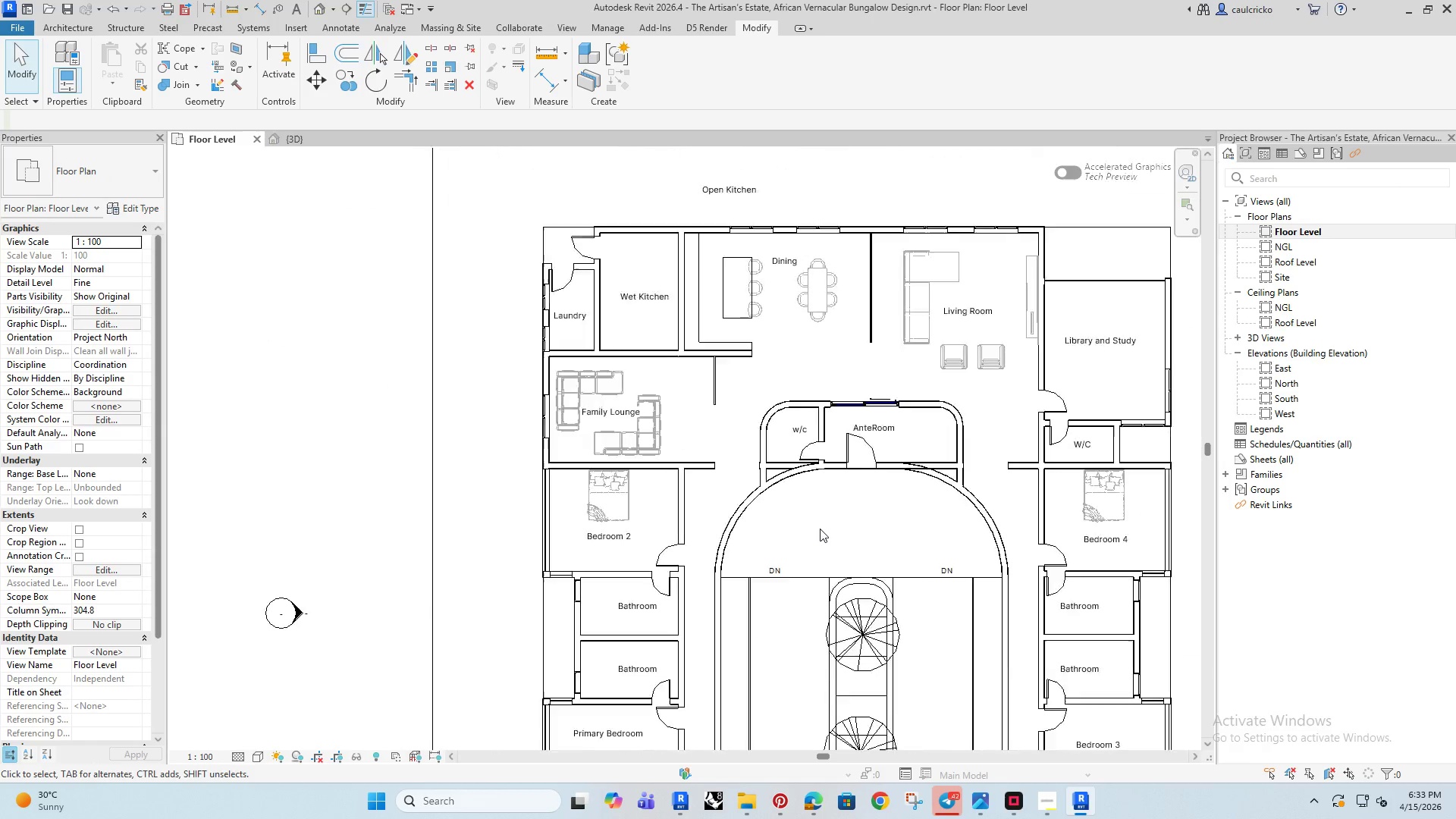 
scroll: coordinate [821, 529], scroll_direction: down, amount: 5.0
 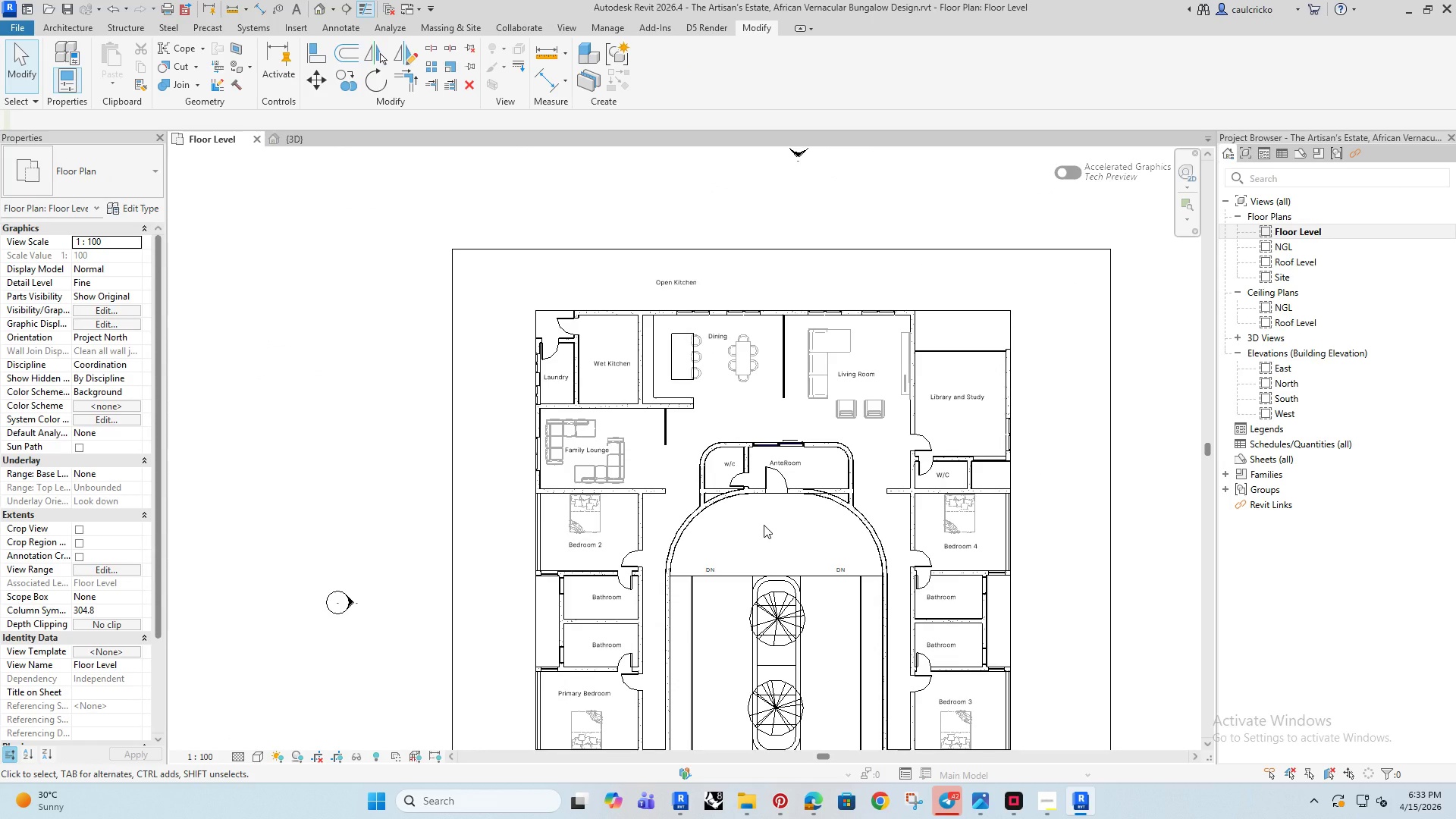 
wait(5.61)
 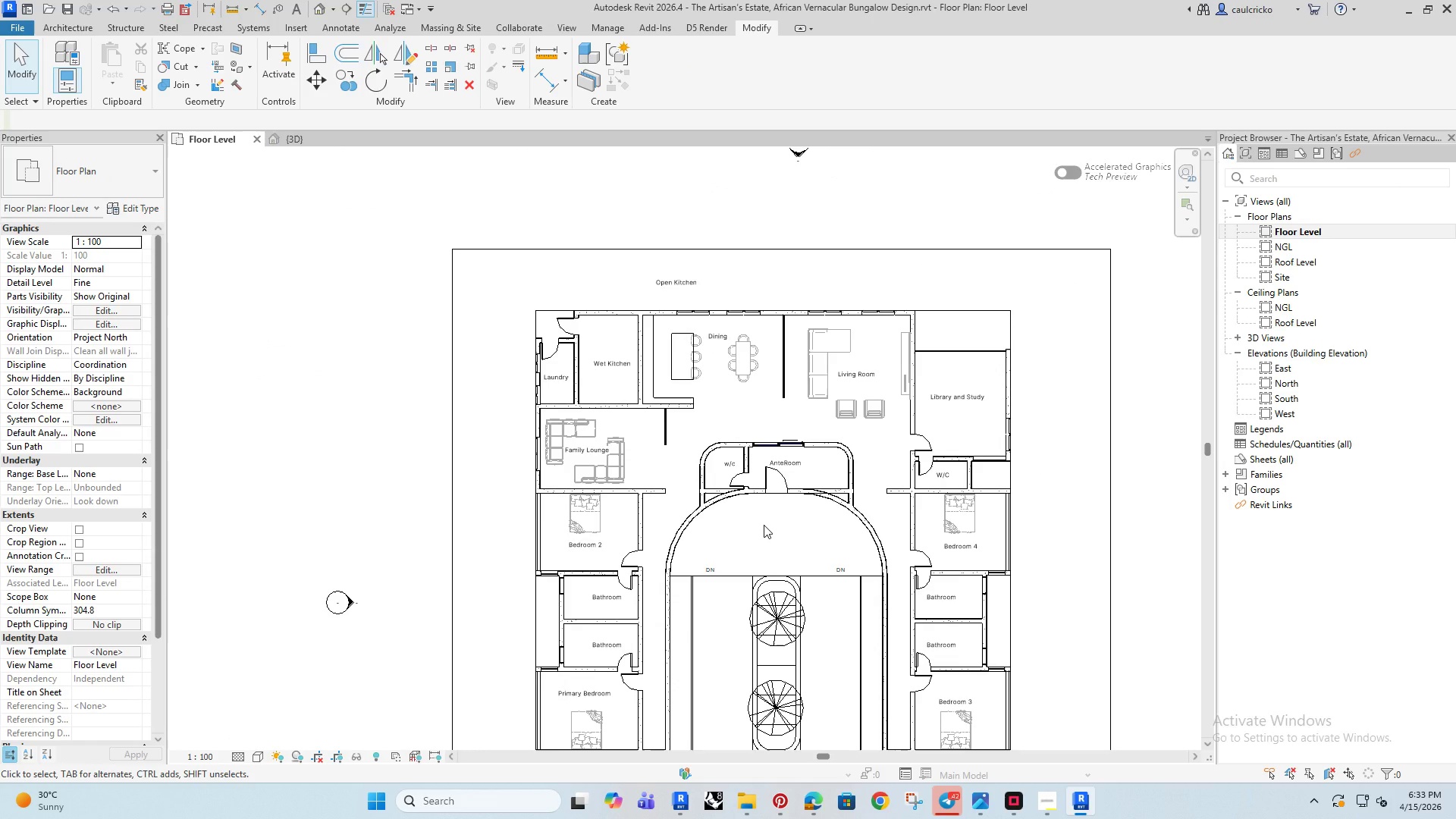 
scroll: coordinate [655, 491], scroll_direction: up, amount: 7.0
 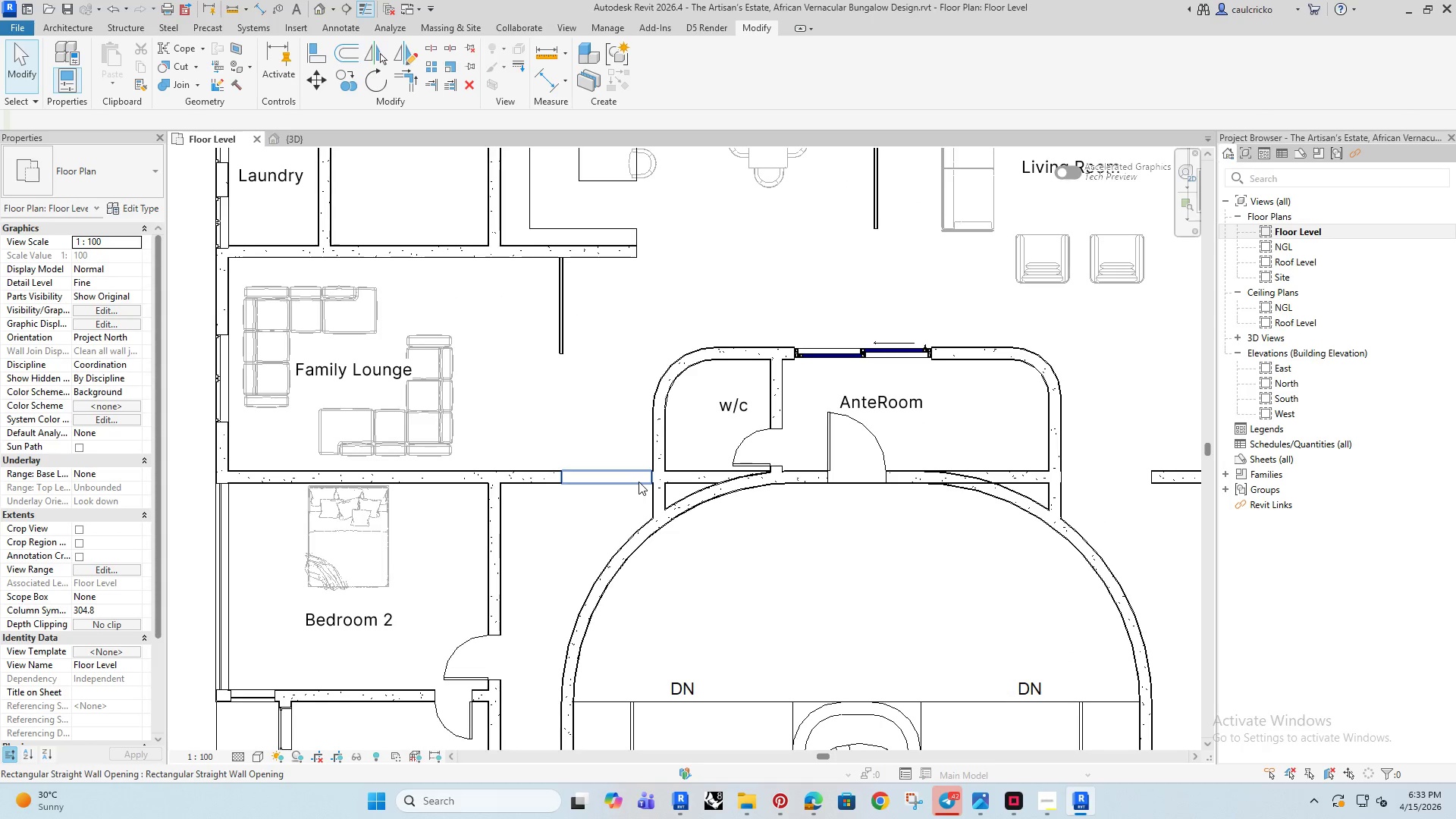 
left_click([639, 482])
 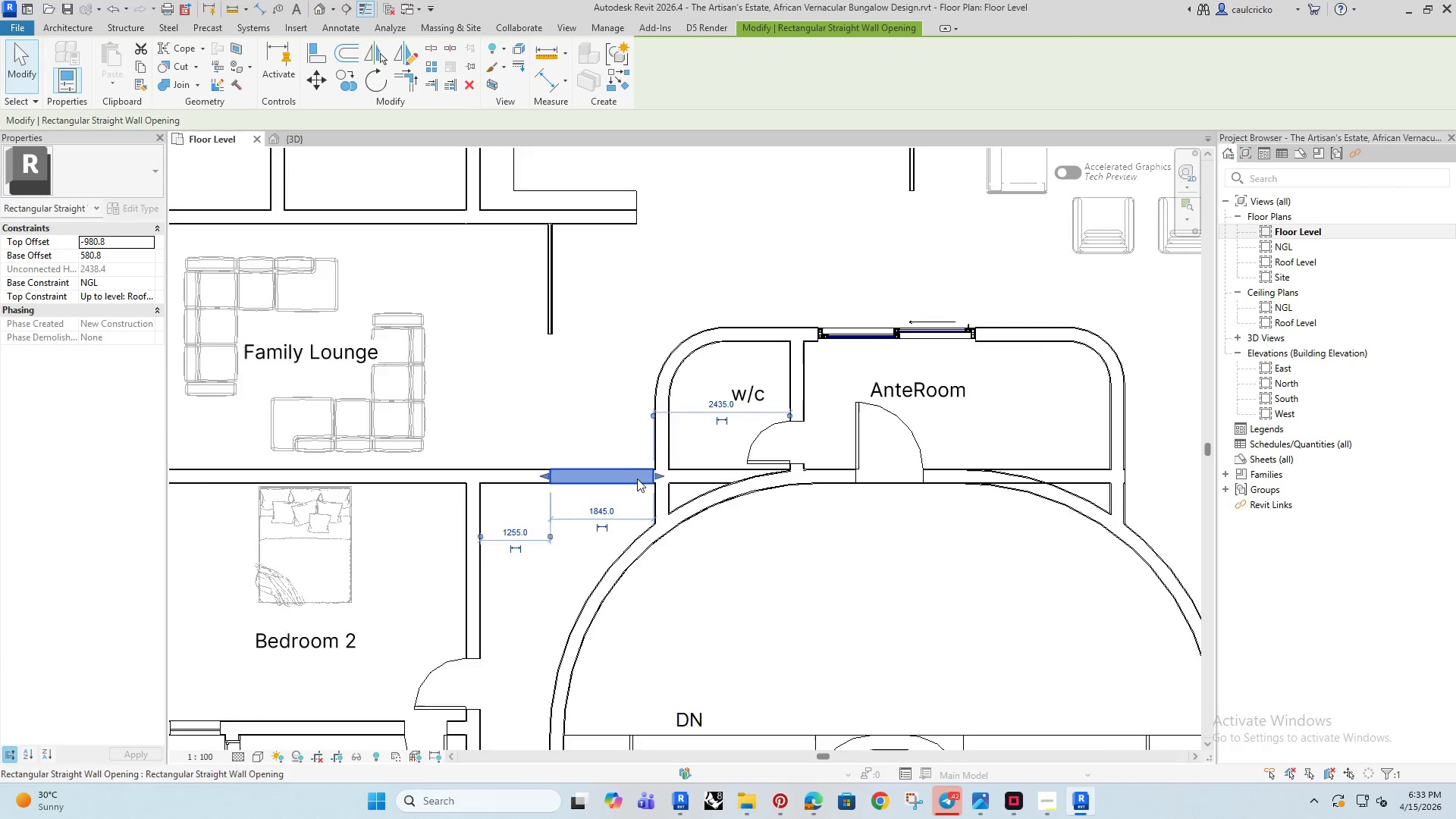 
scroll: coordinate [653, 475], scroll_direction: up, amount: 8.0
 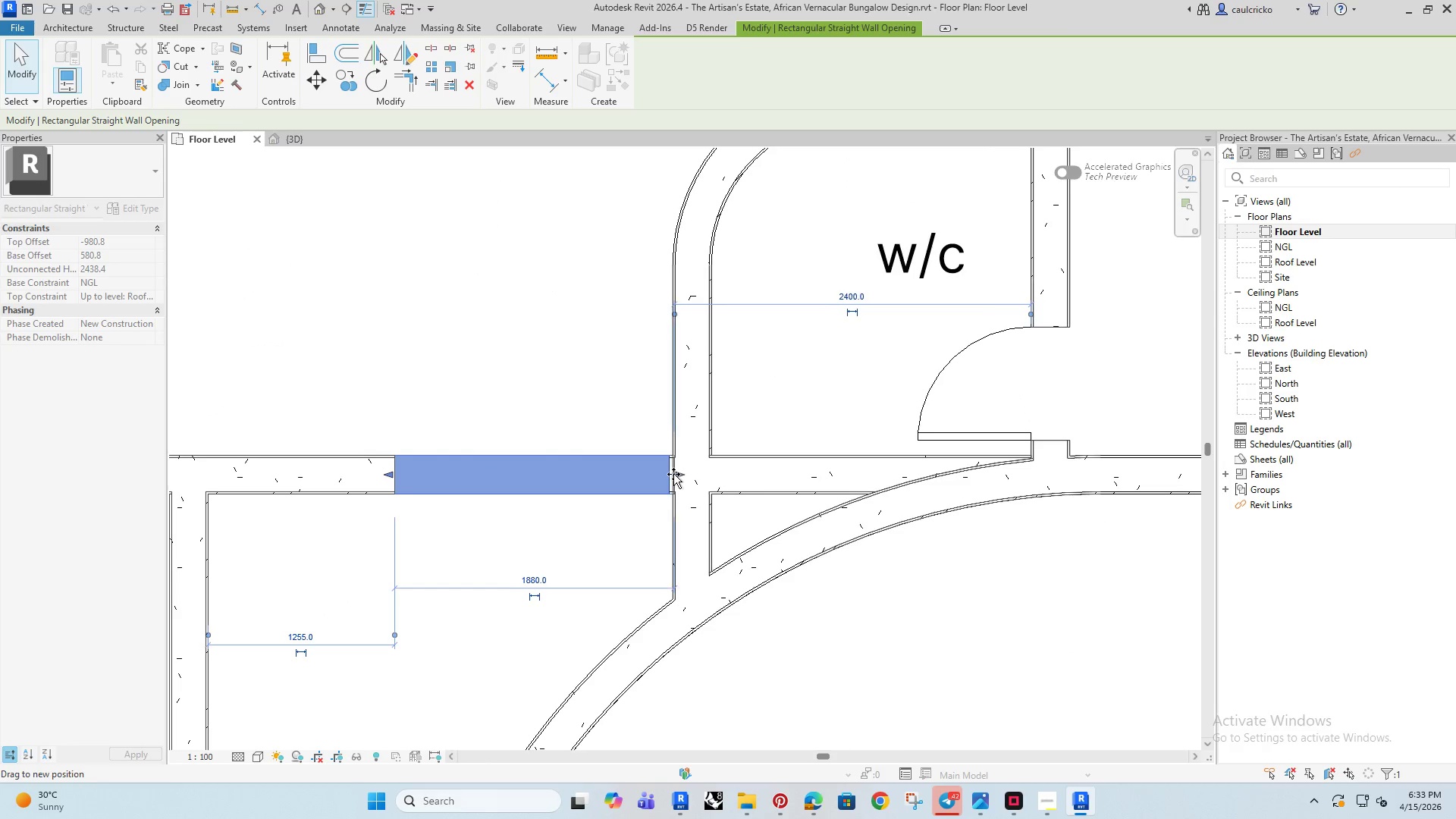 
left_click([673, 474])
 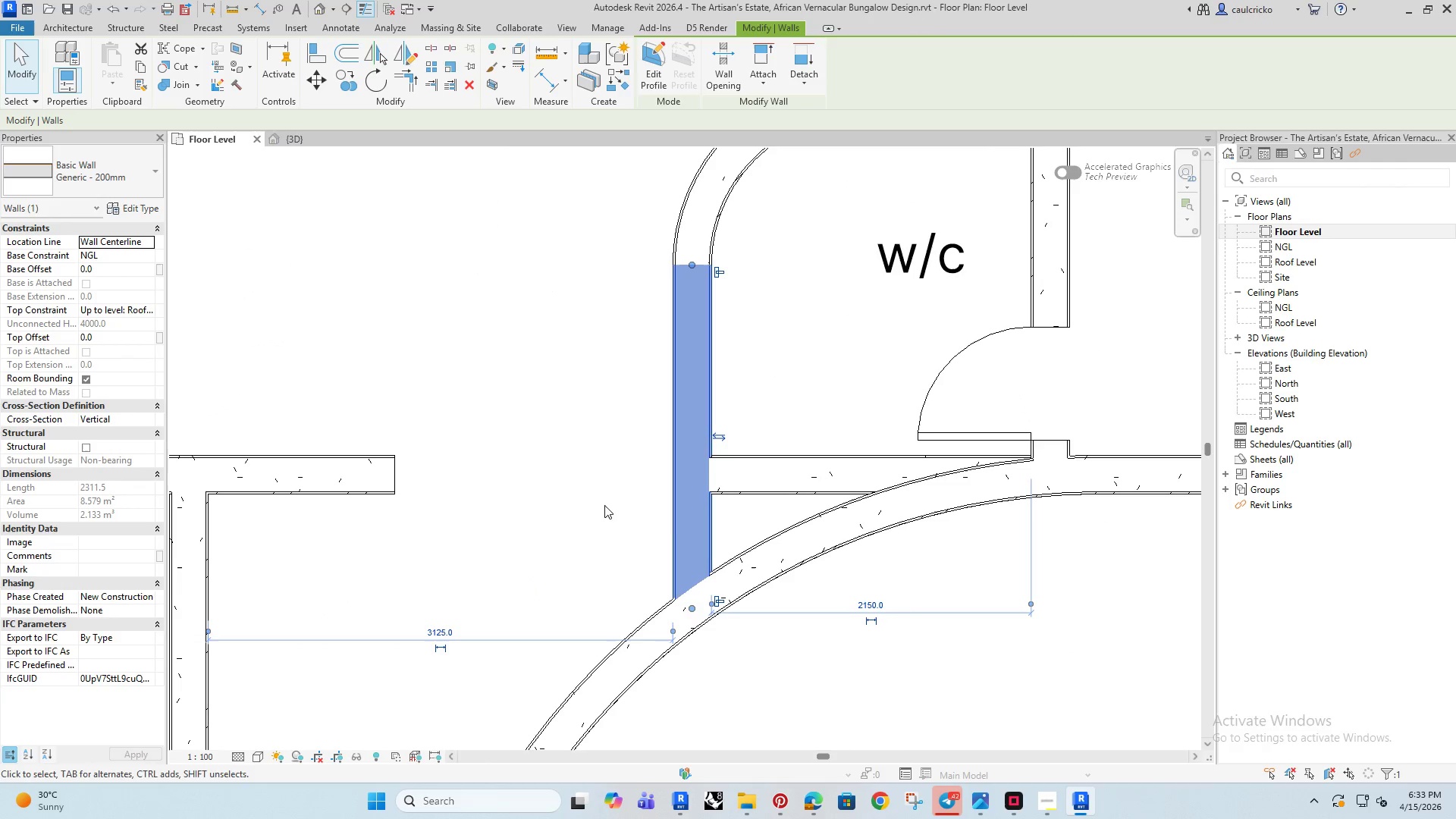 
left_click([825, 685])
 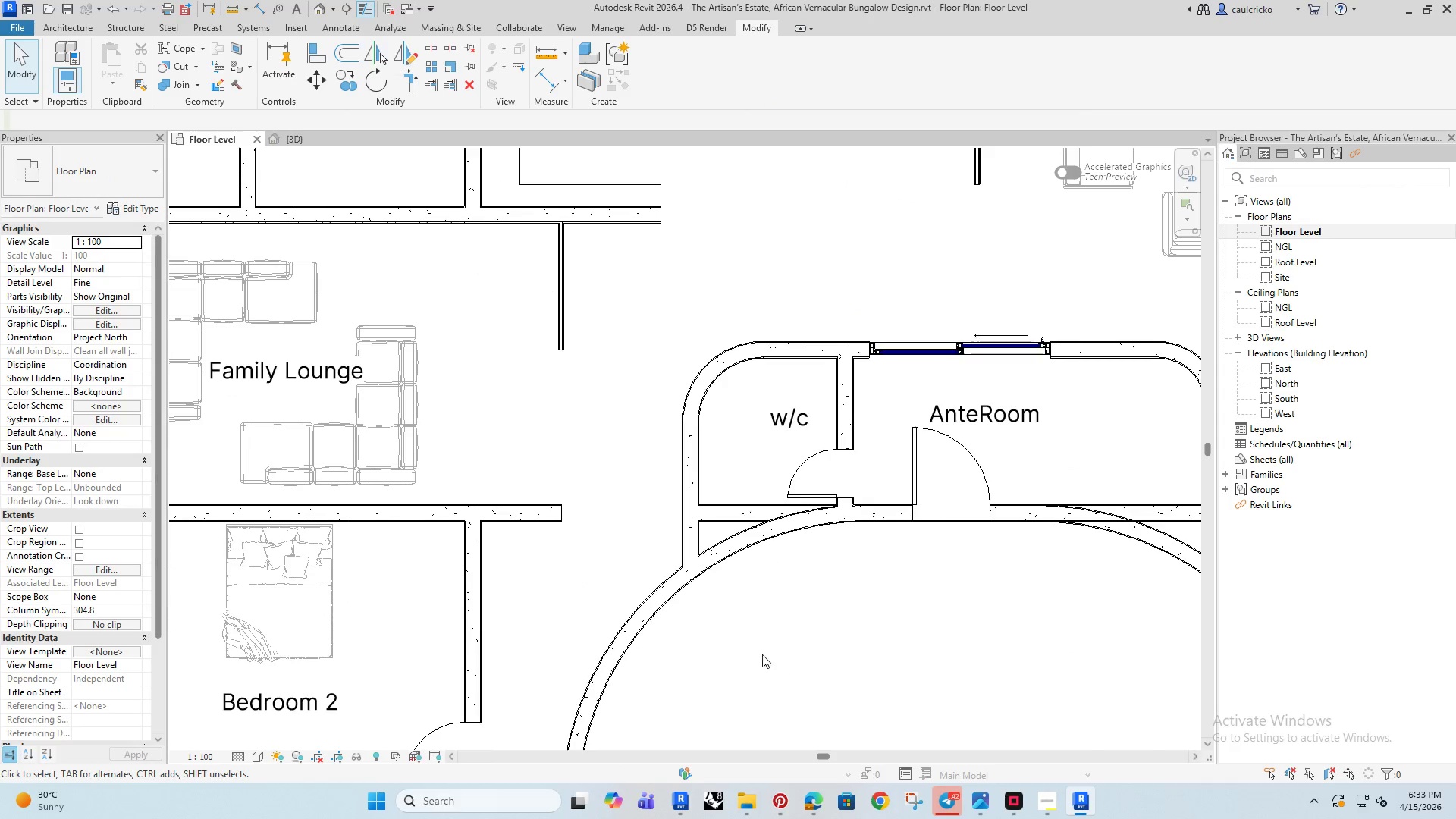 
scroll: coordinate [751, 648], scroll_direction: down, amount: 11.0
 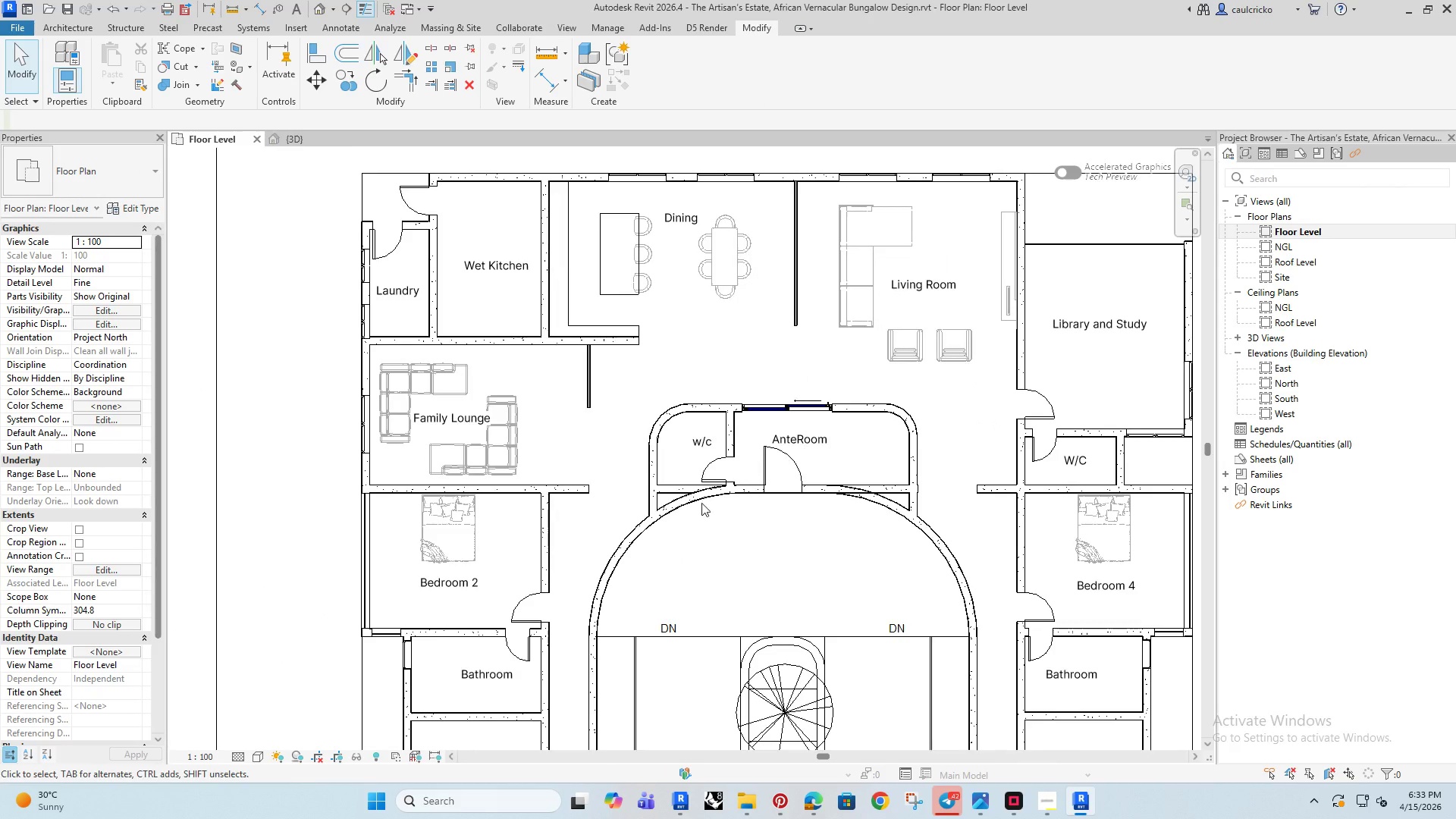 
left_click([676, 479])
 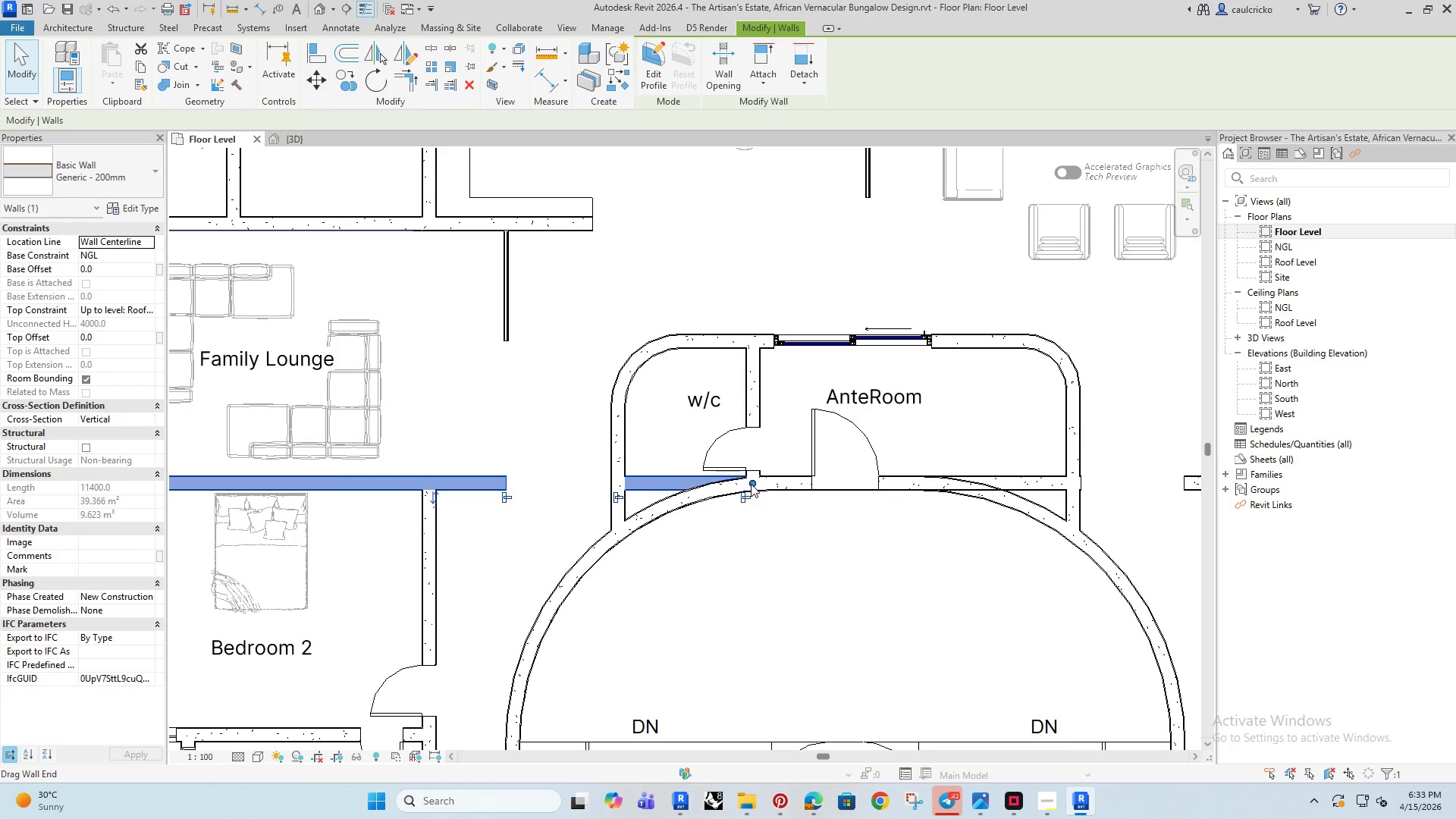 
scroll: coordinate [698, 491], scroll_direction: up, amount: 4.0
 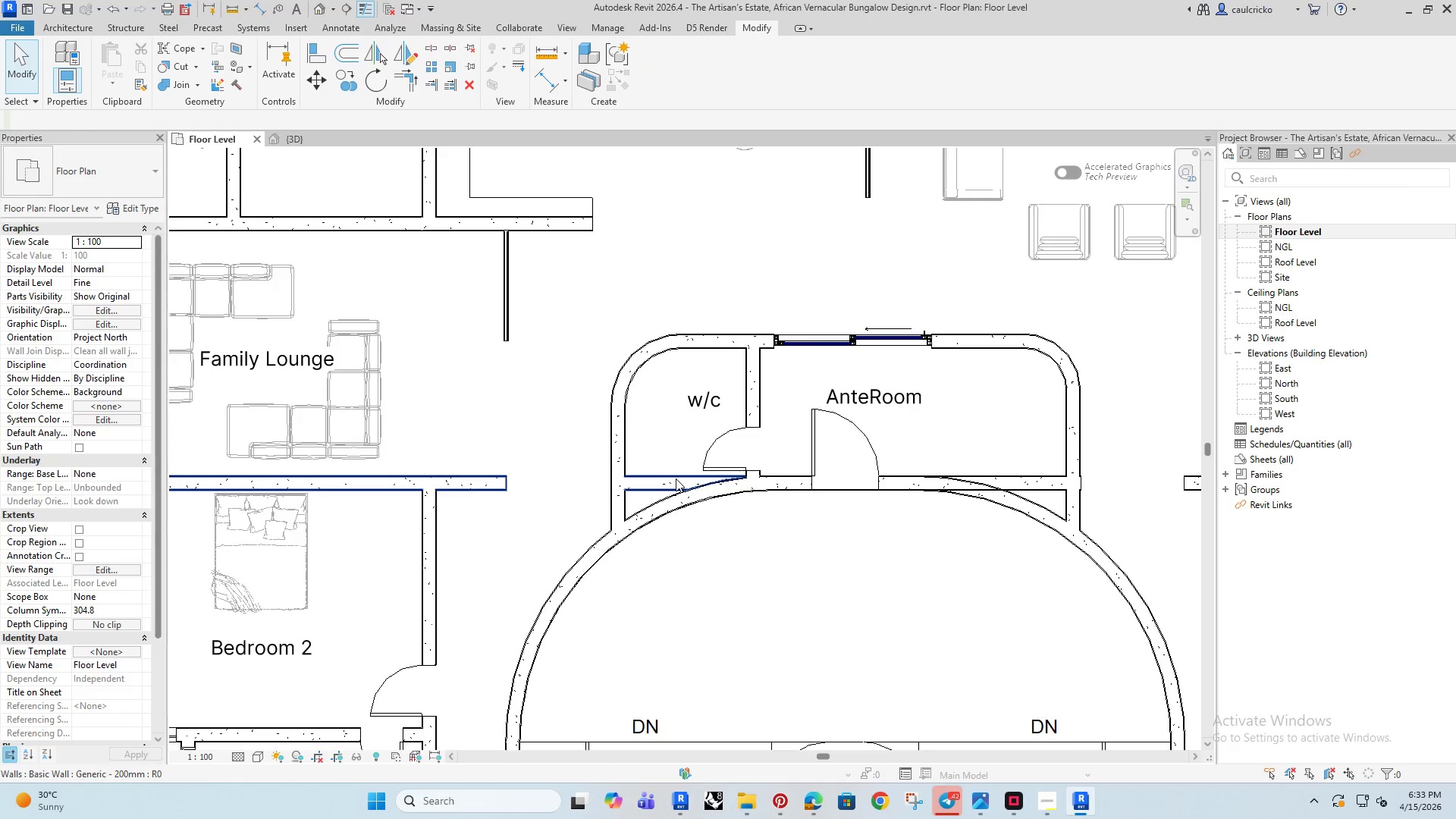 
left_click([751, 484])
 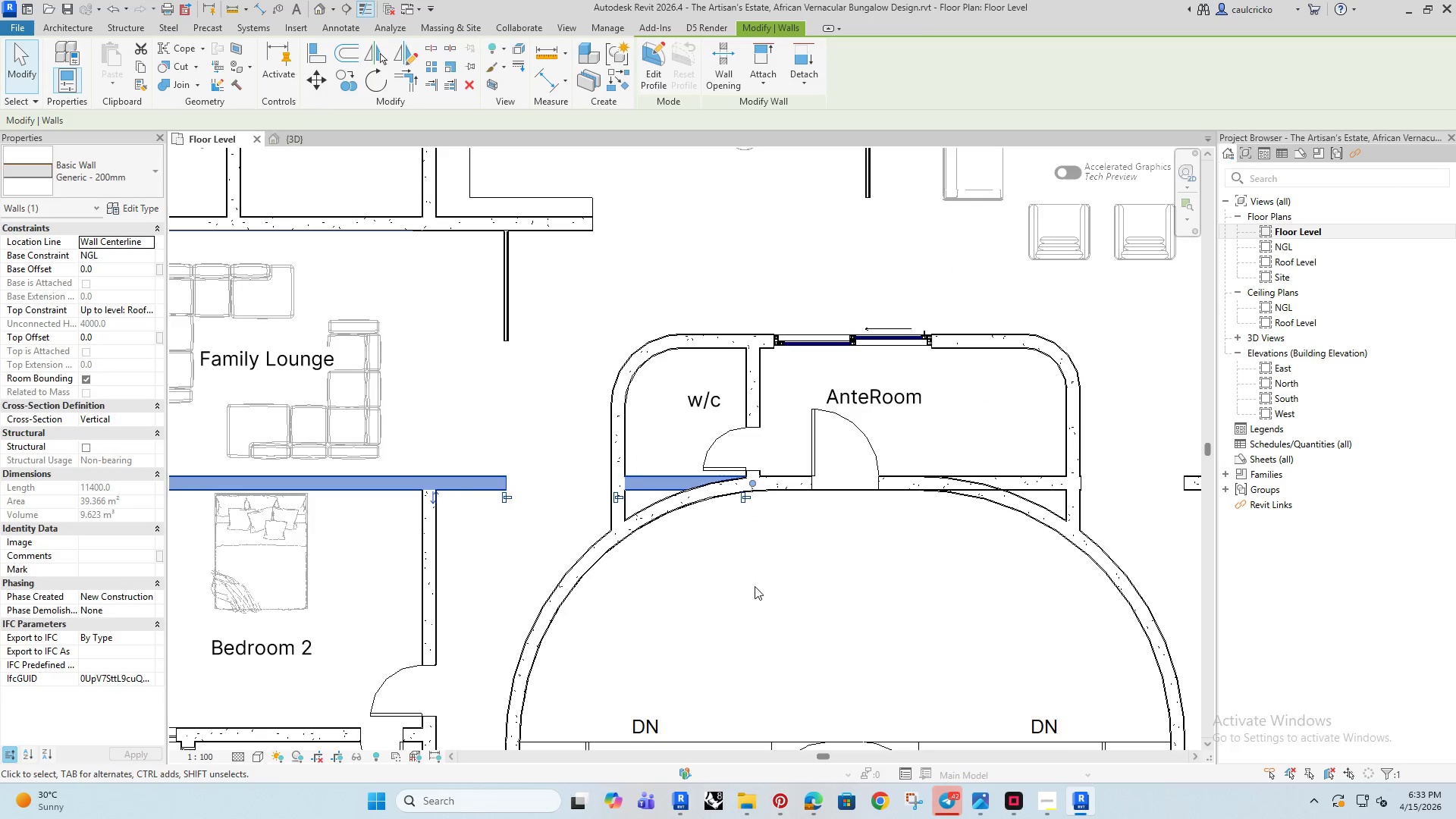 
left_click([755, 586])
 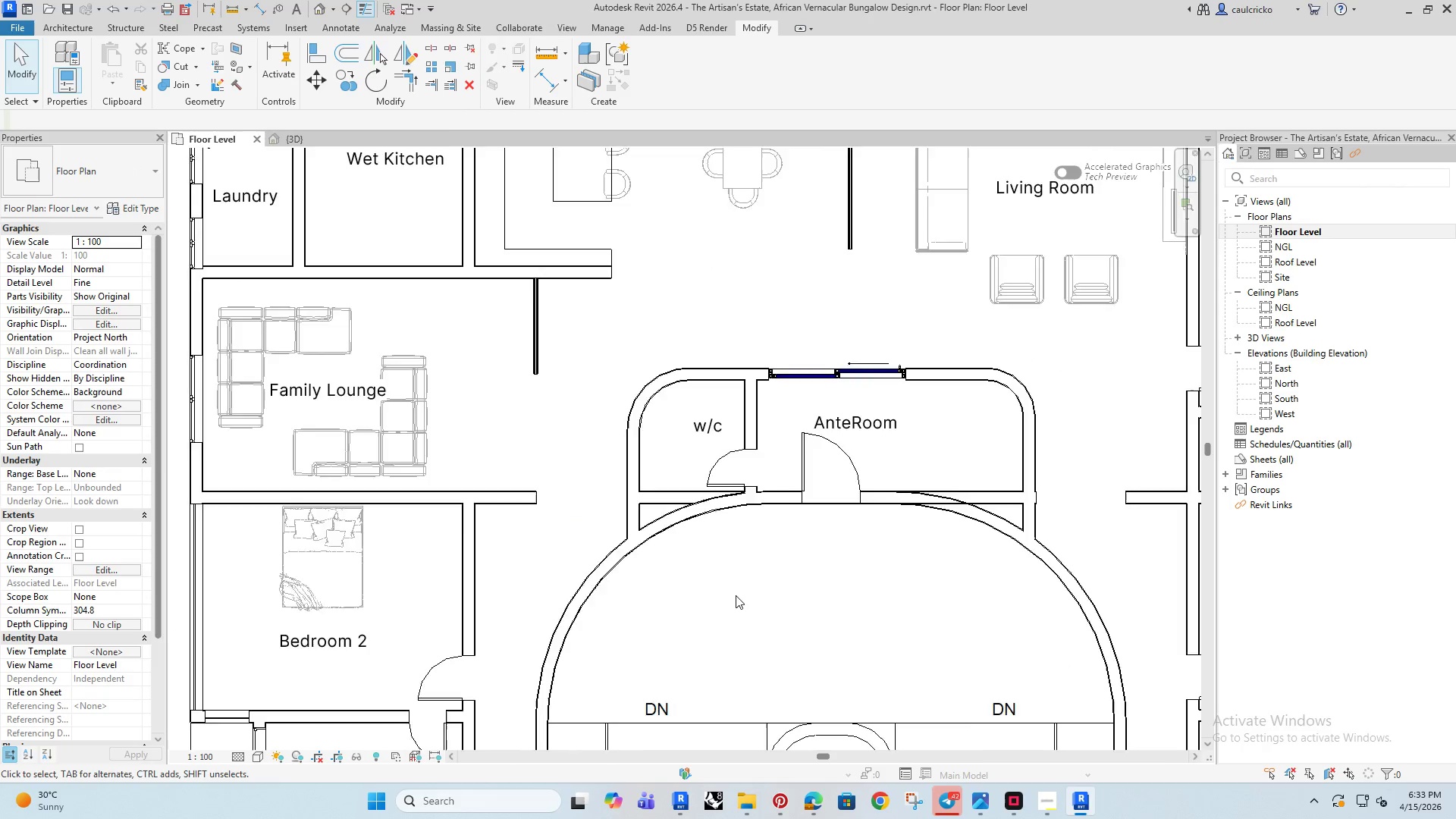 
scroll: coordinate [736, 595], scroll_direction: down, amount: 6.0
 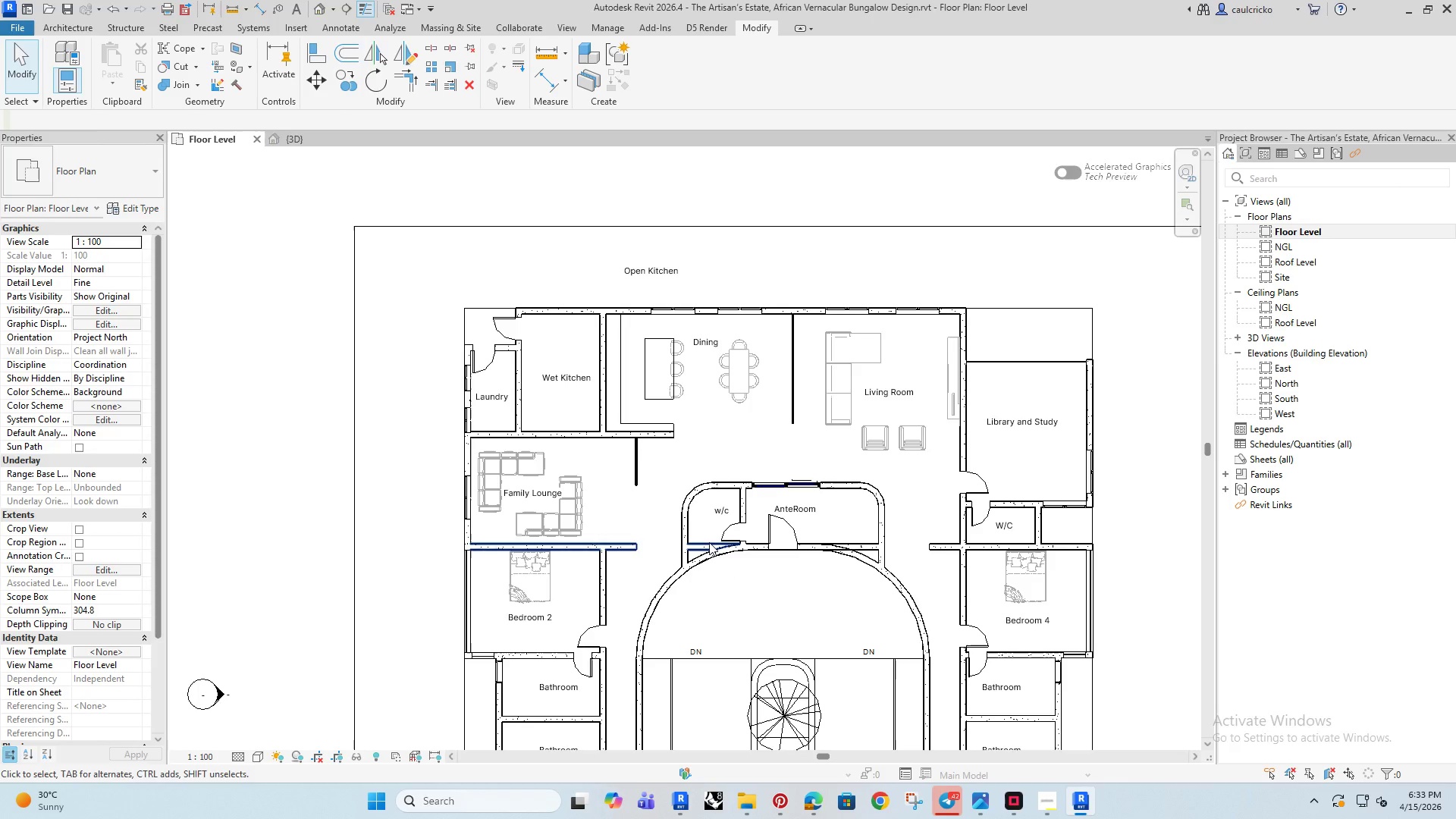 
scroll: coordinate [732, 402], scroll_direction: up, amount: 4.0
 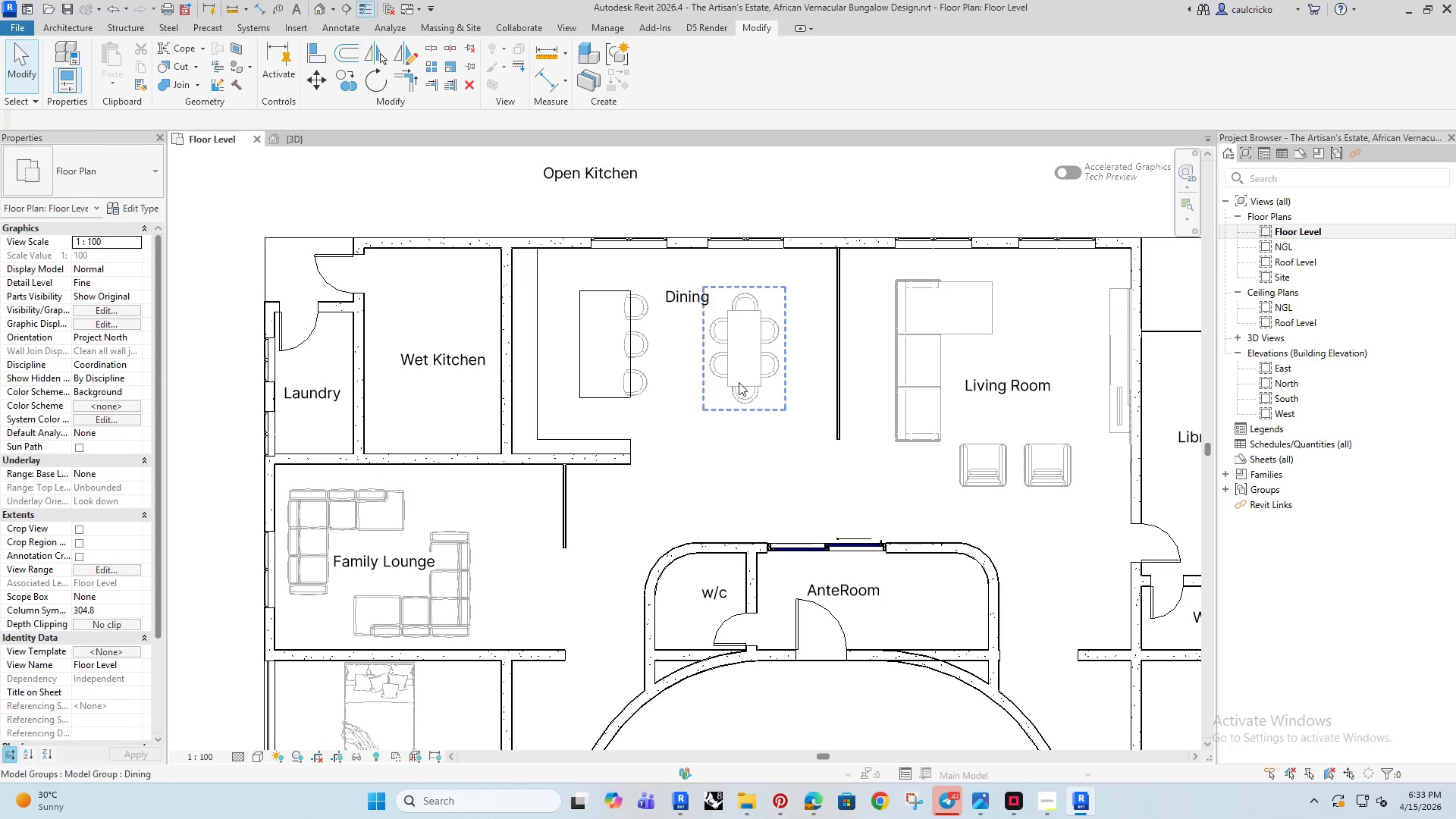 
left_click([739, 382])
 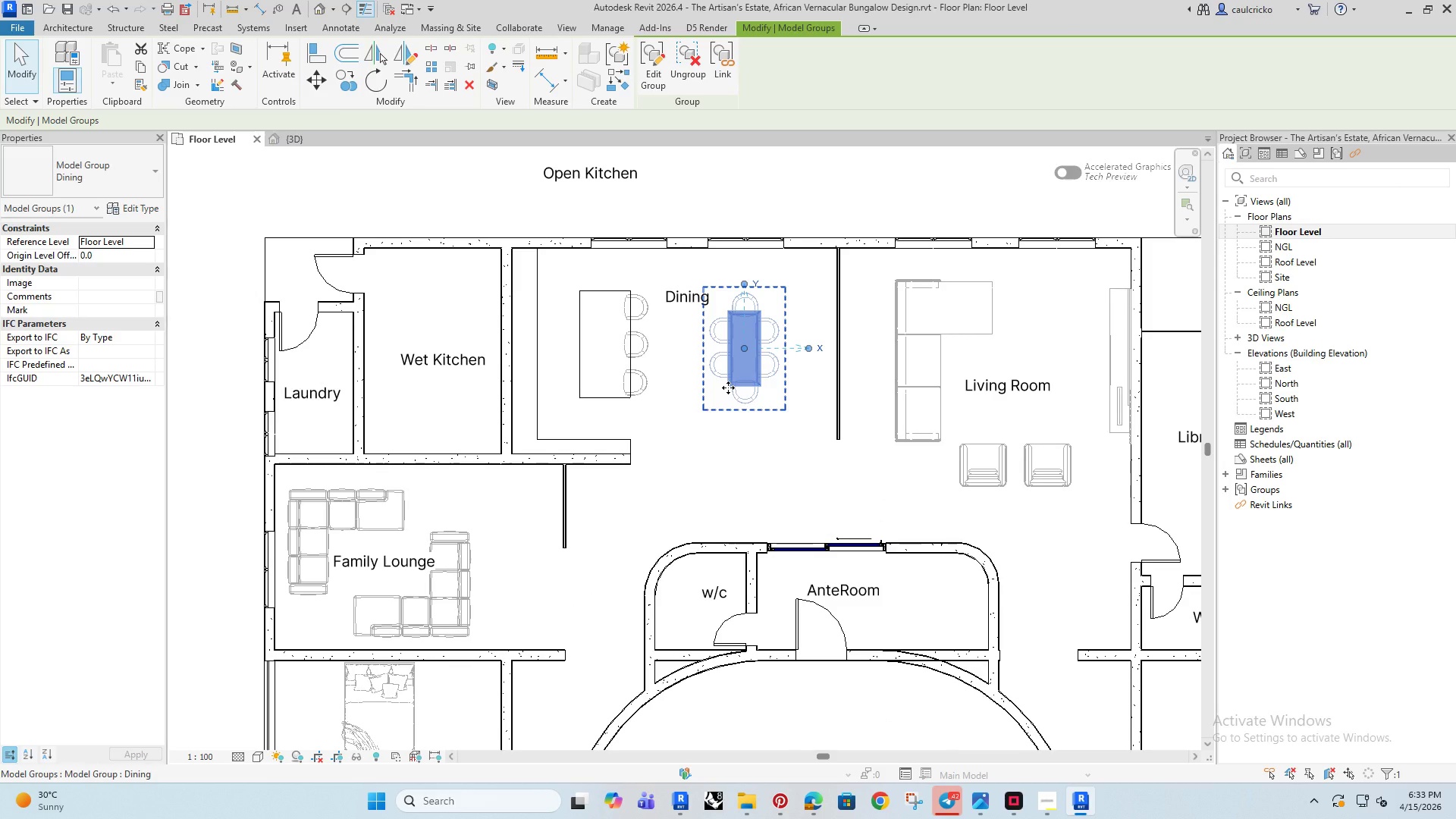 
key(ArrowRight)
 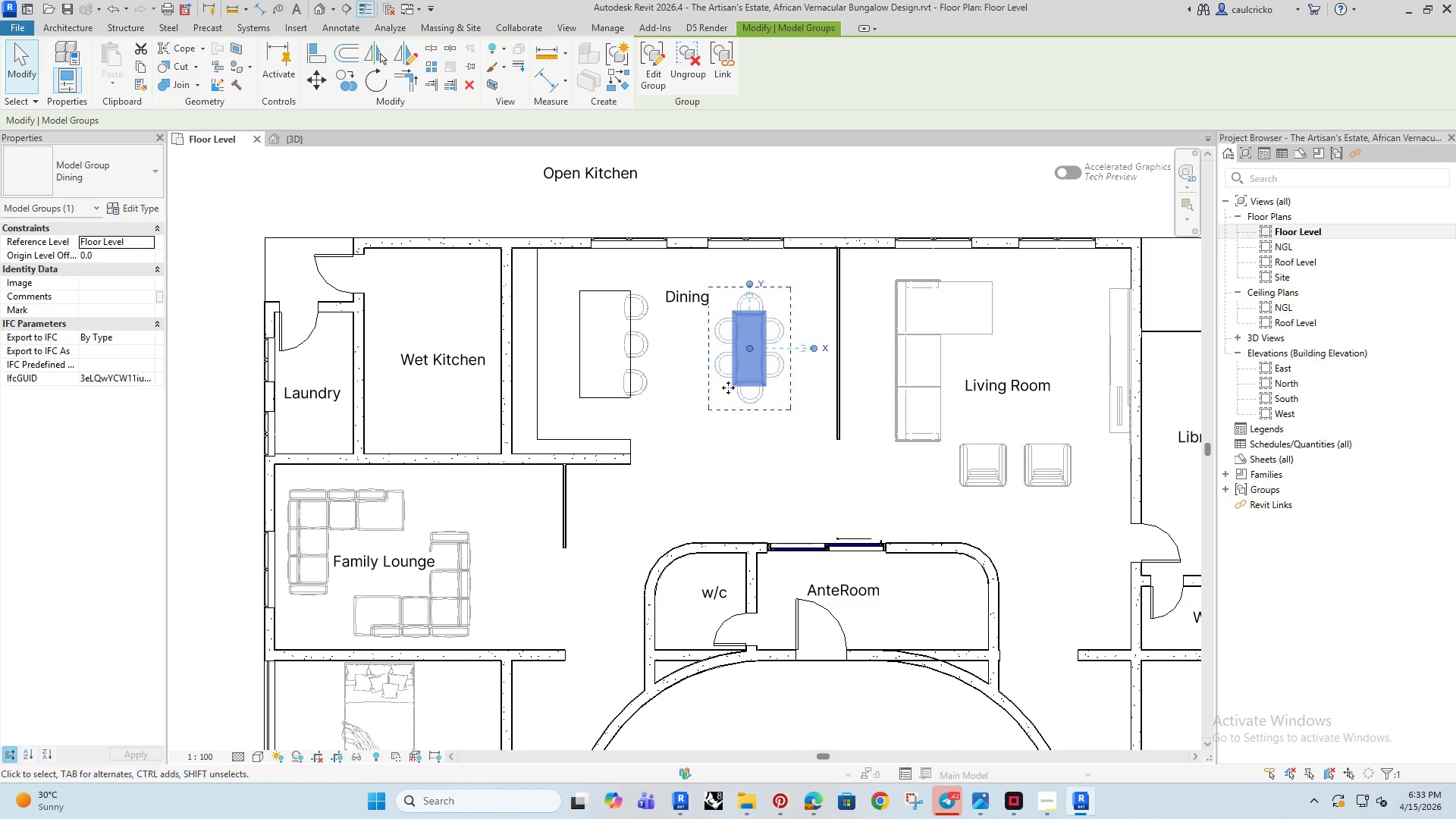 
key(ArrowRight)
 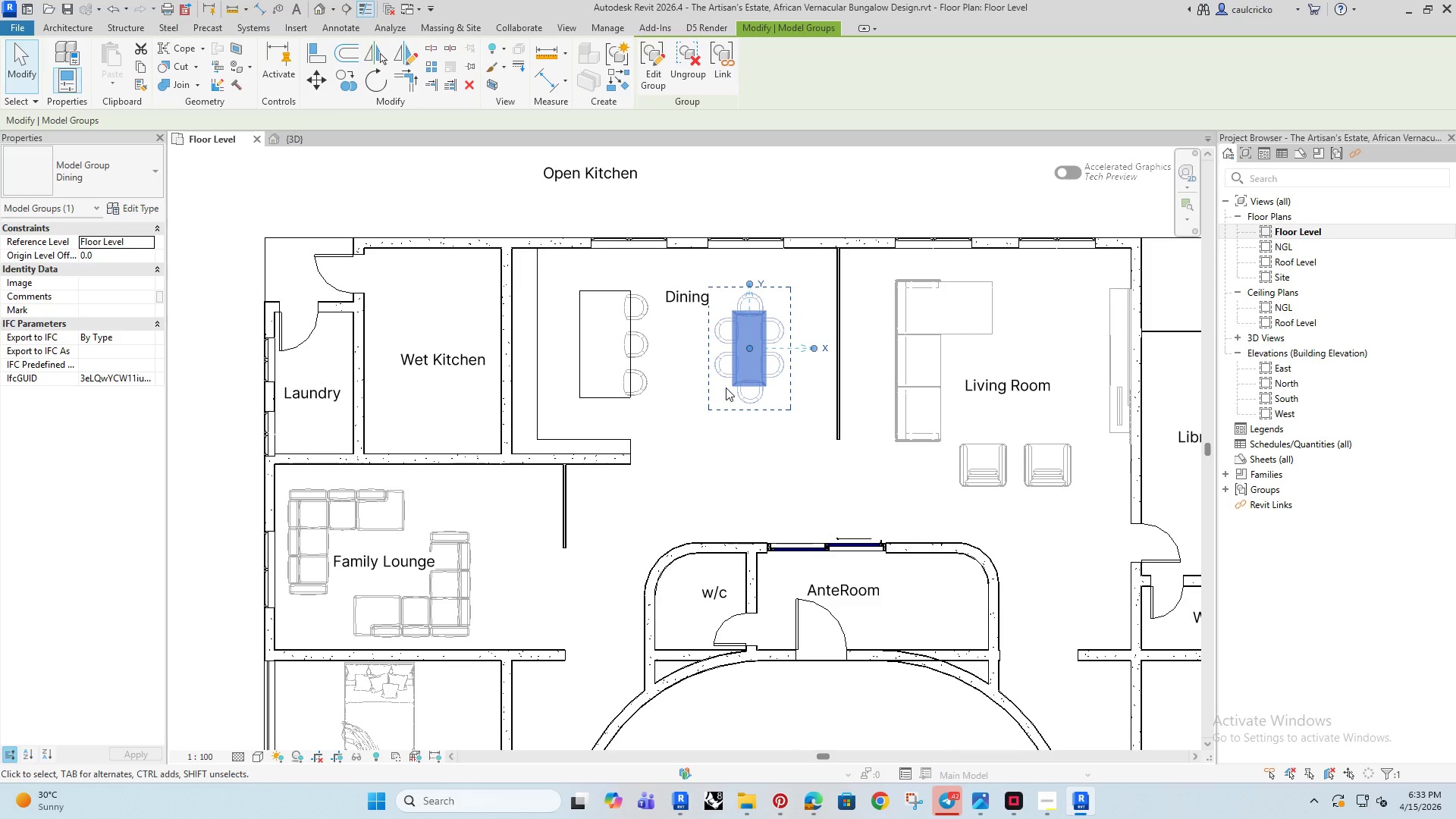 
key(ArrowRight)
 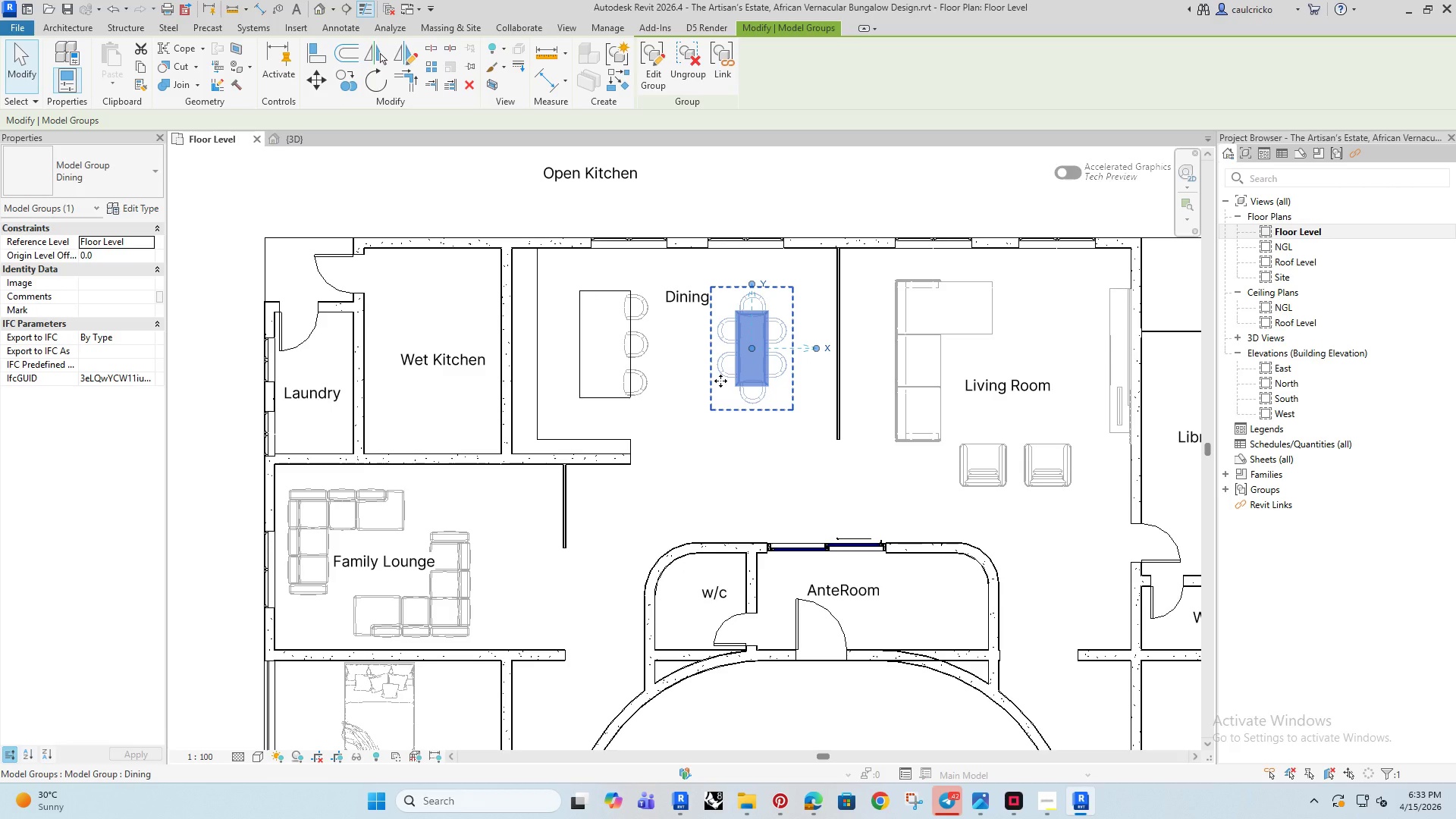 
wait(6.69)
 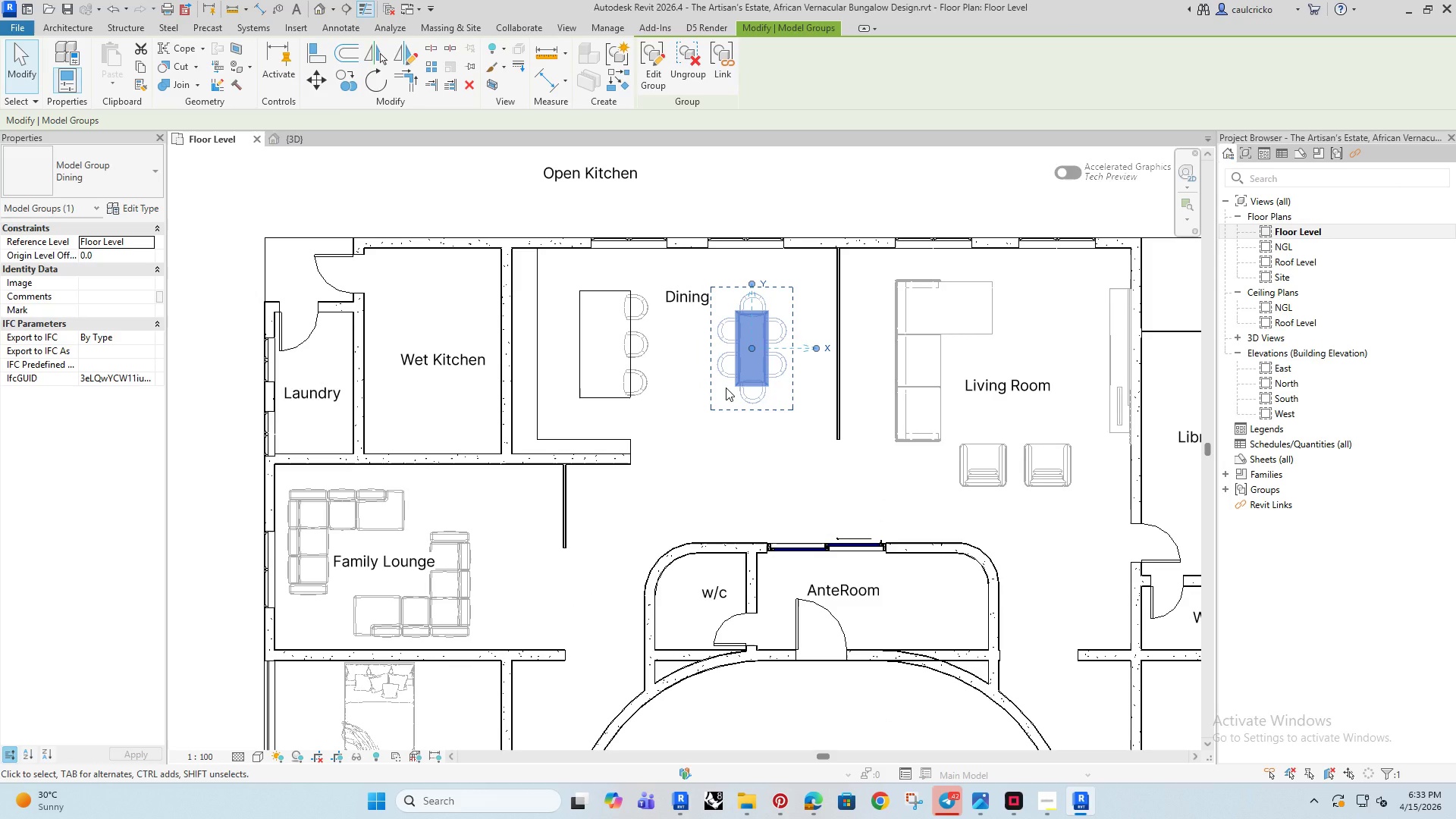 
scroll: coordinate [708, 377], scroll_direction: down, amount: 4.0
 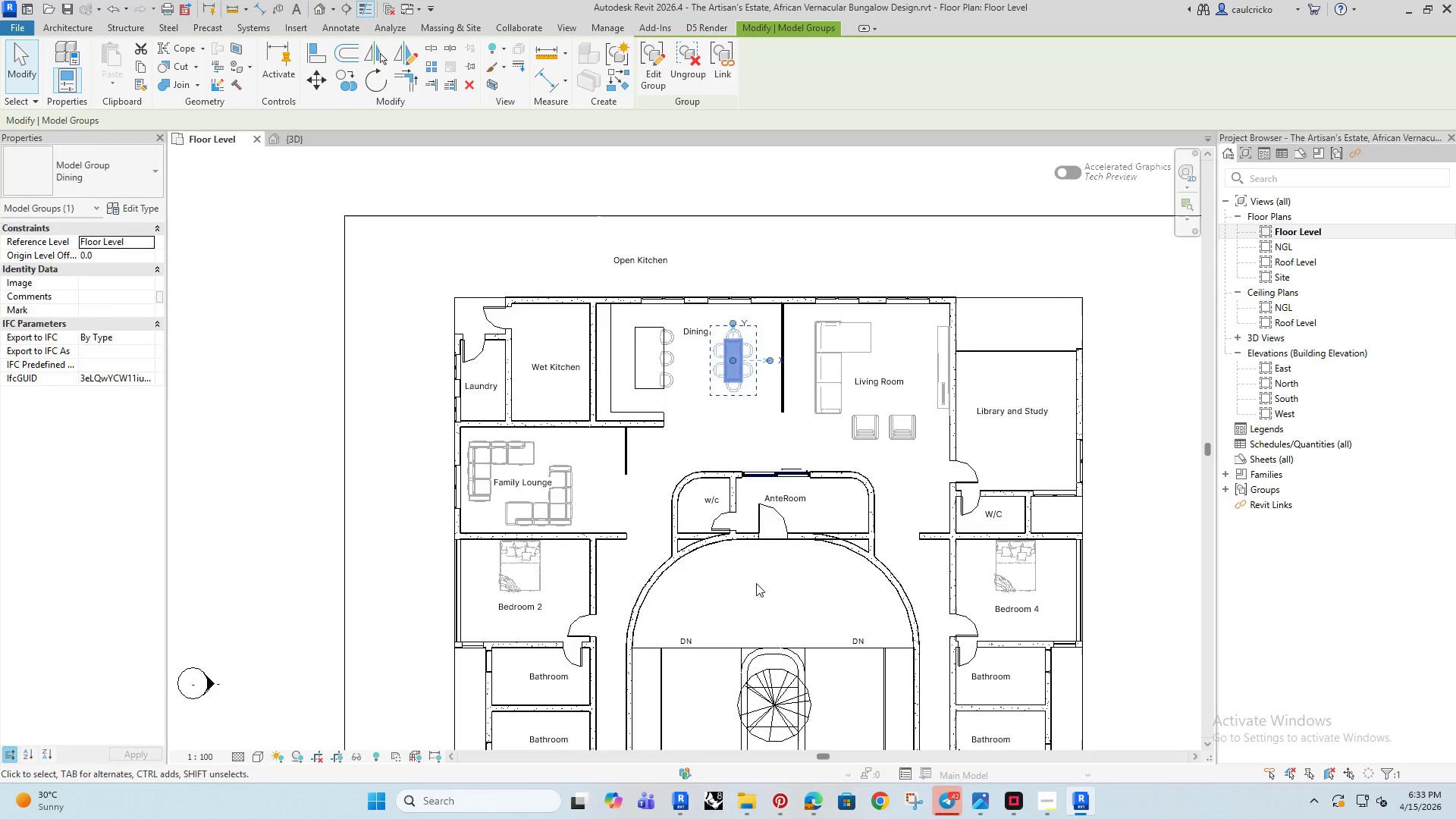 
left_click([756, 583])
 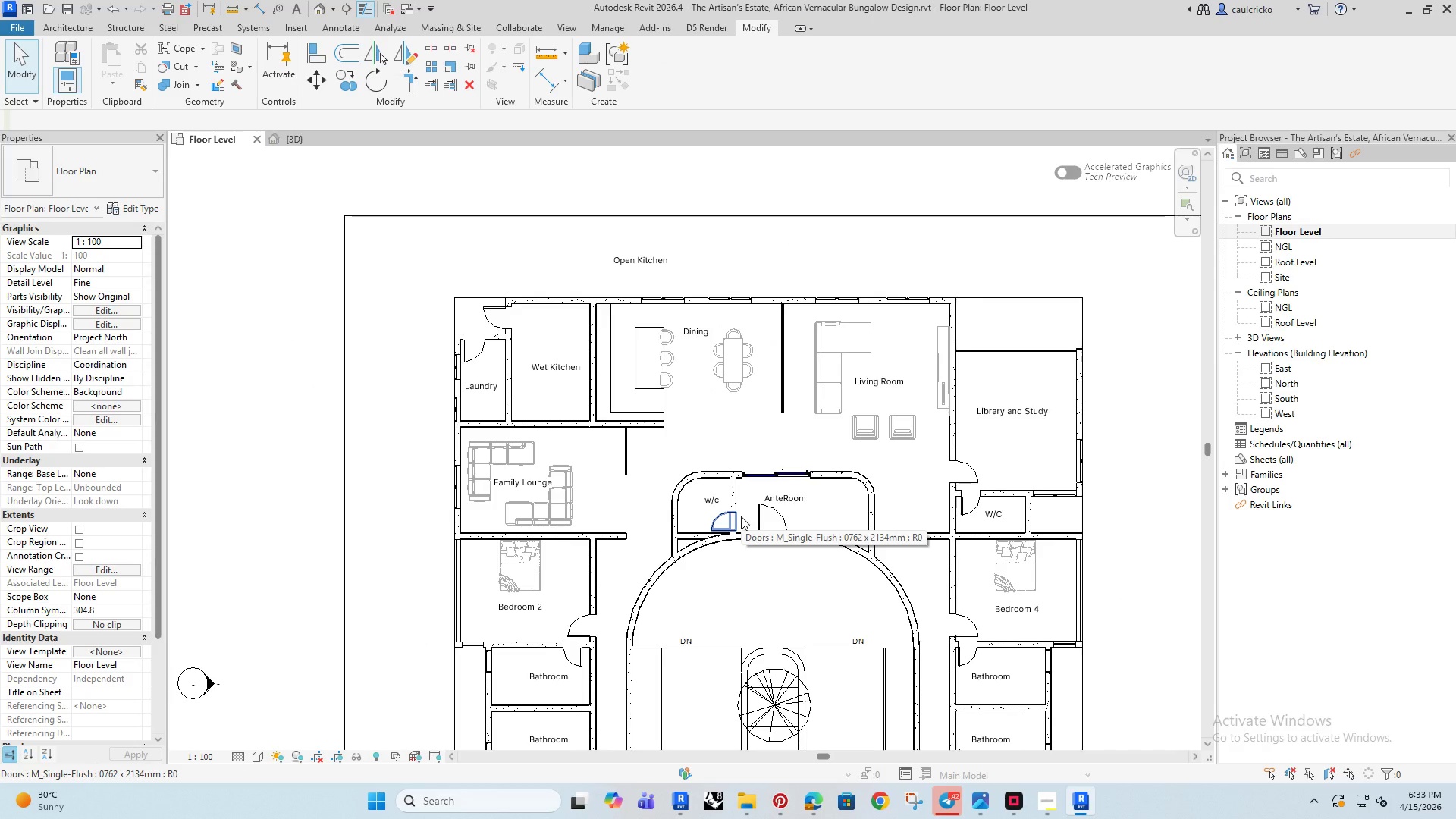 
wait(16.31)
 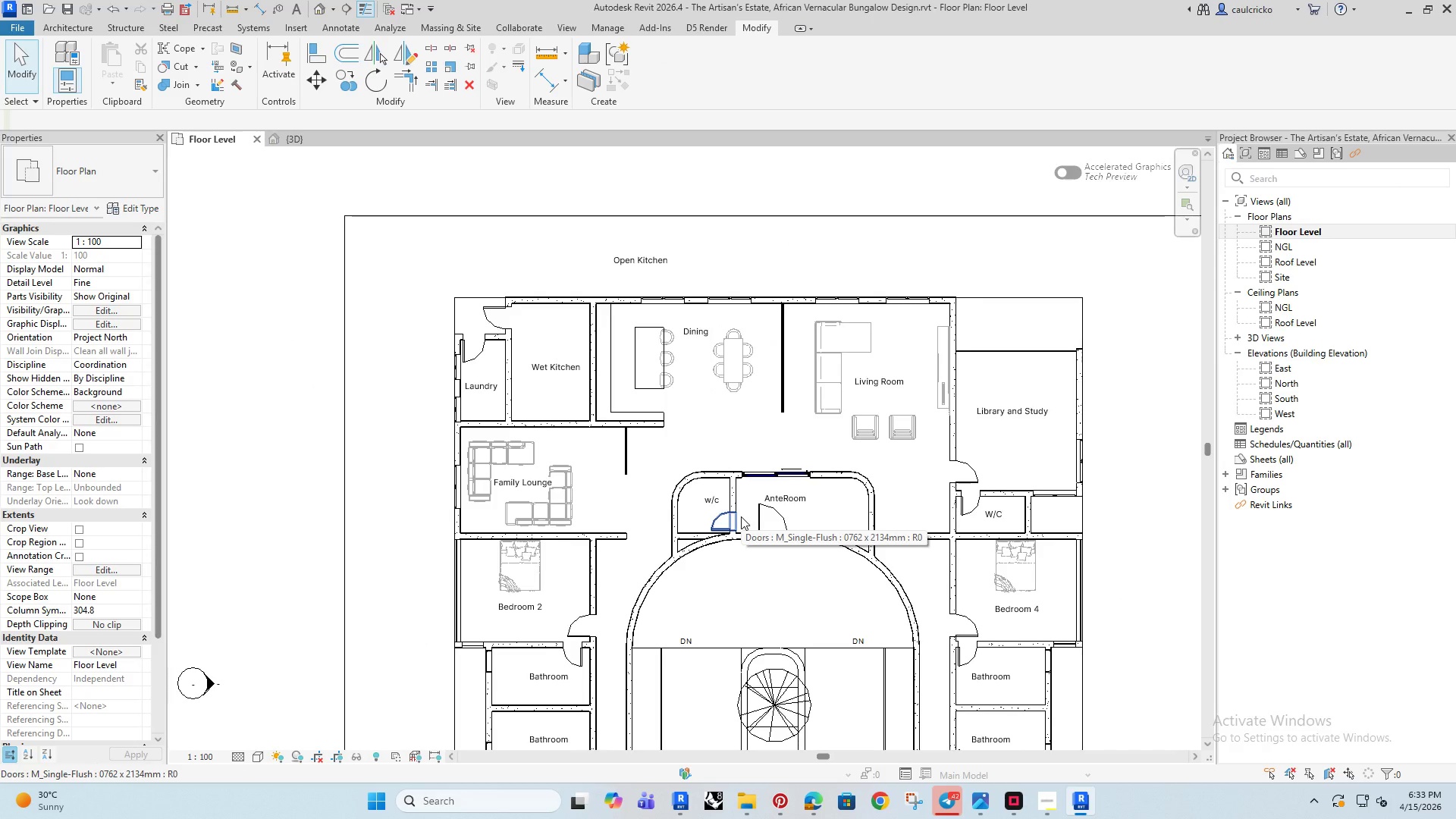 
left_click([555, 507])
 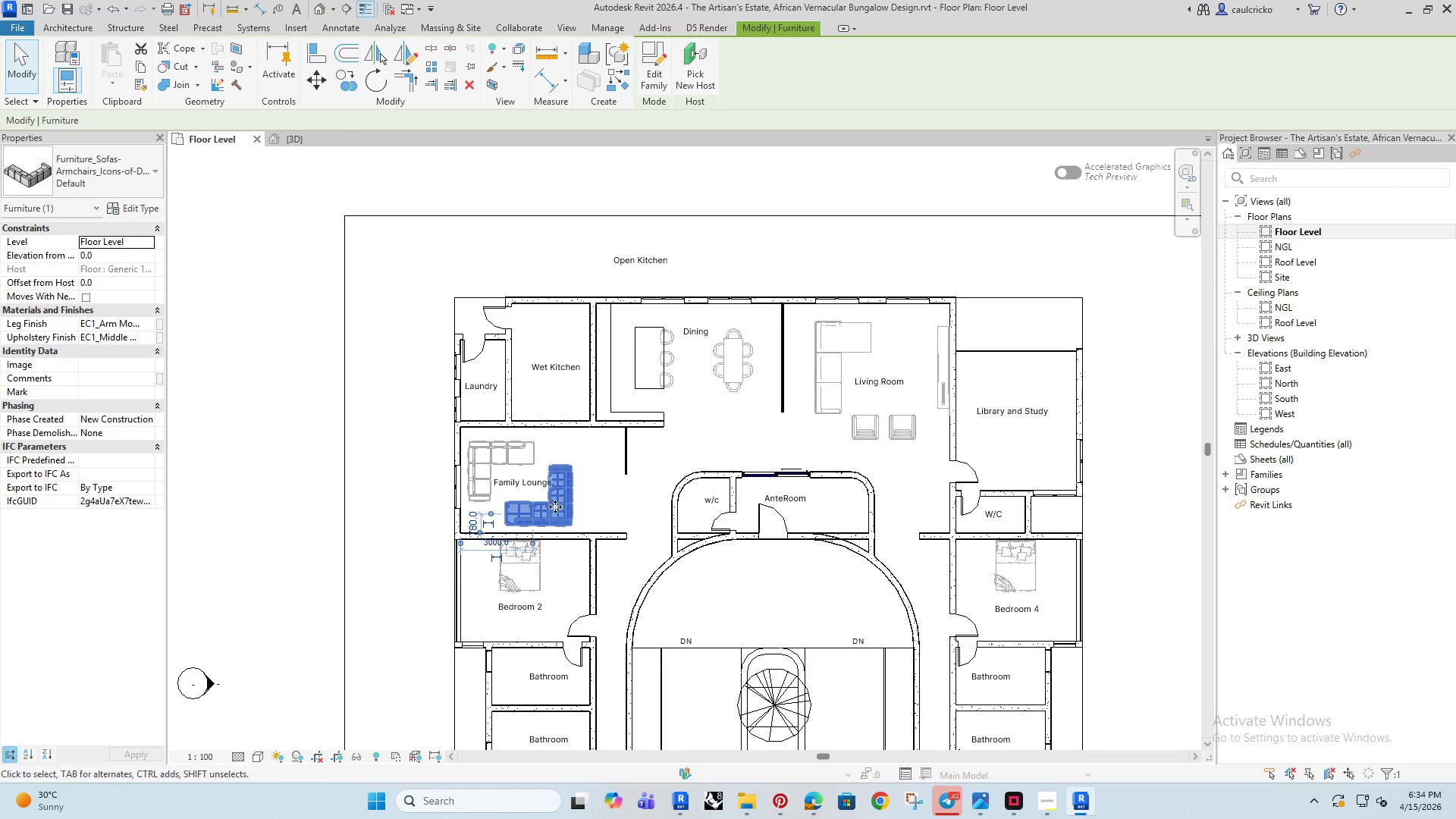 
key(ArrowRight)
 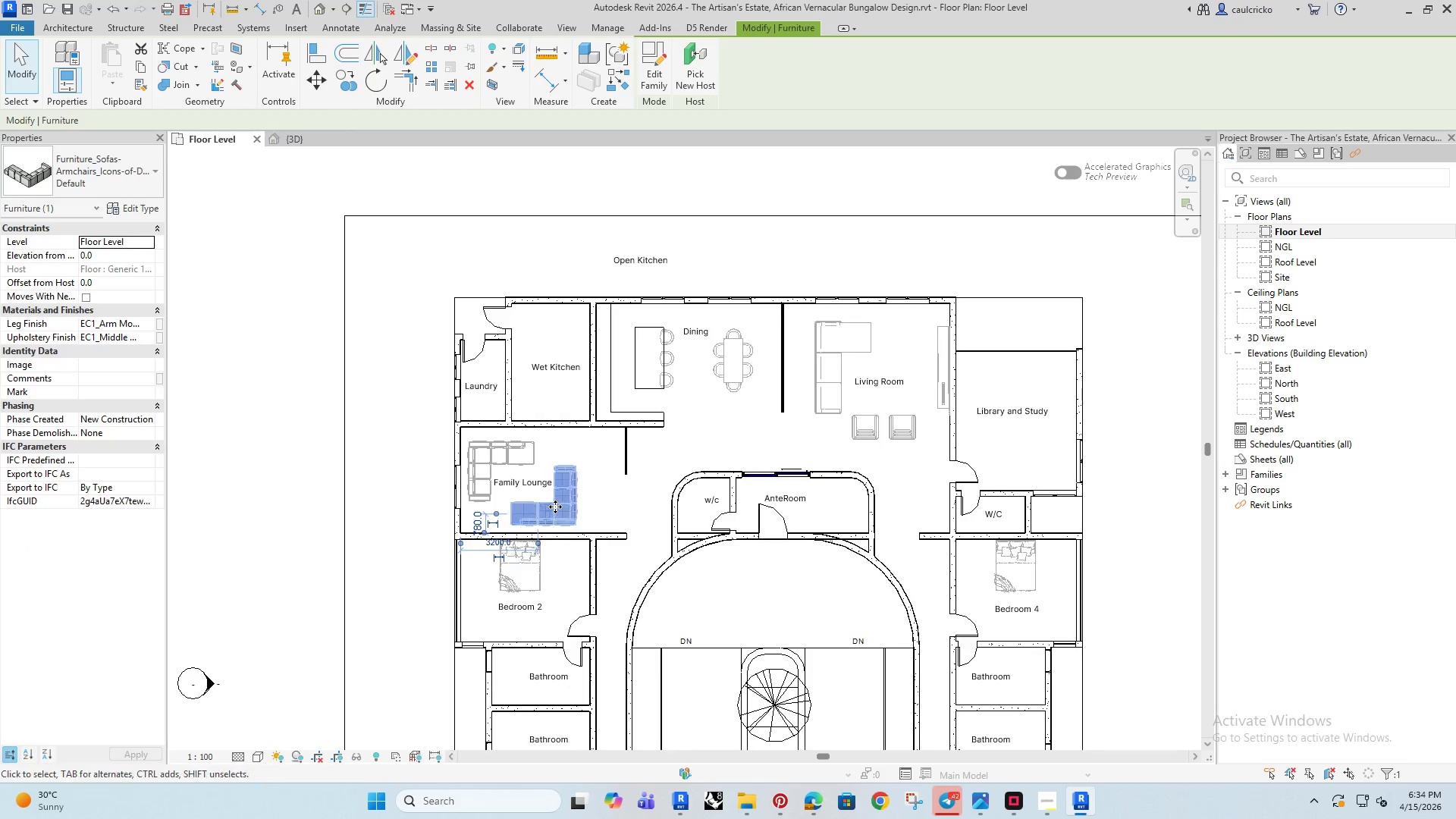 
key(ArrowRight)
 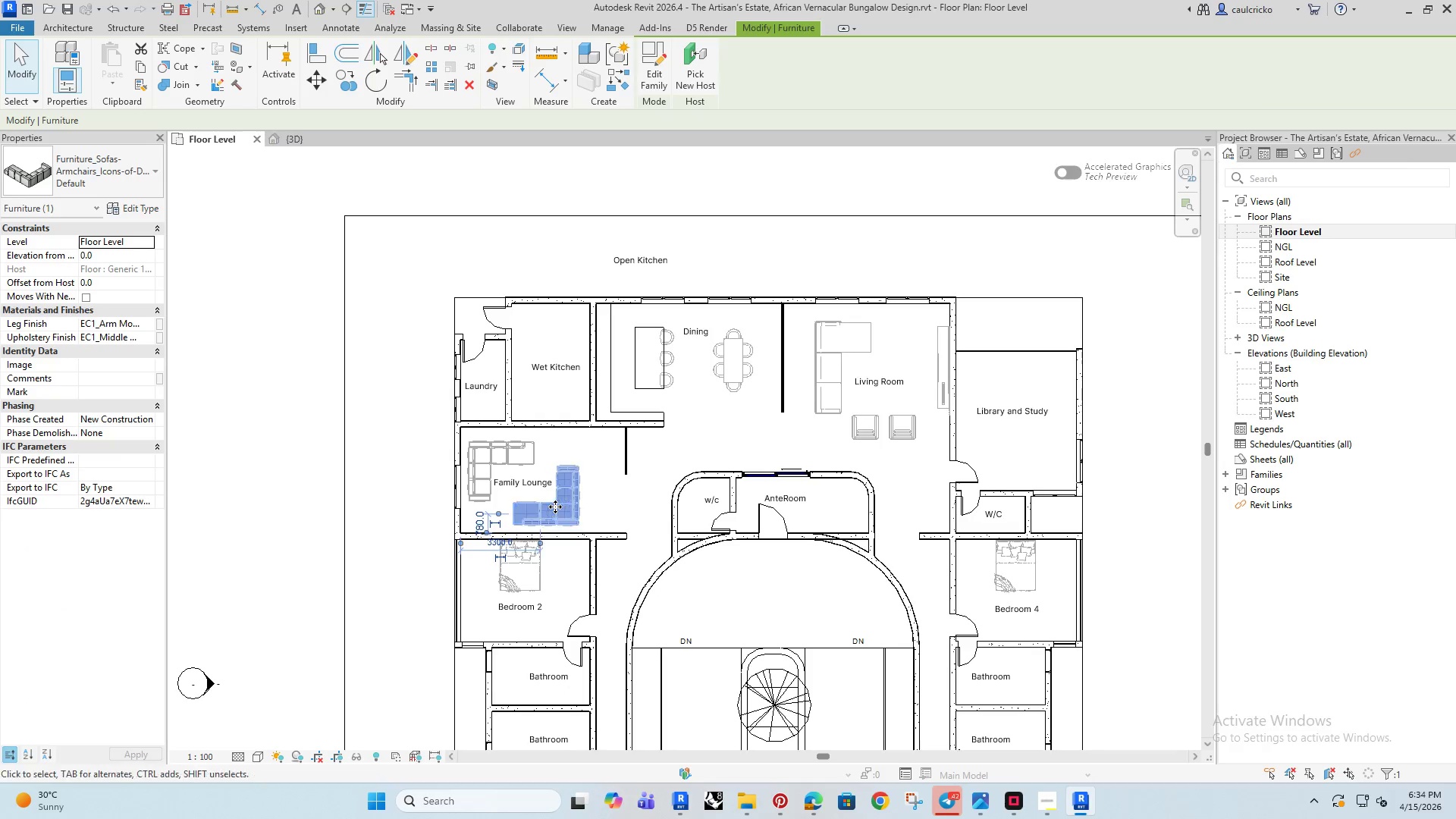 
key(ArrowRight)
 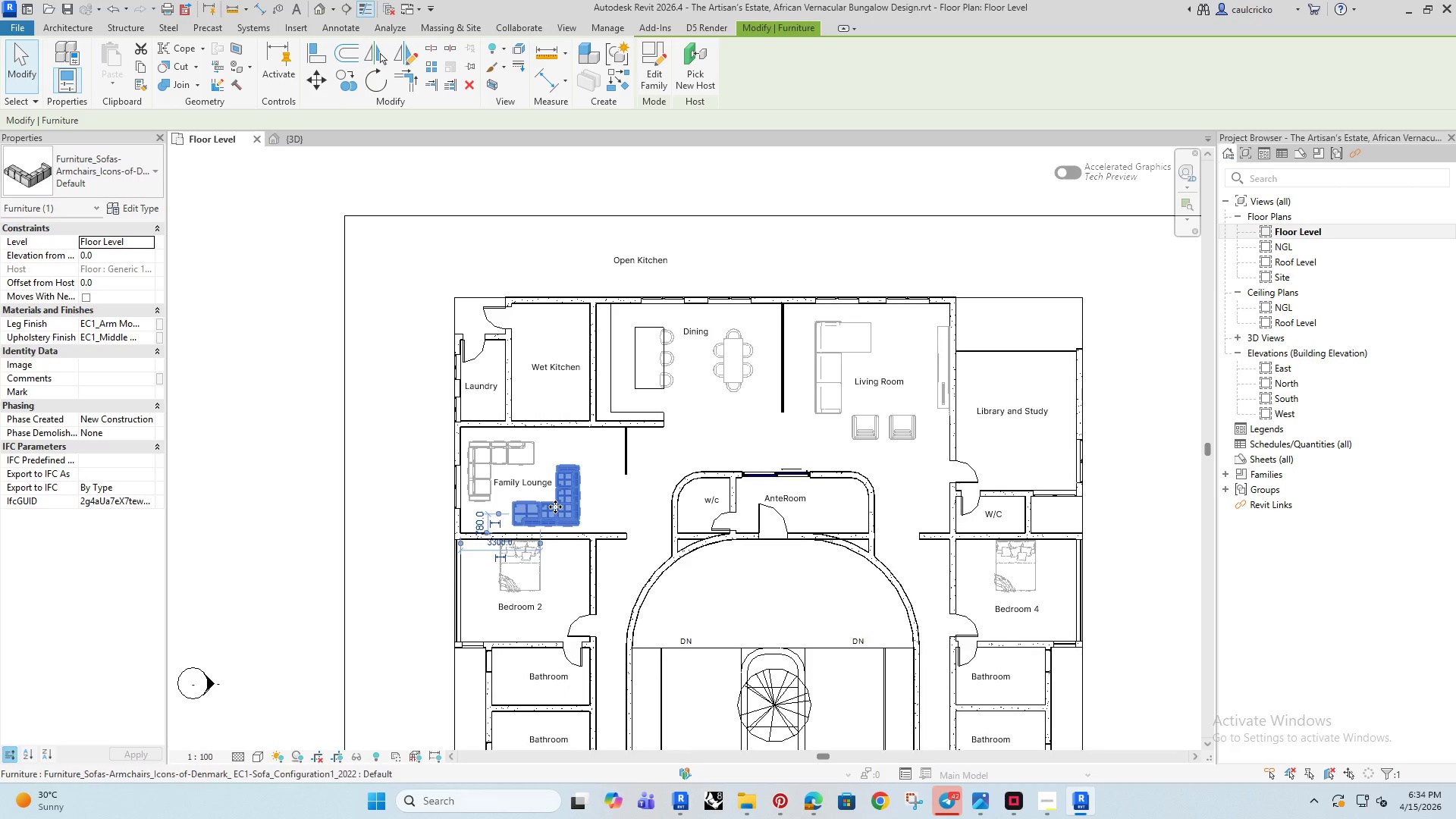 
key(ArrowRight)
 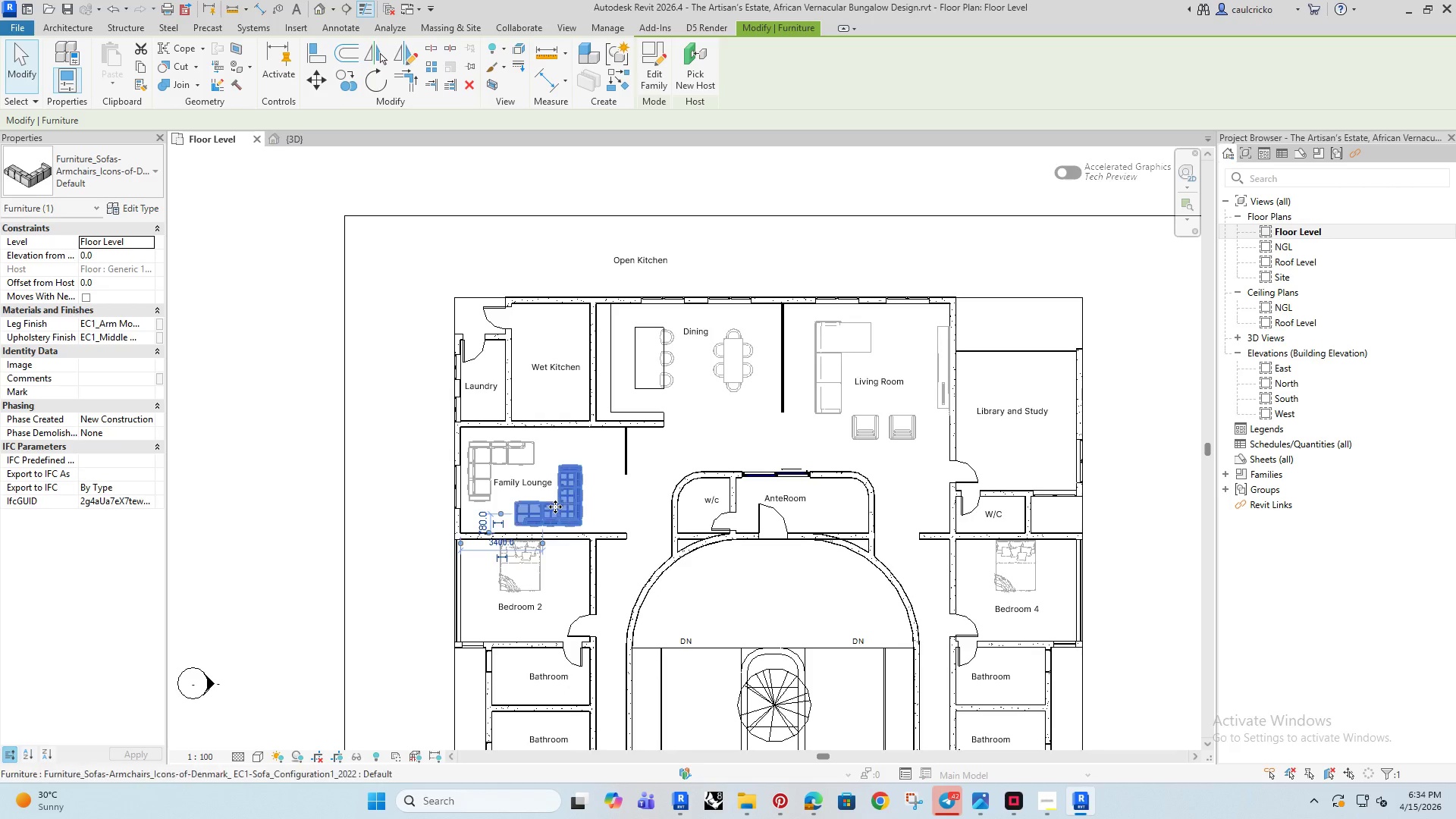 
key(ArrowRight)
 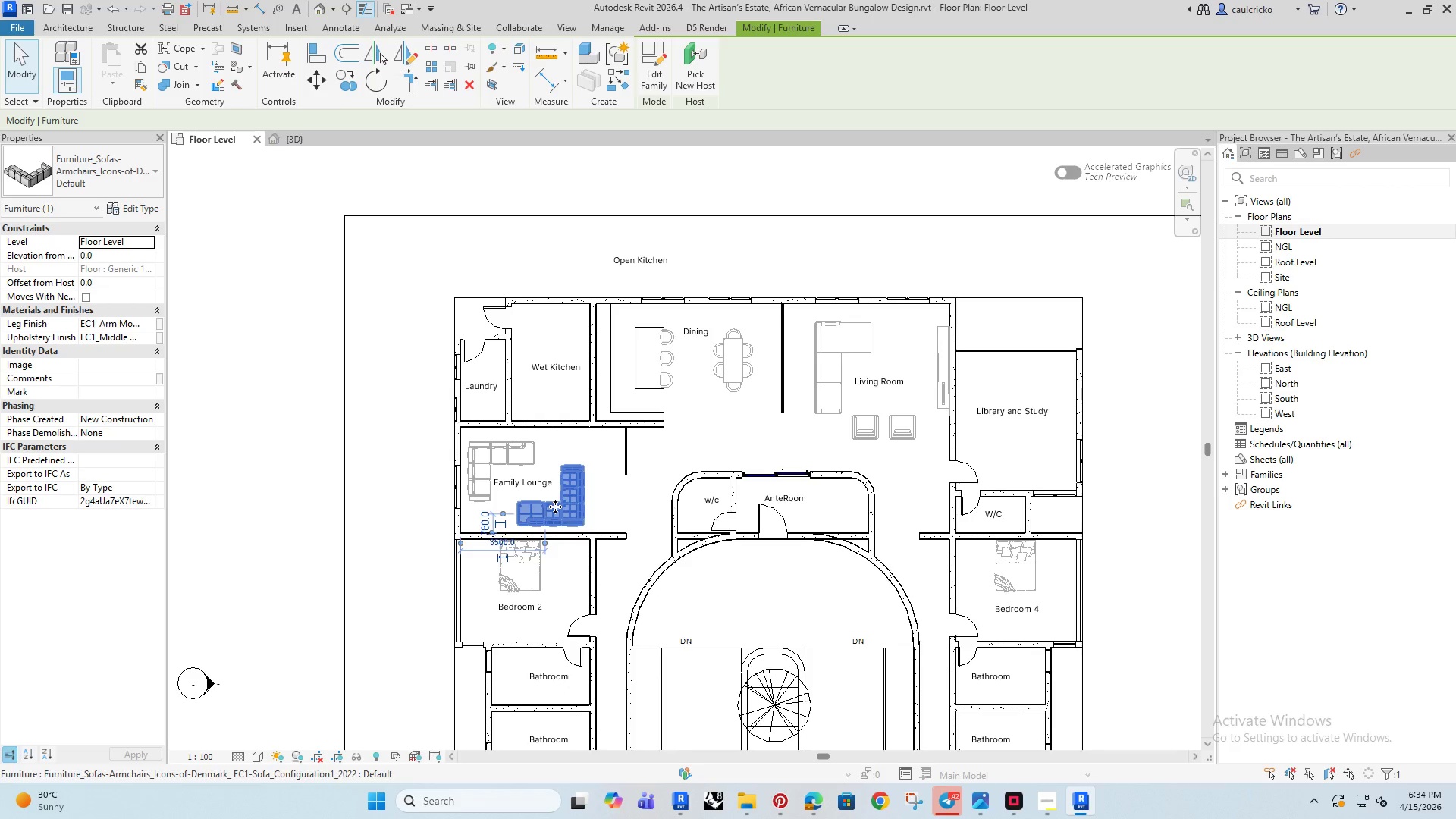 
key(ArrowUp)
 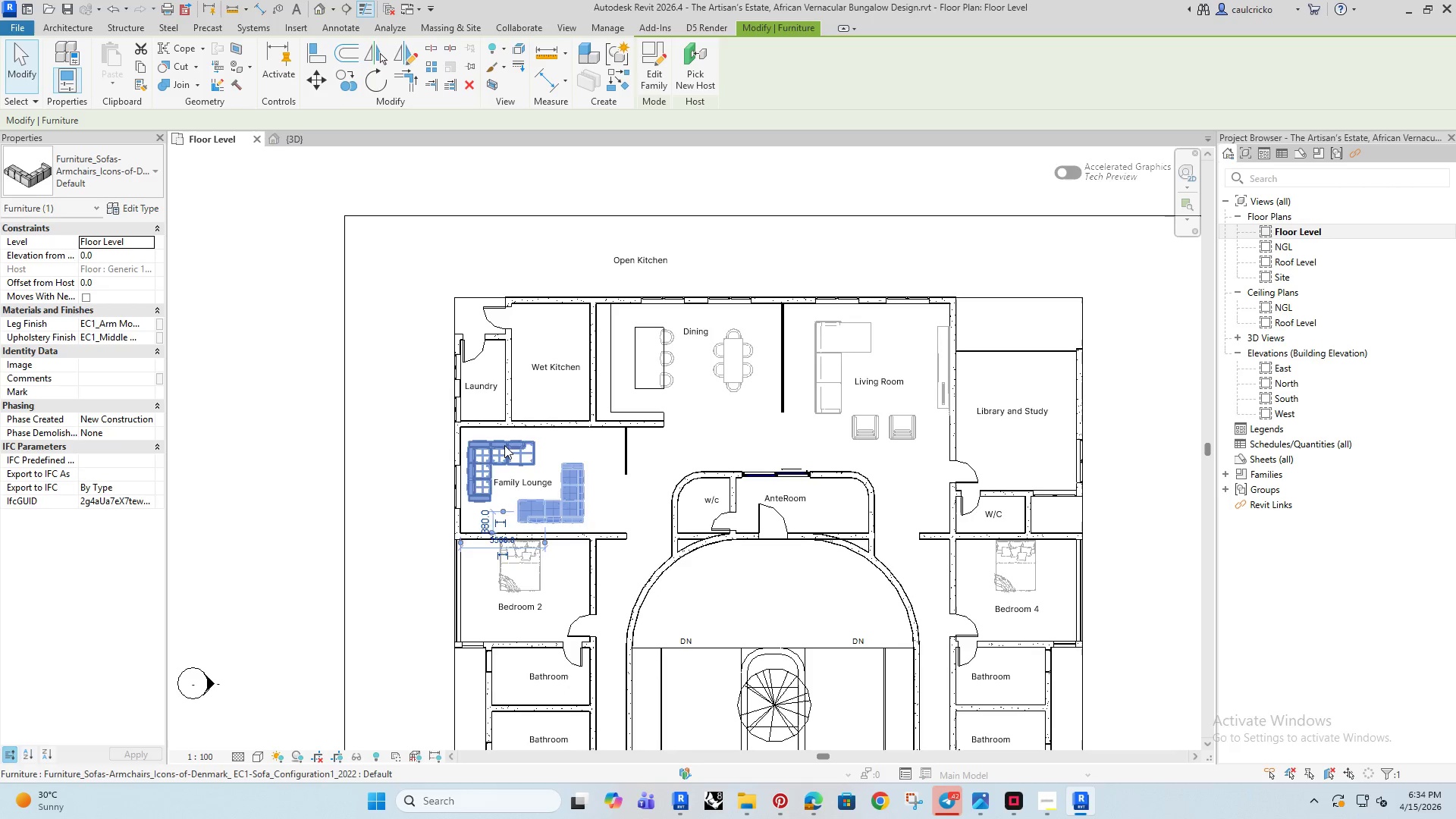 
left_click([504, 445])
 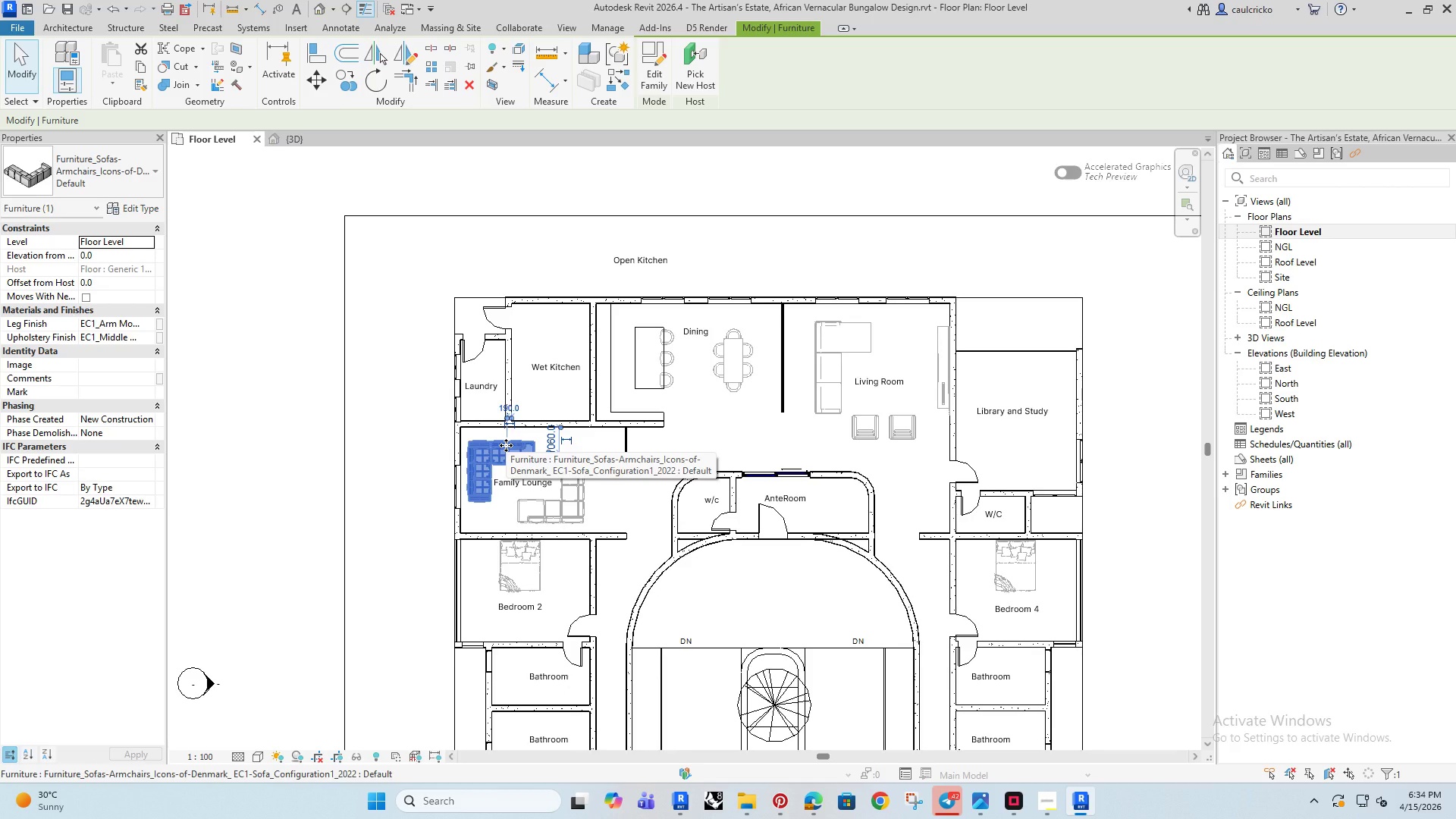 
key(ArrowUp)
 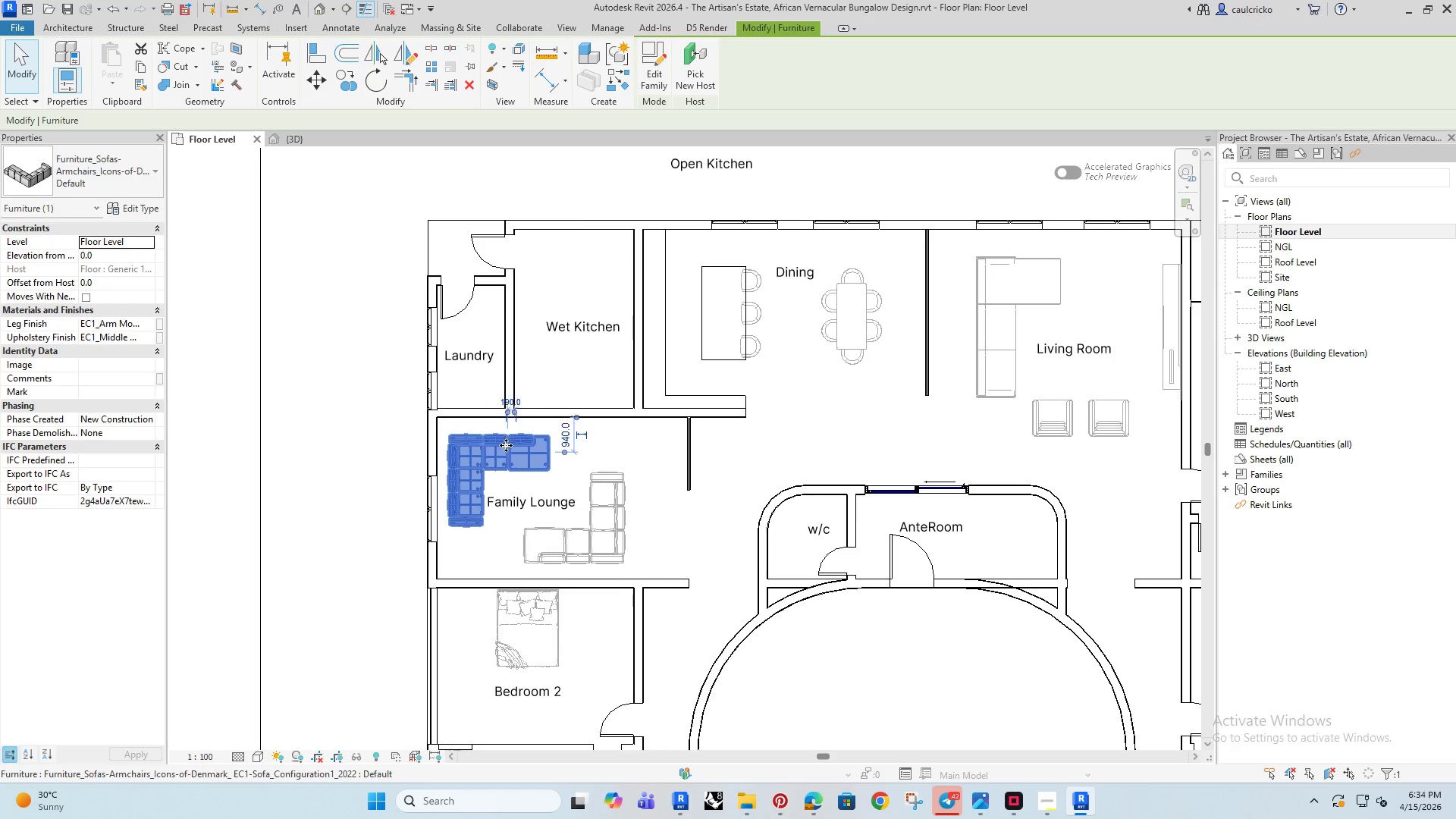 
key(ArrowUp)
 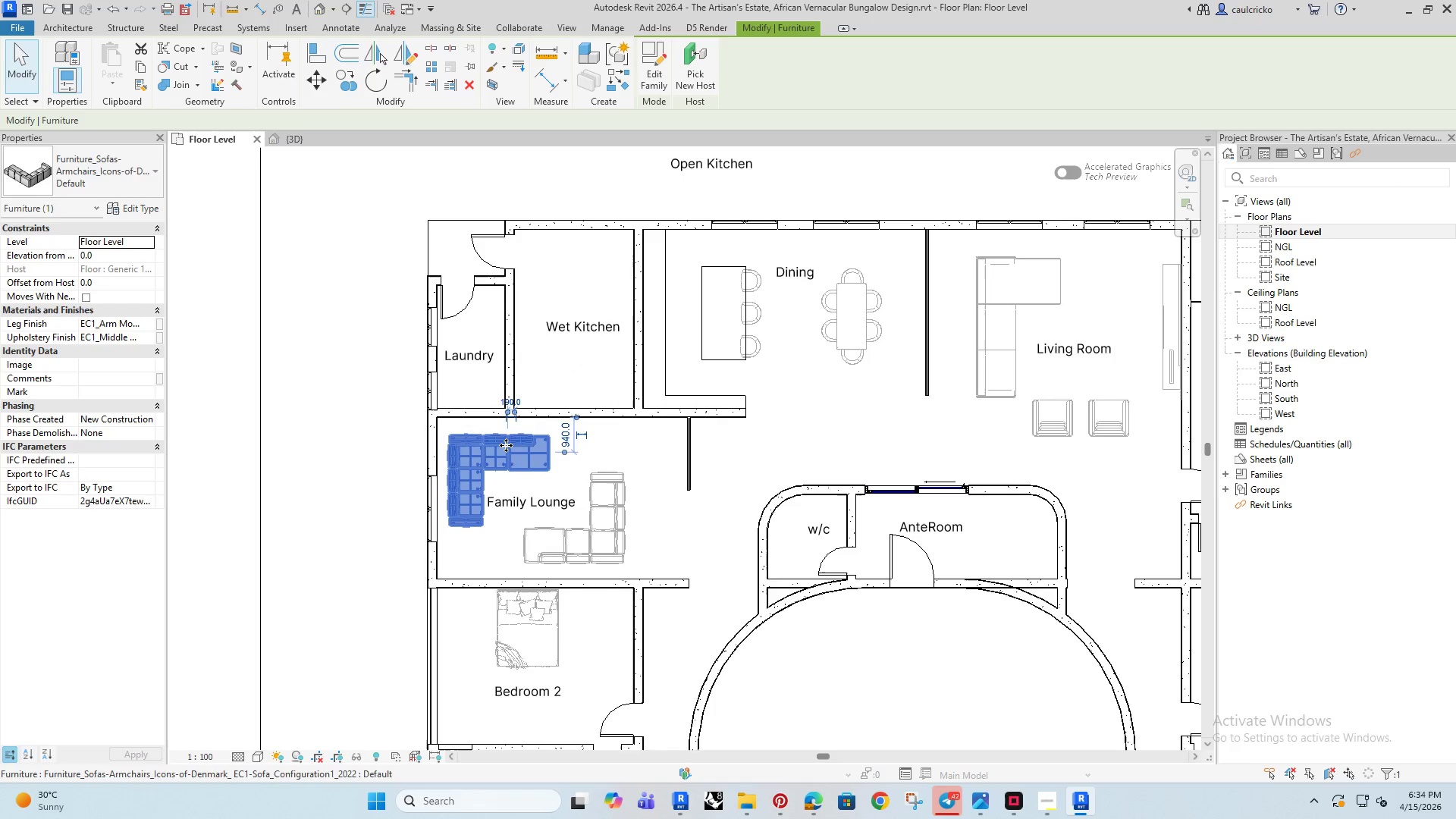 
key(ArrowUp)
 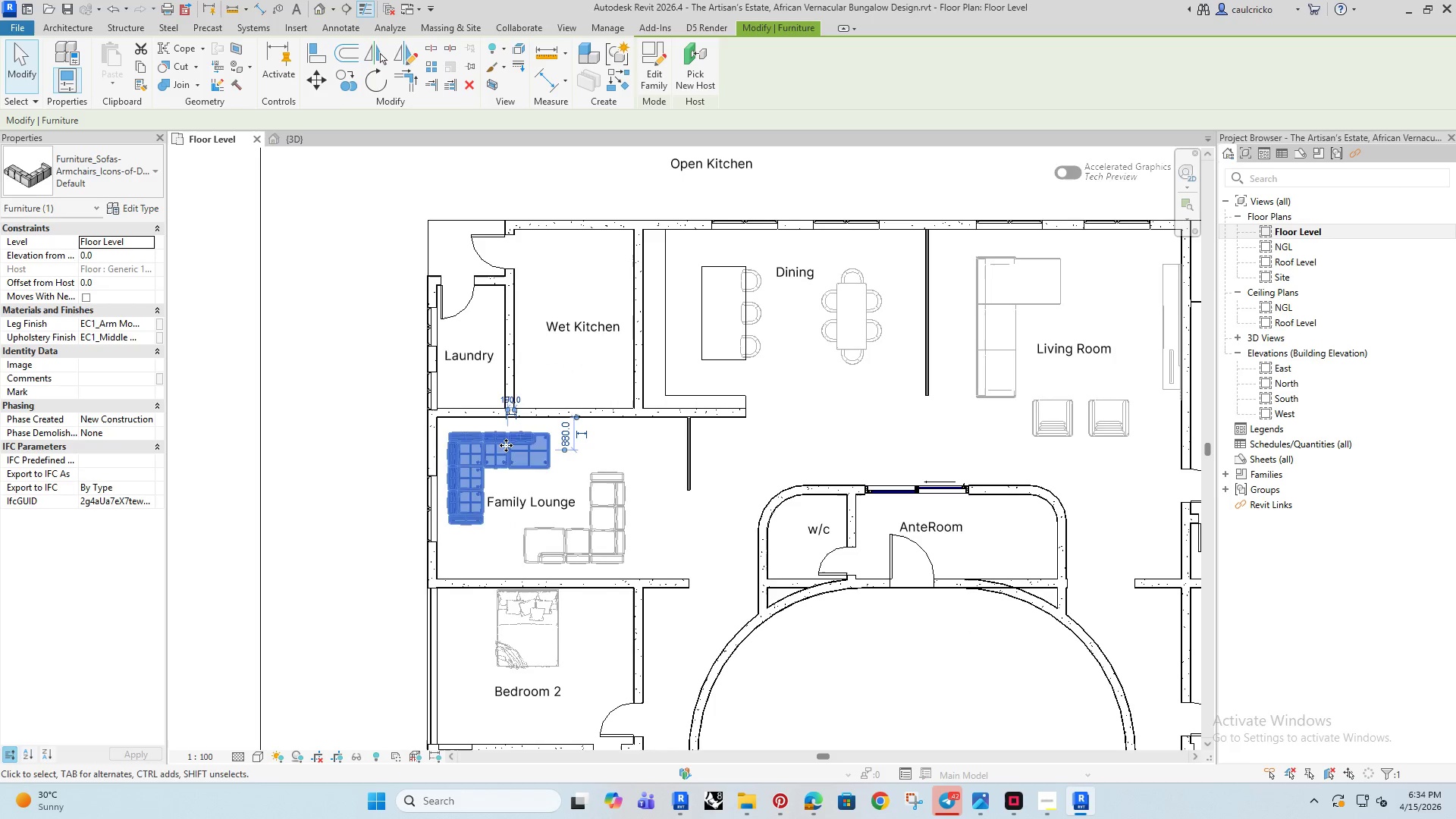 
scroll: coordinate [506, 445], scroll_direction: up, amount: 3.0
 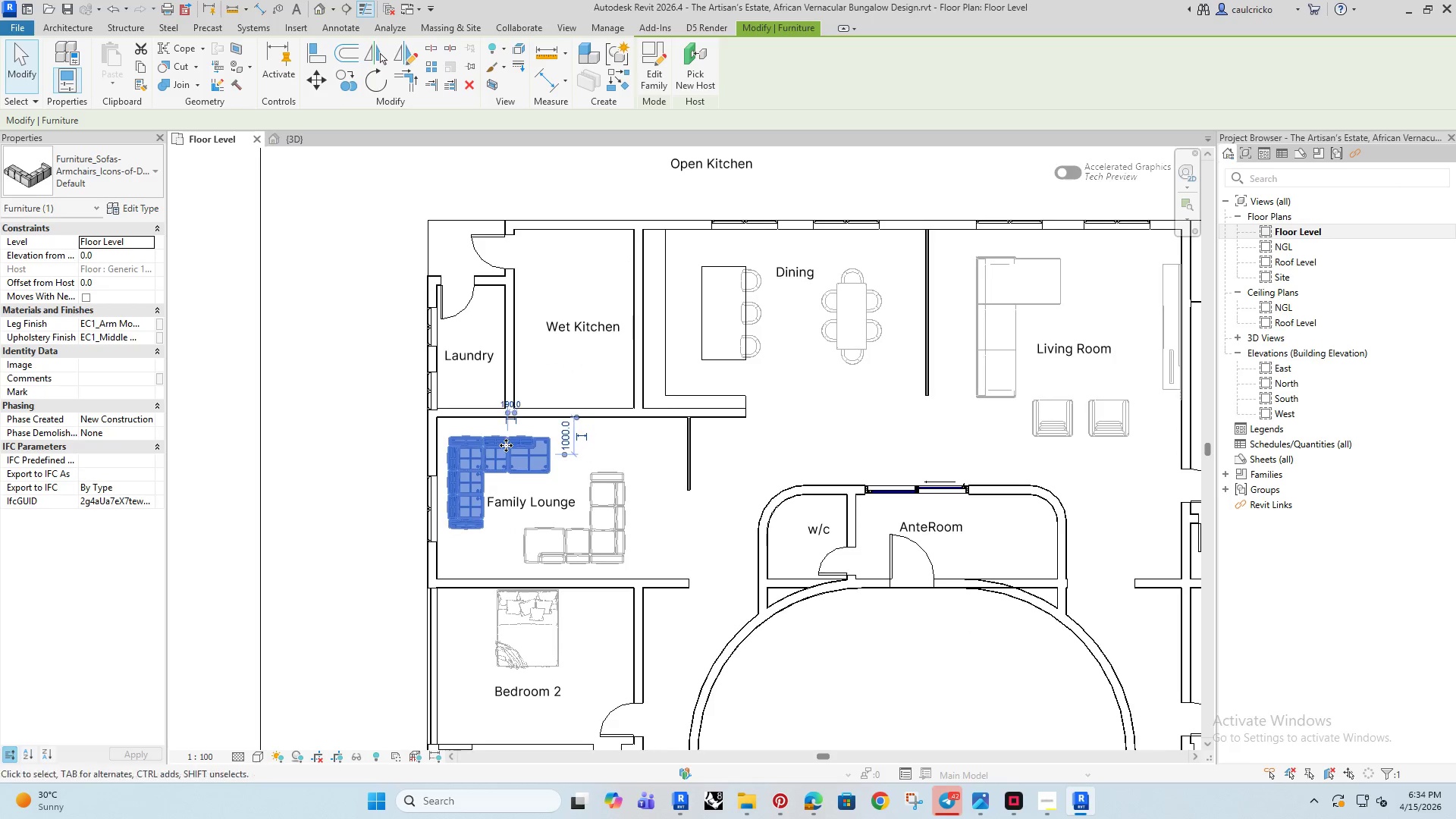 
key(ArrowRight)
 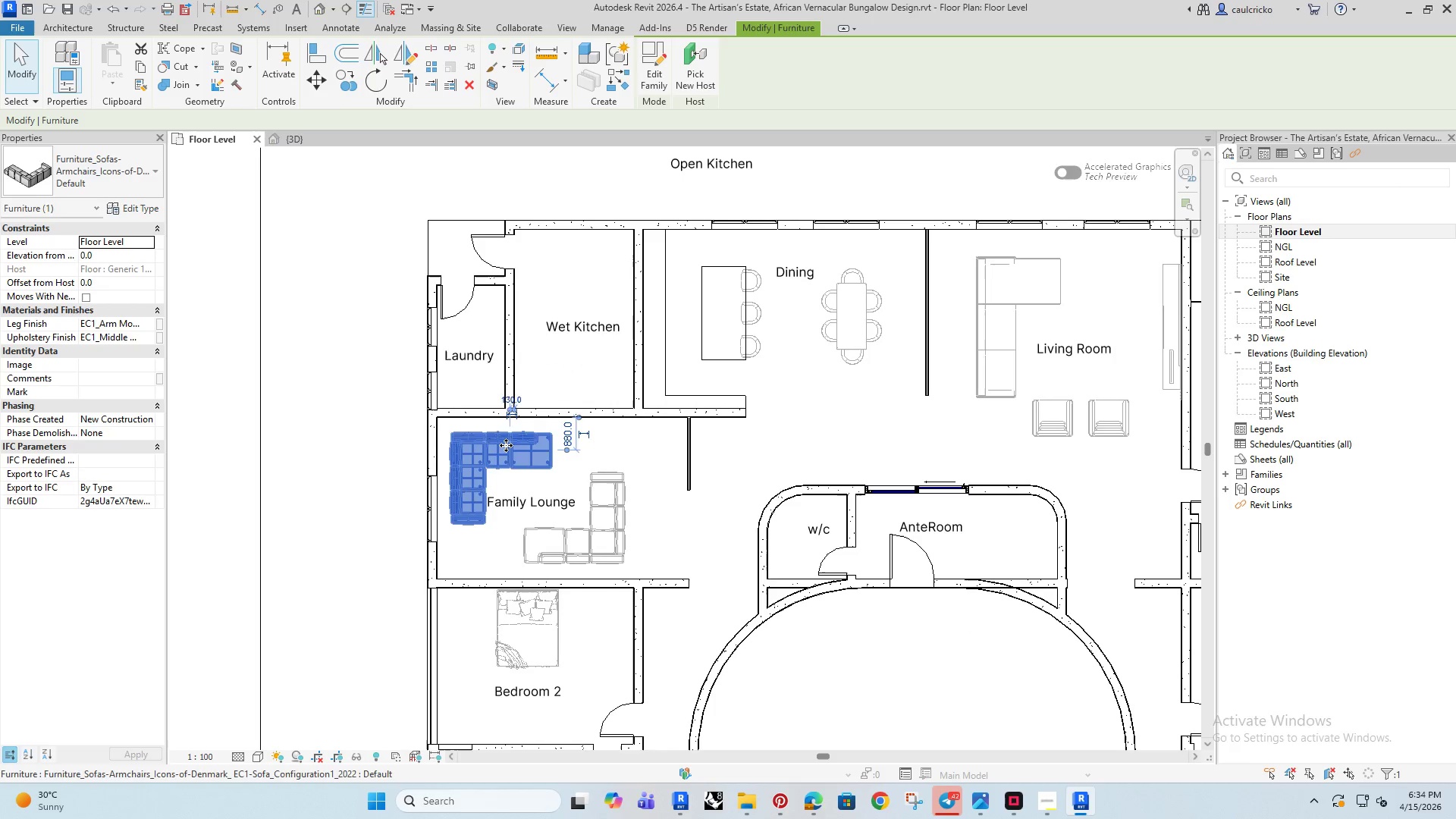 
key(ArrowRight)
 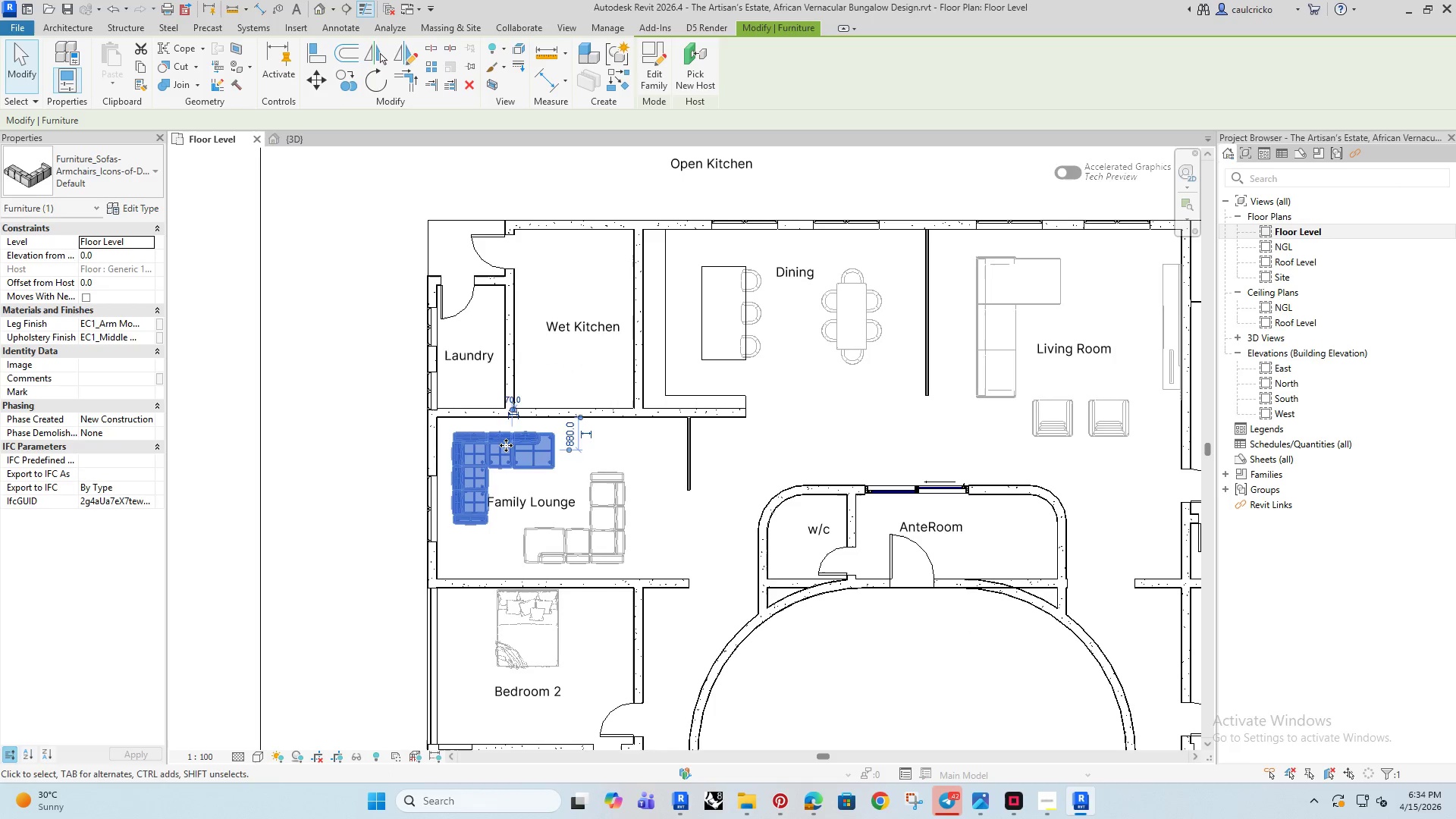 
key(ArrowRight)
 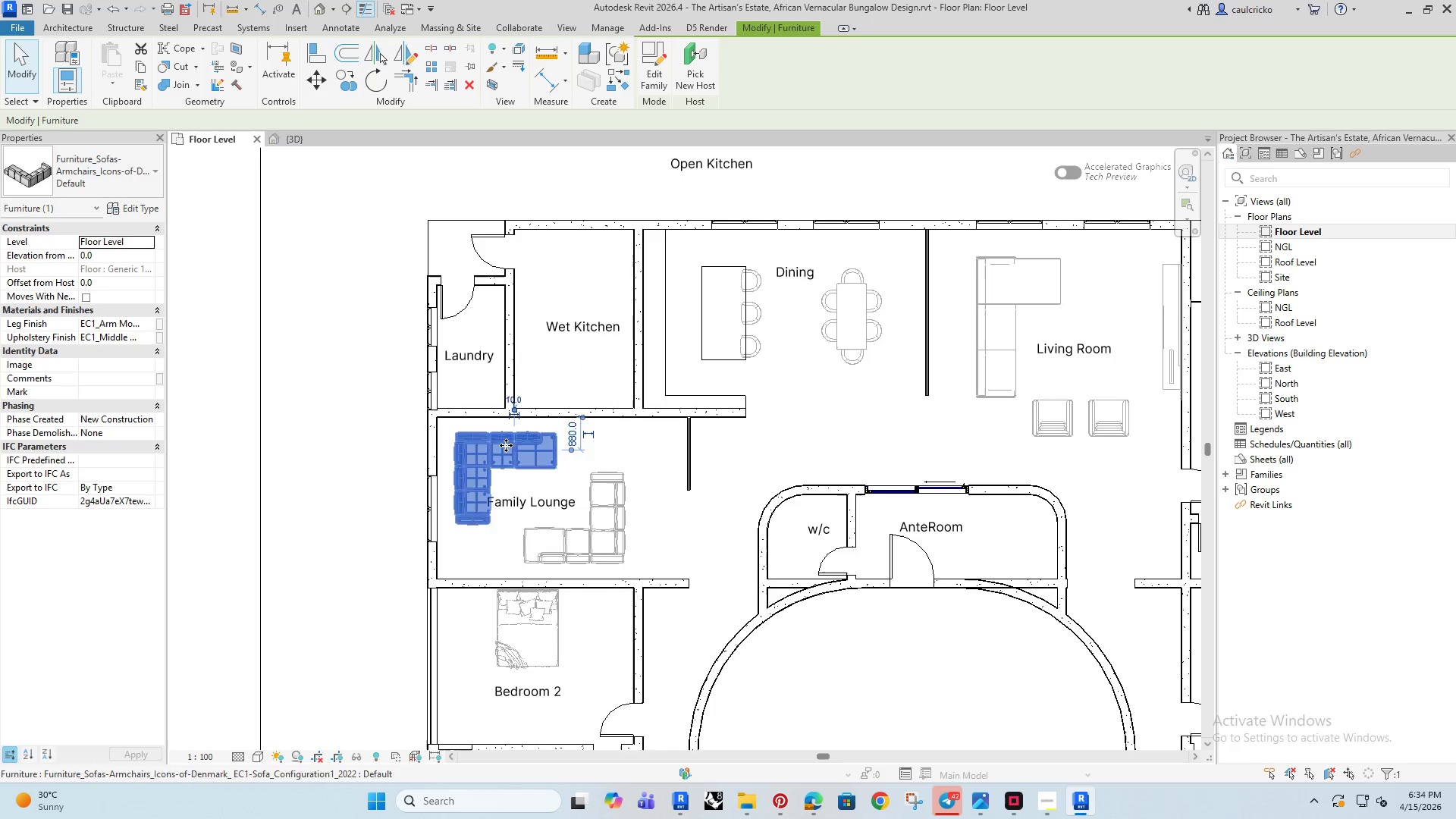 
key(ArrowUp)
 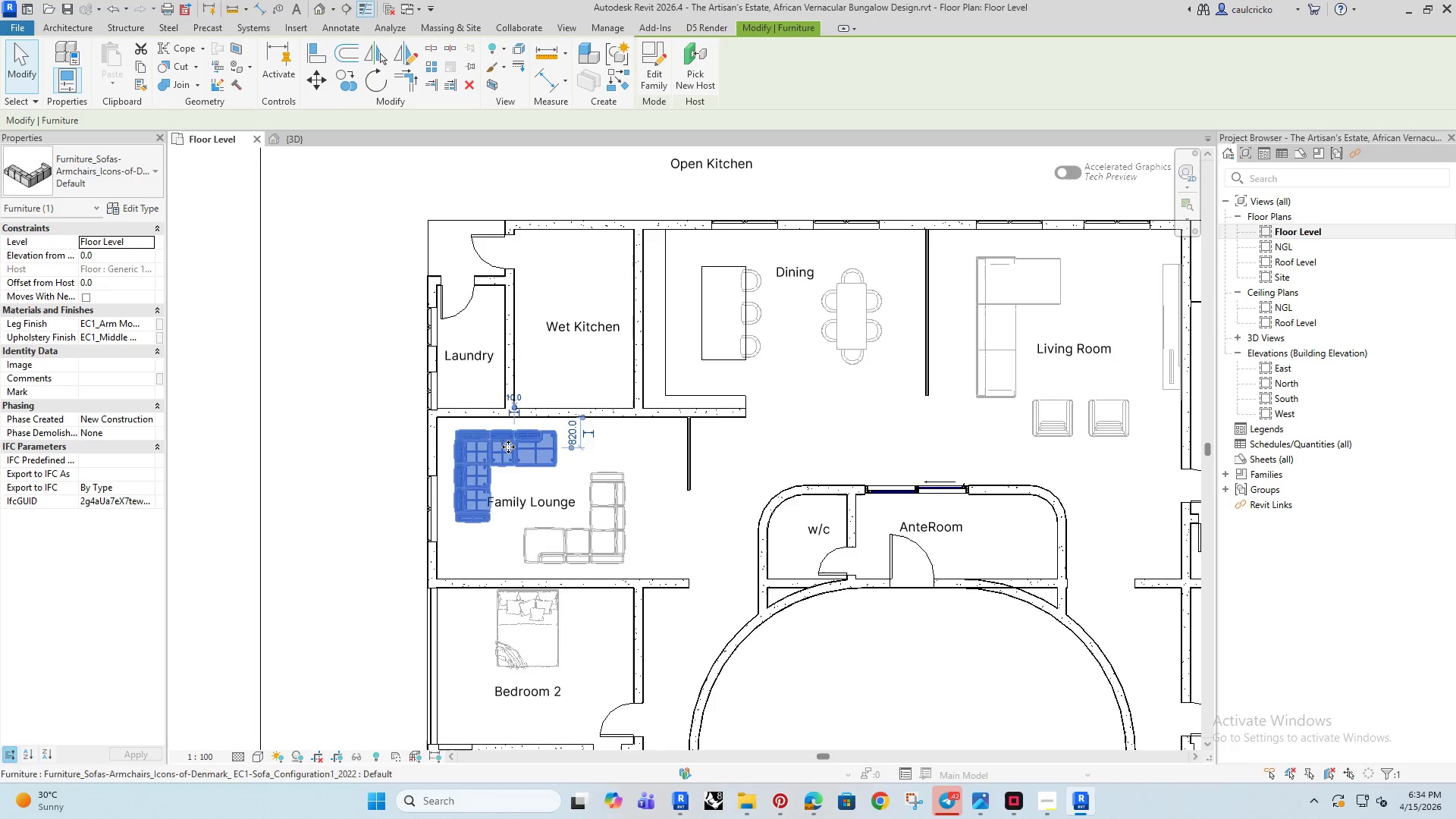 
key(ArrowUp)
 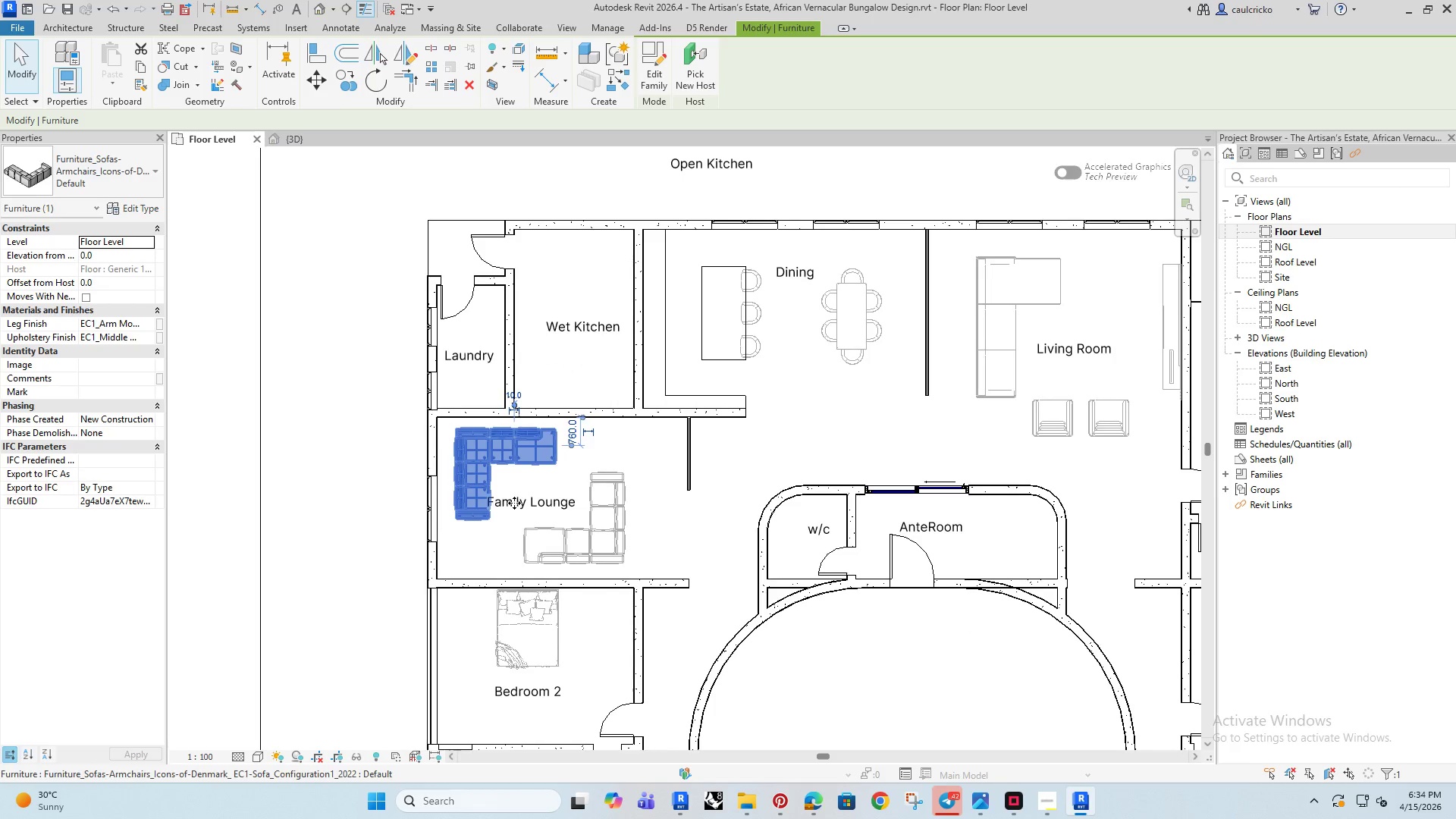 
double_click([514, 503])
 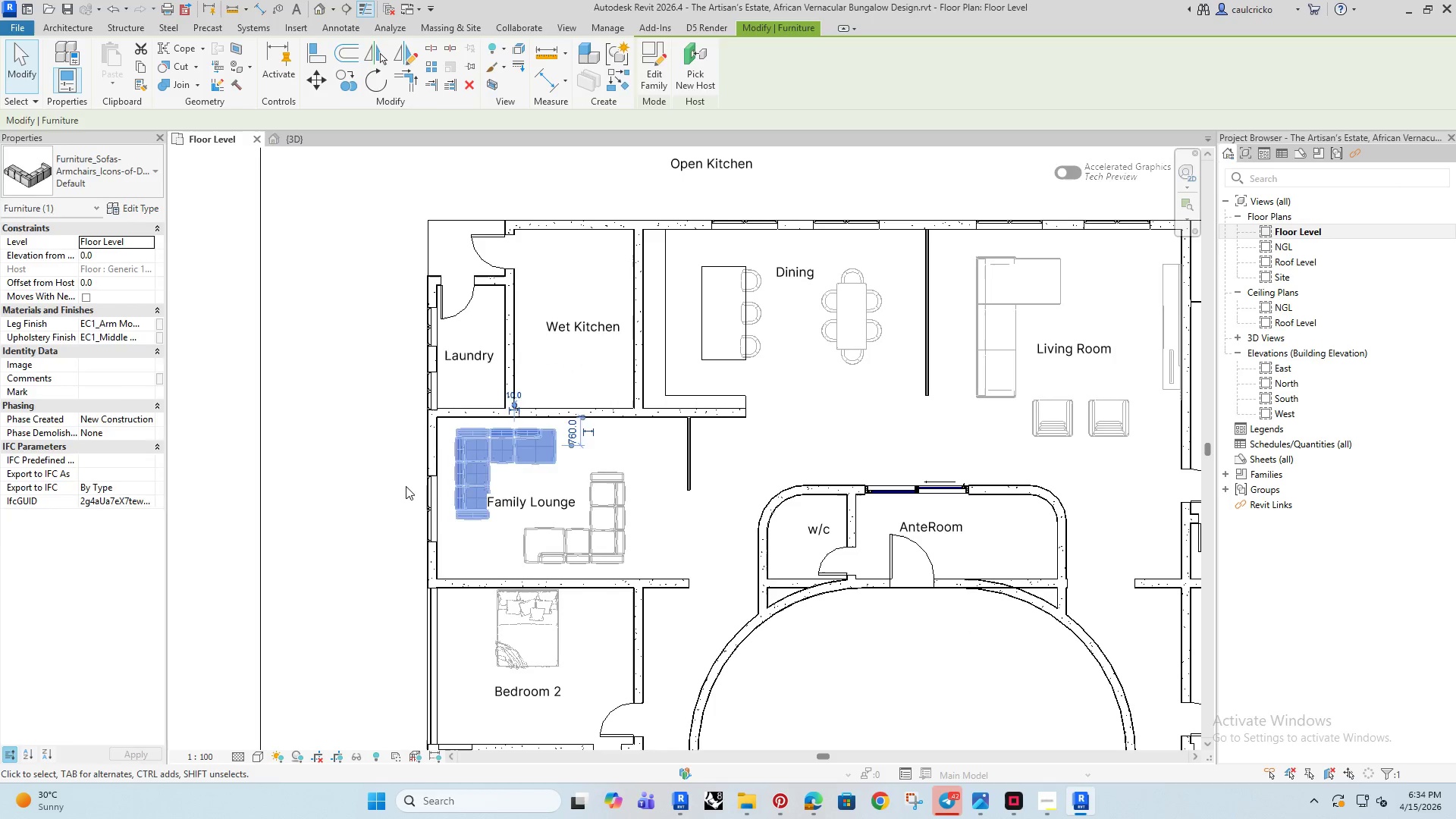 
left_click([406, 486])
 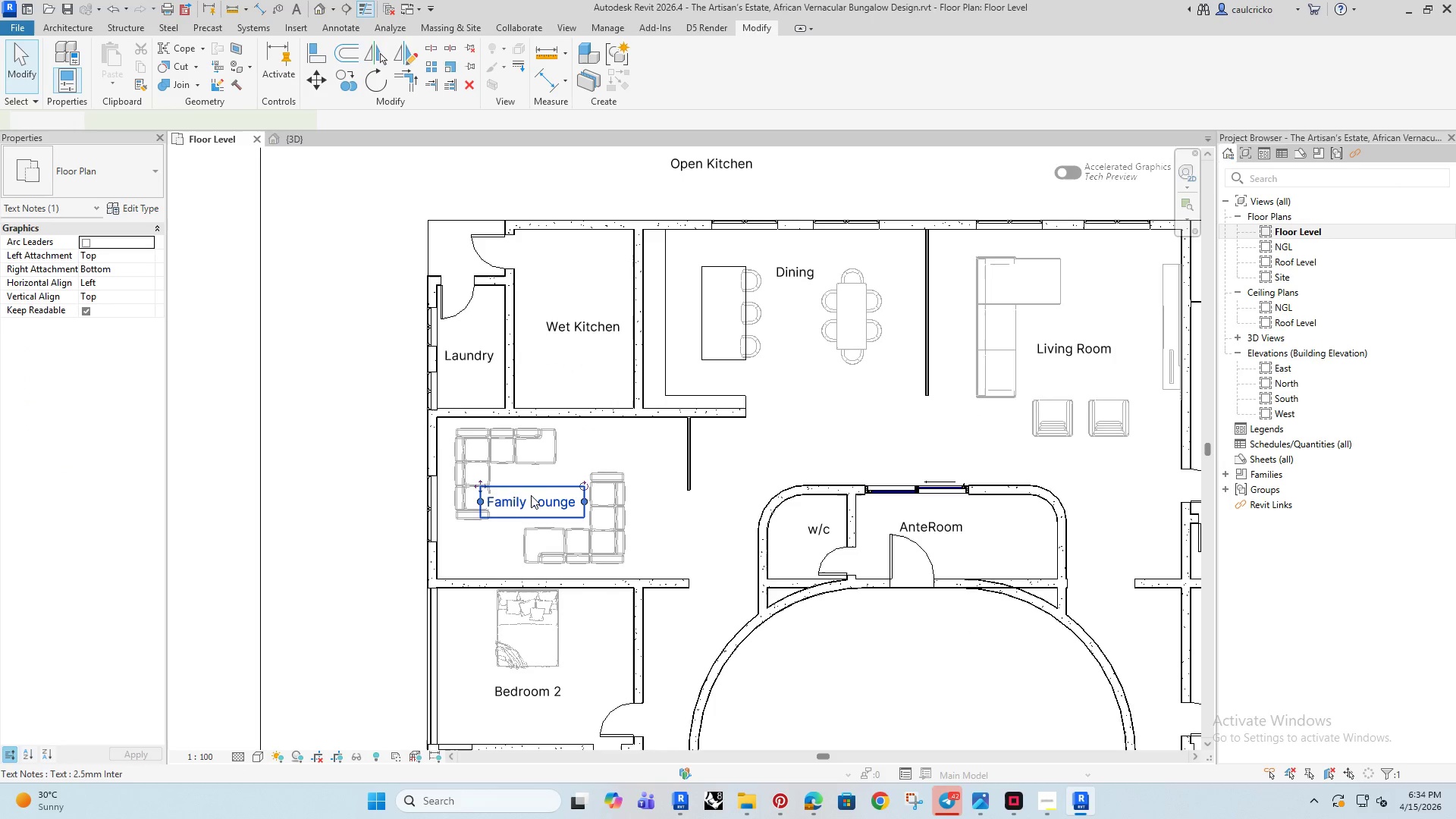 
left_click([531, 495])
 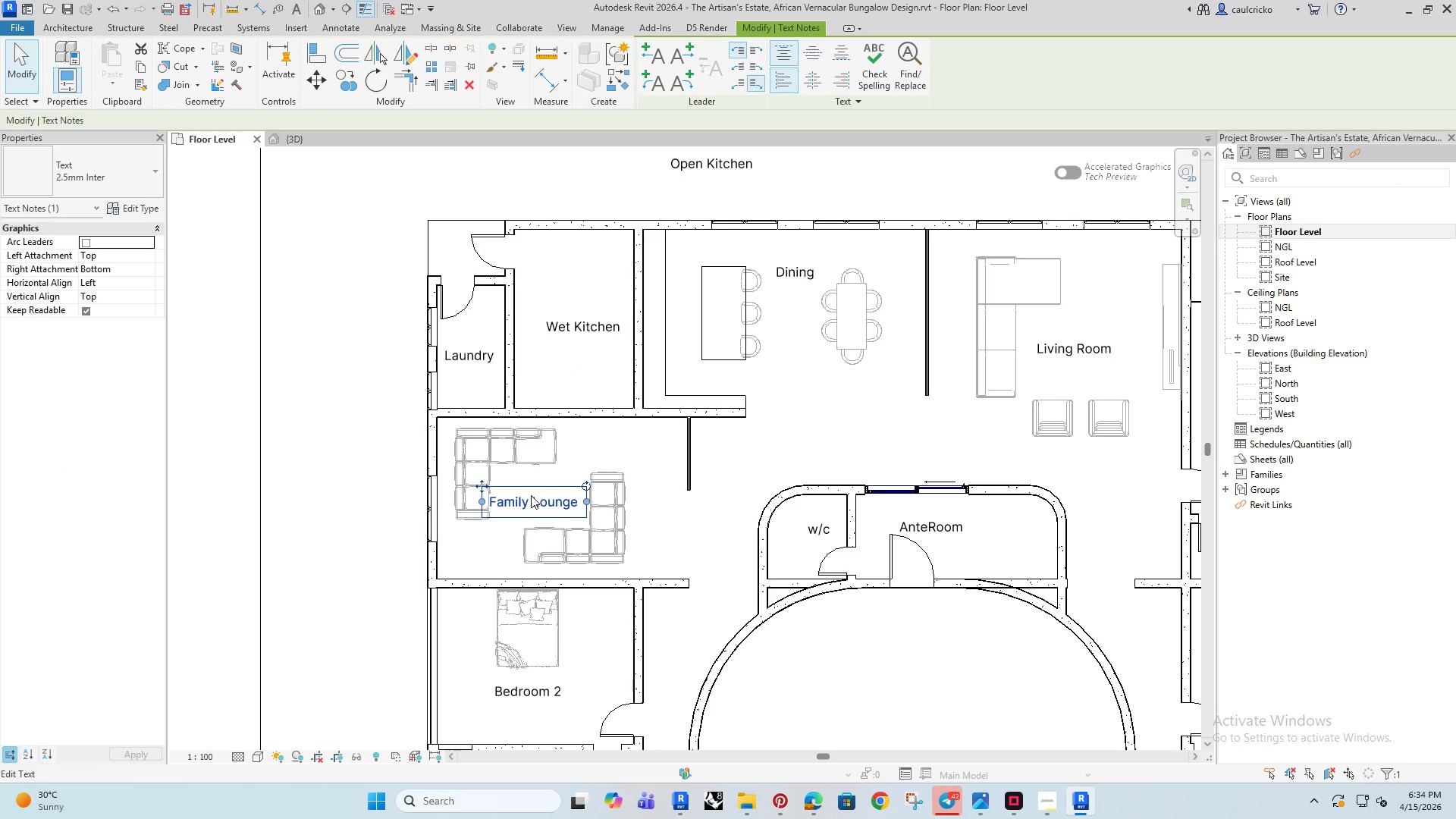 
key(ArrowRight)
 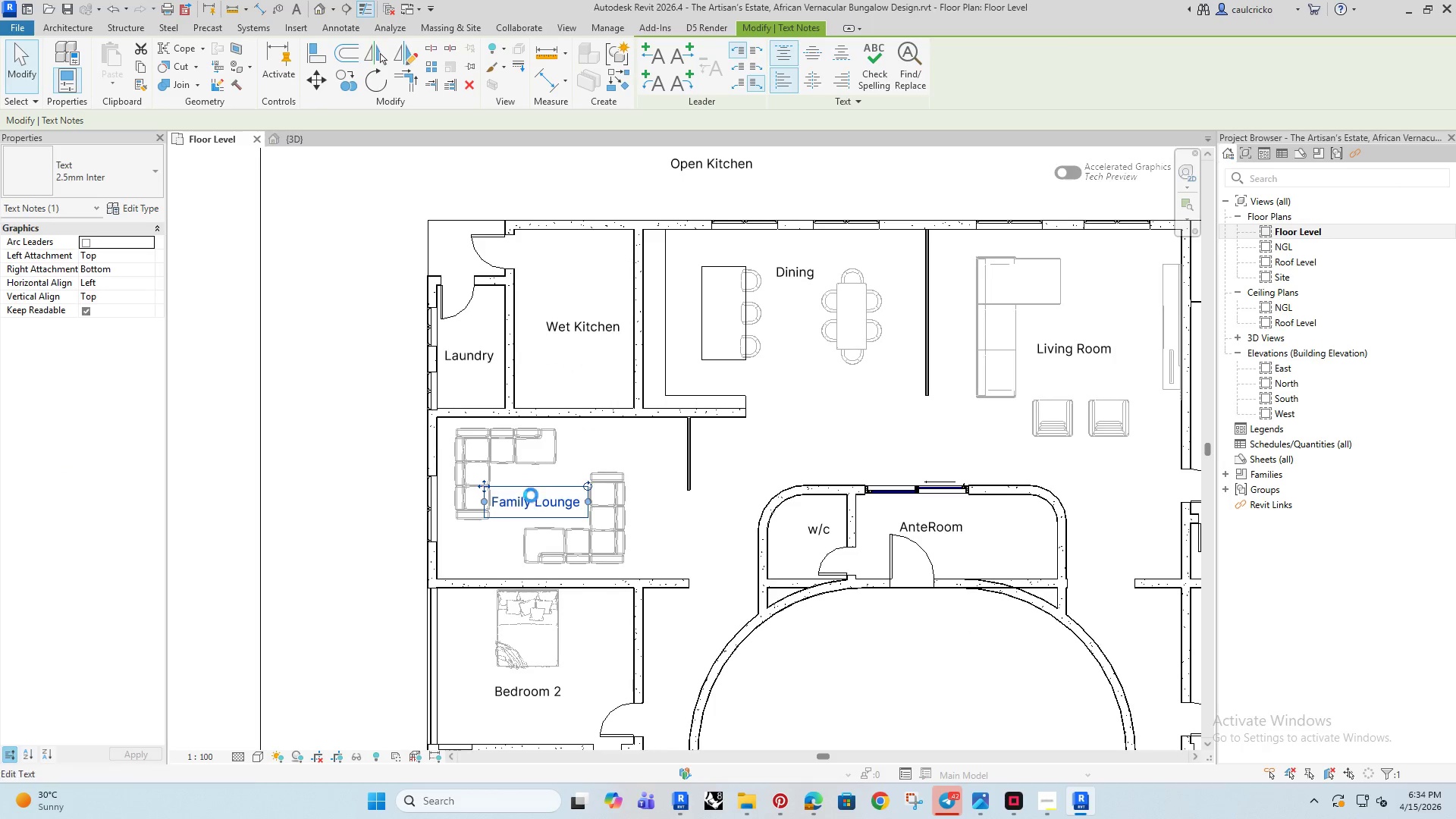 
key(ArrowRight)
 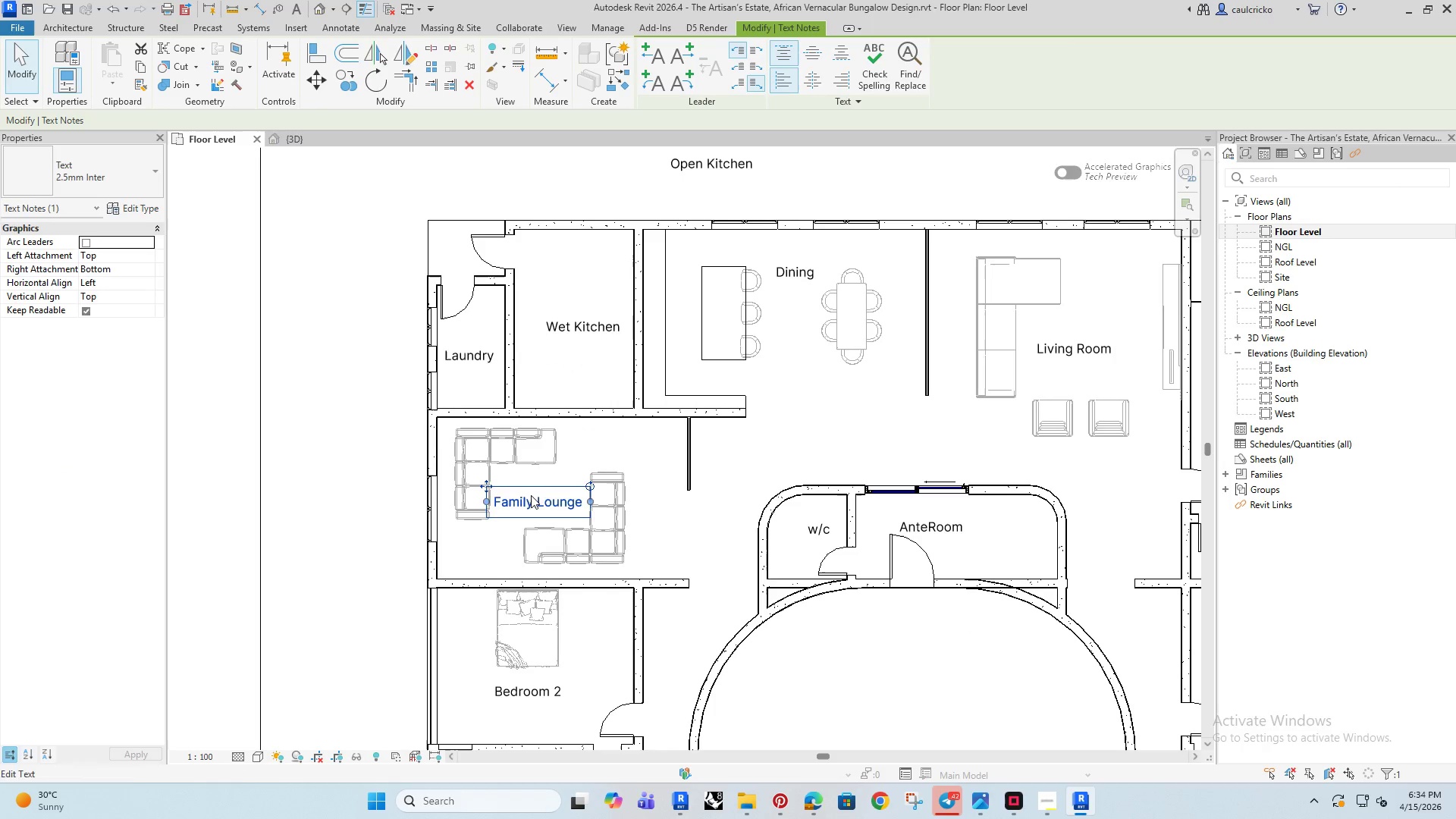 
key(ArrowRight)
 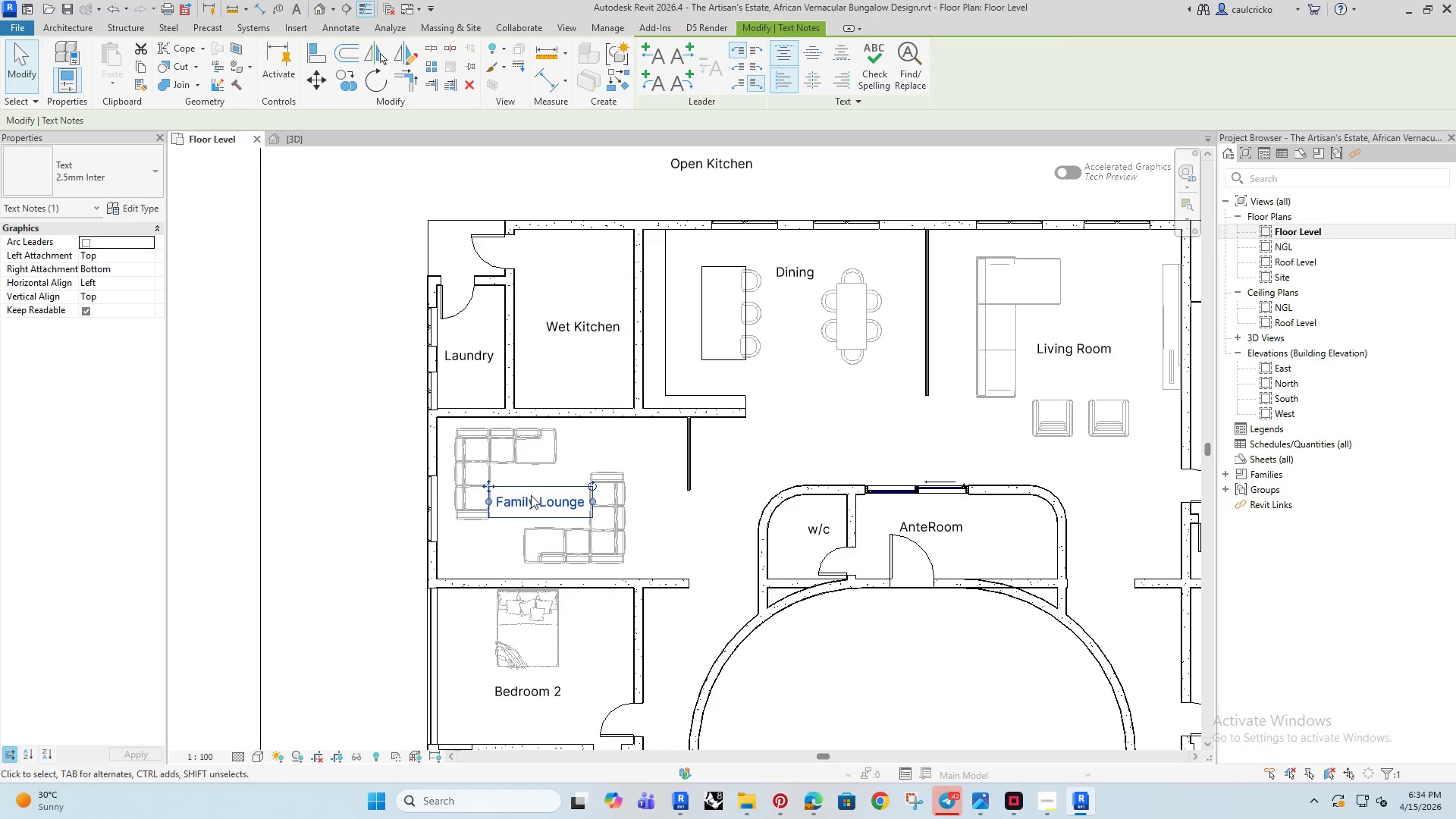 
key(ArrowRight)
 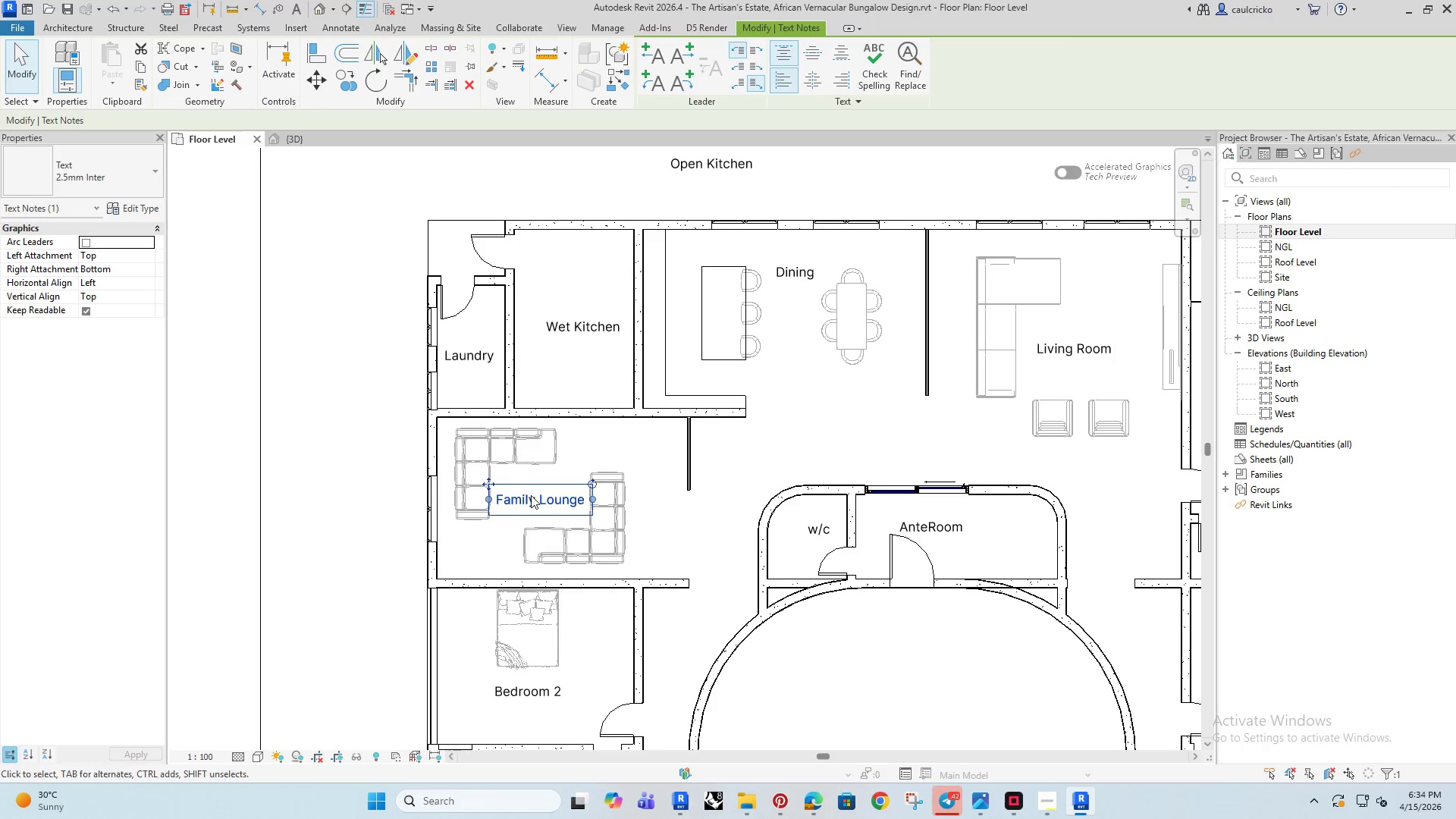 
key(ArrowUp)
 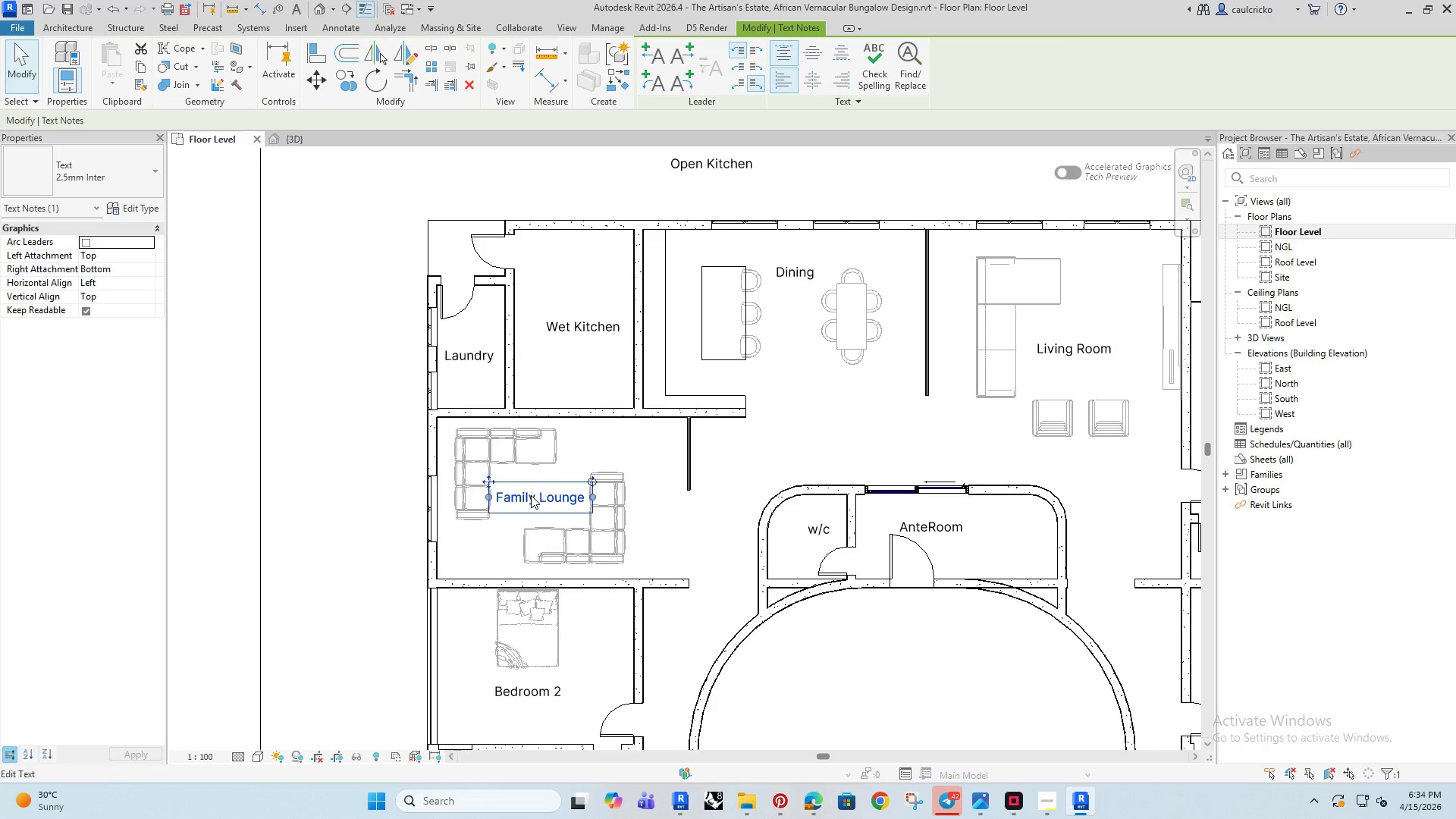 
key(ArrowUp)
 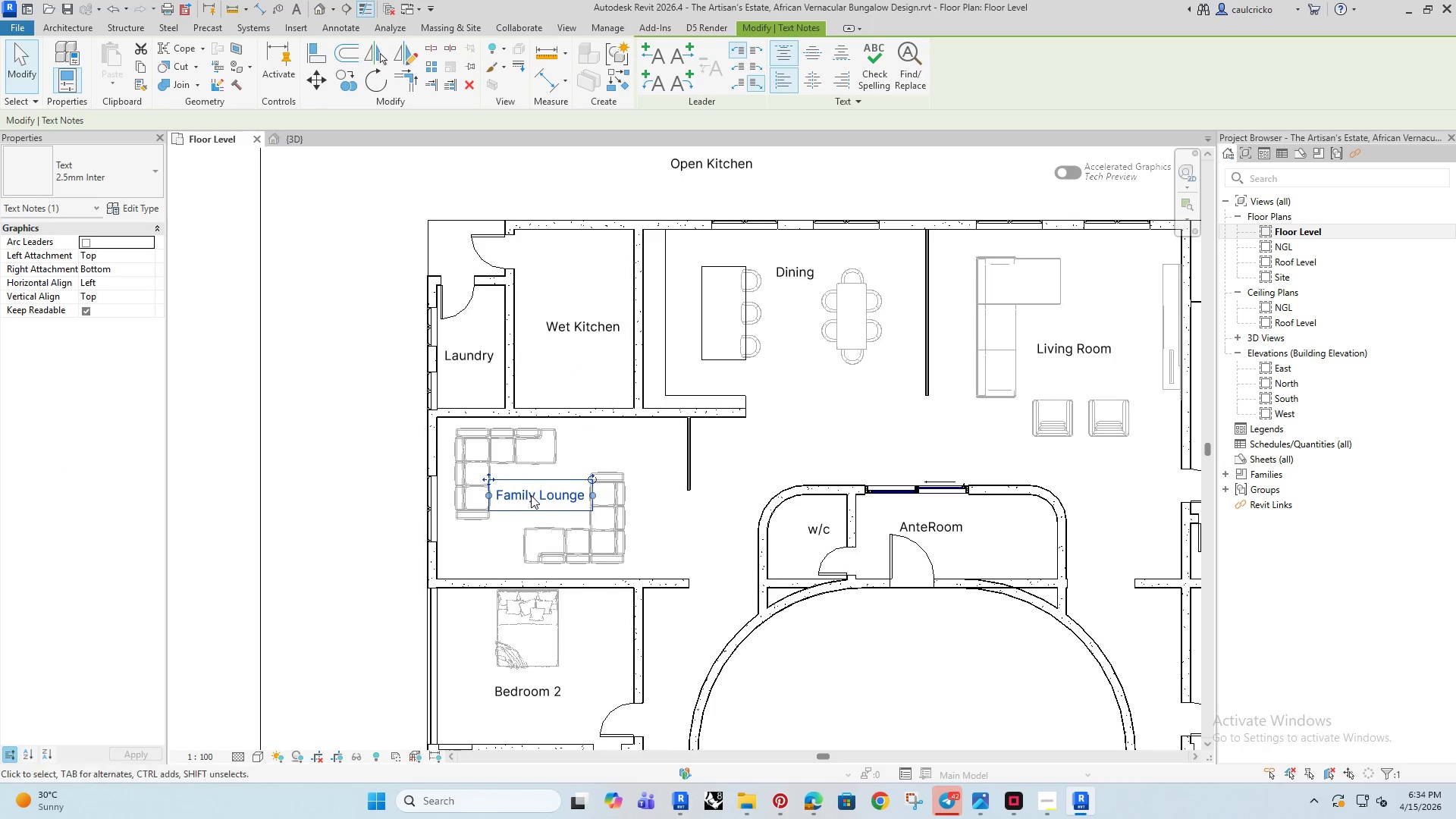 
key(ArrowUp)
 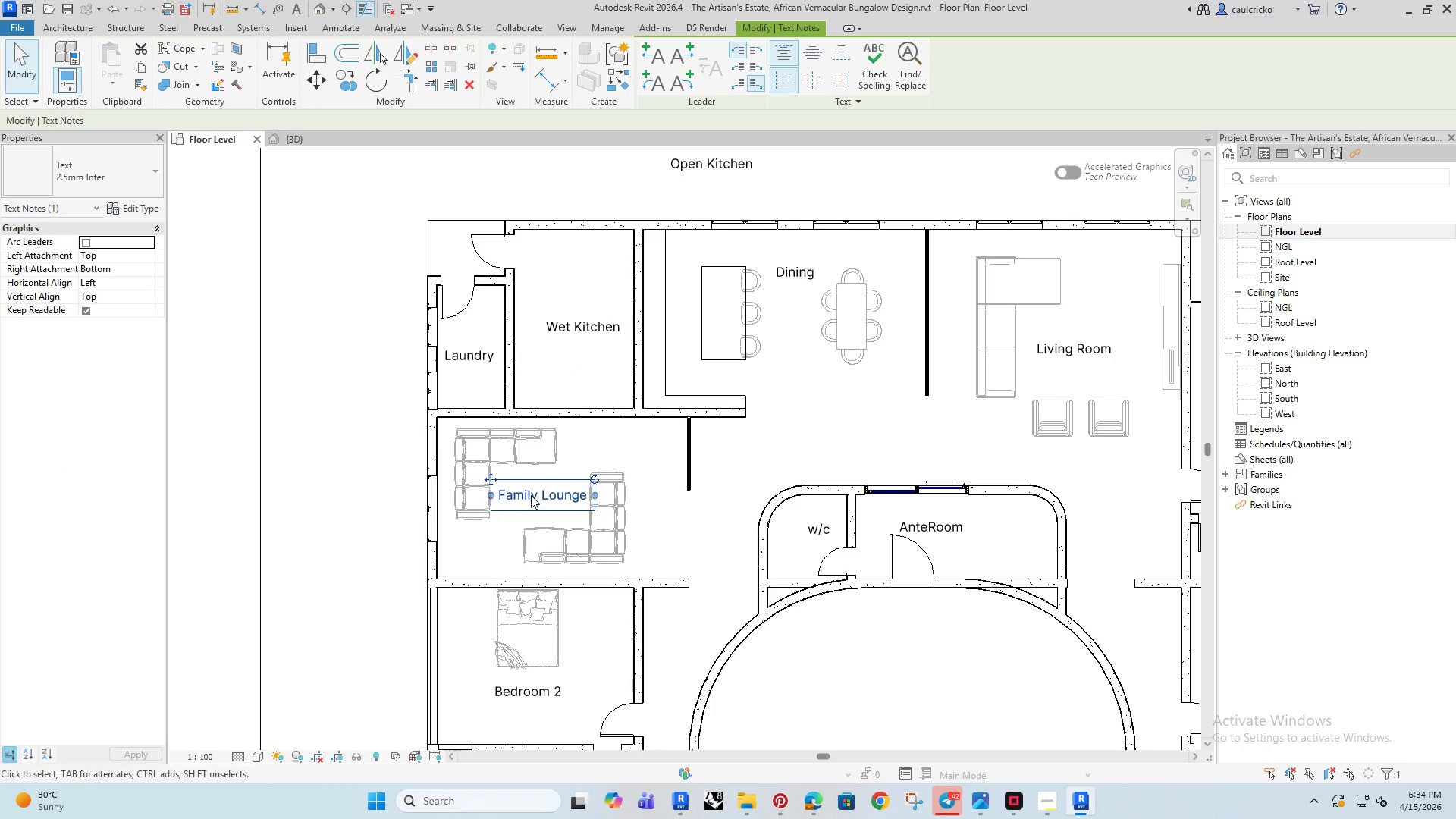 
key(ArrowRight)
 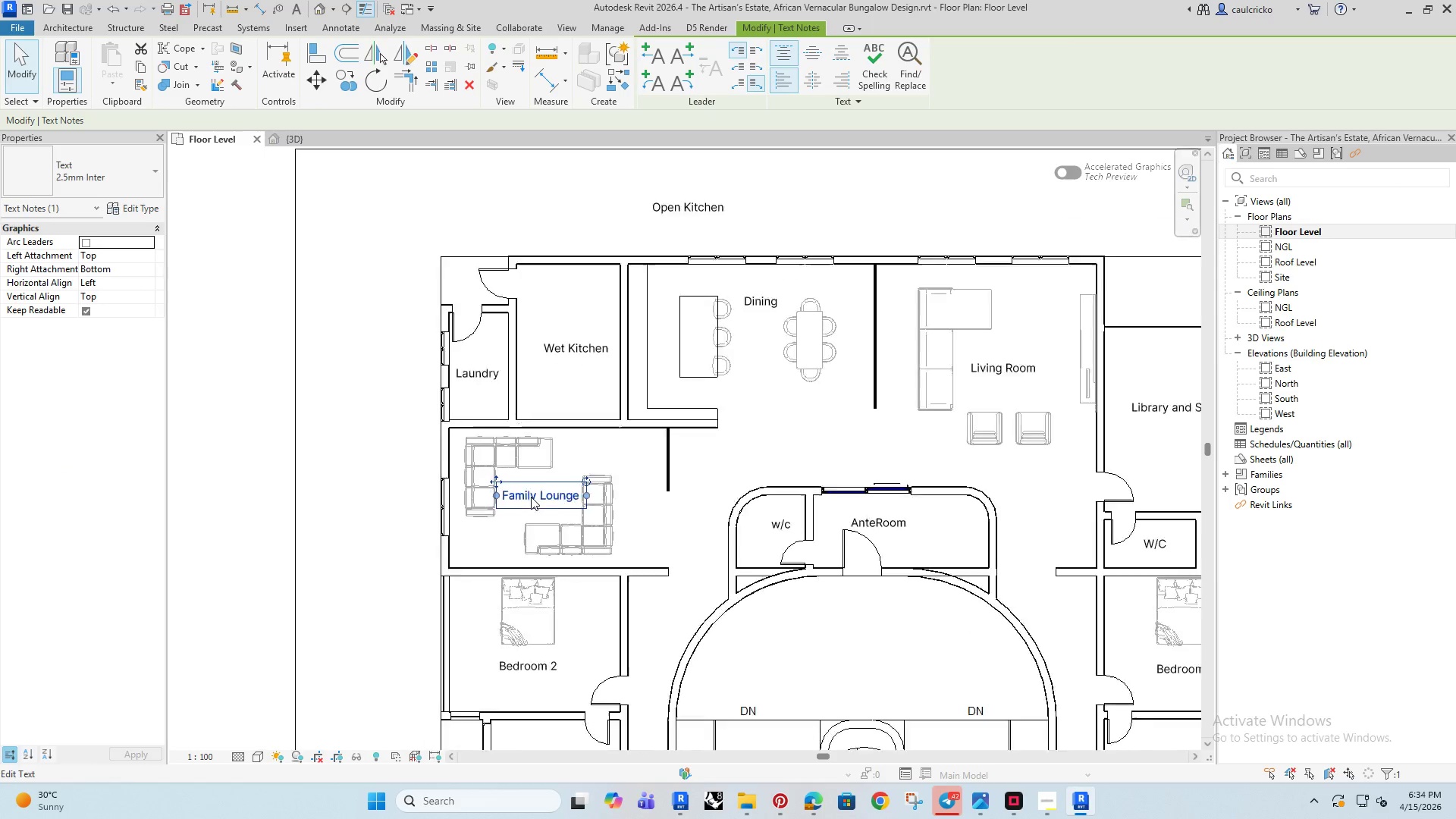 
scroll: coordinate [531, 497], scroll_direction: down, amount: 6.0
 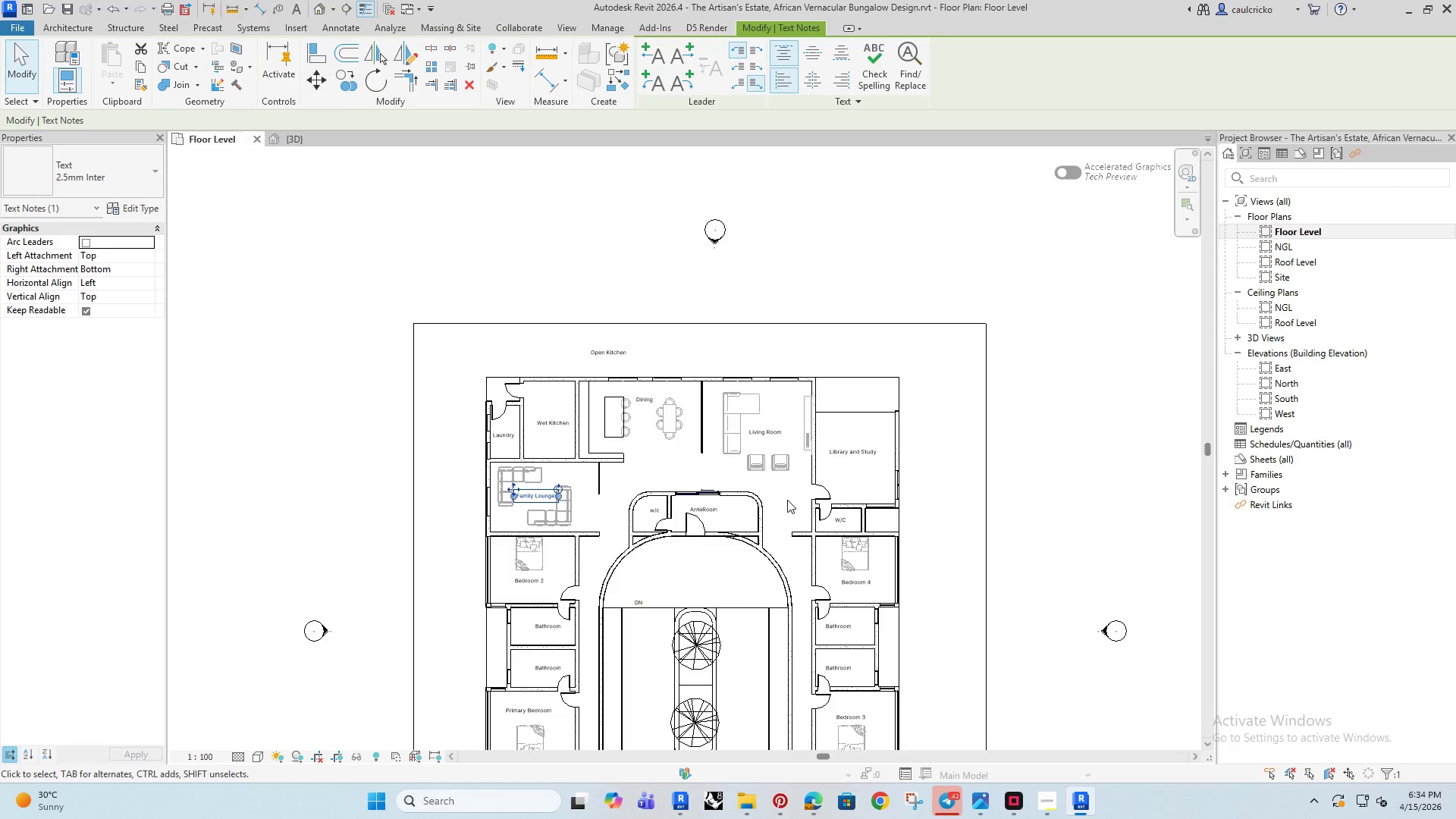 
scroll: coordinate [840, 445], scroll_direction: up, amount: 5.0
 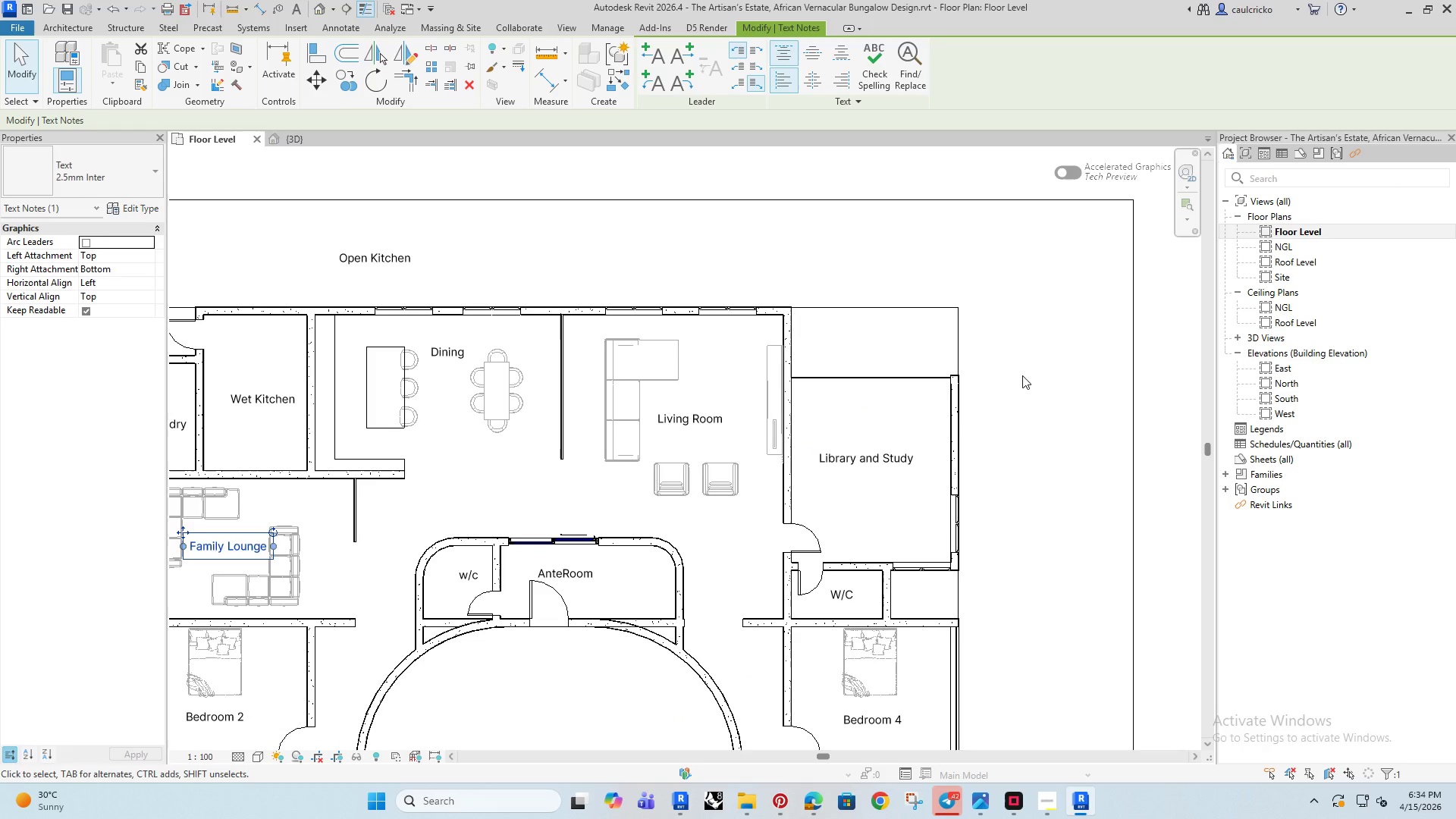 
left_click([1028, 371])
 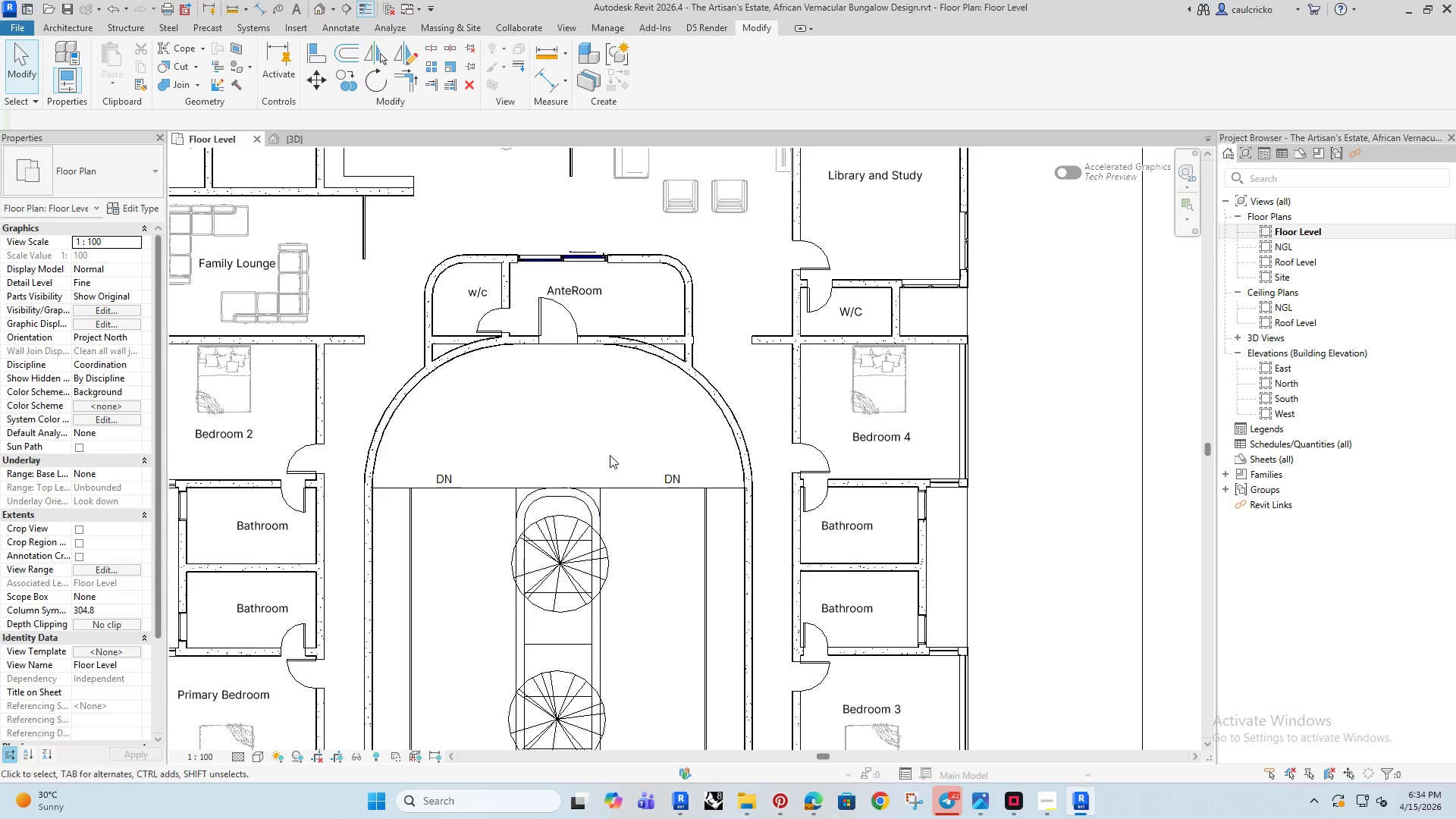 
wait(7.12)
 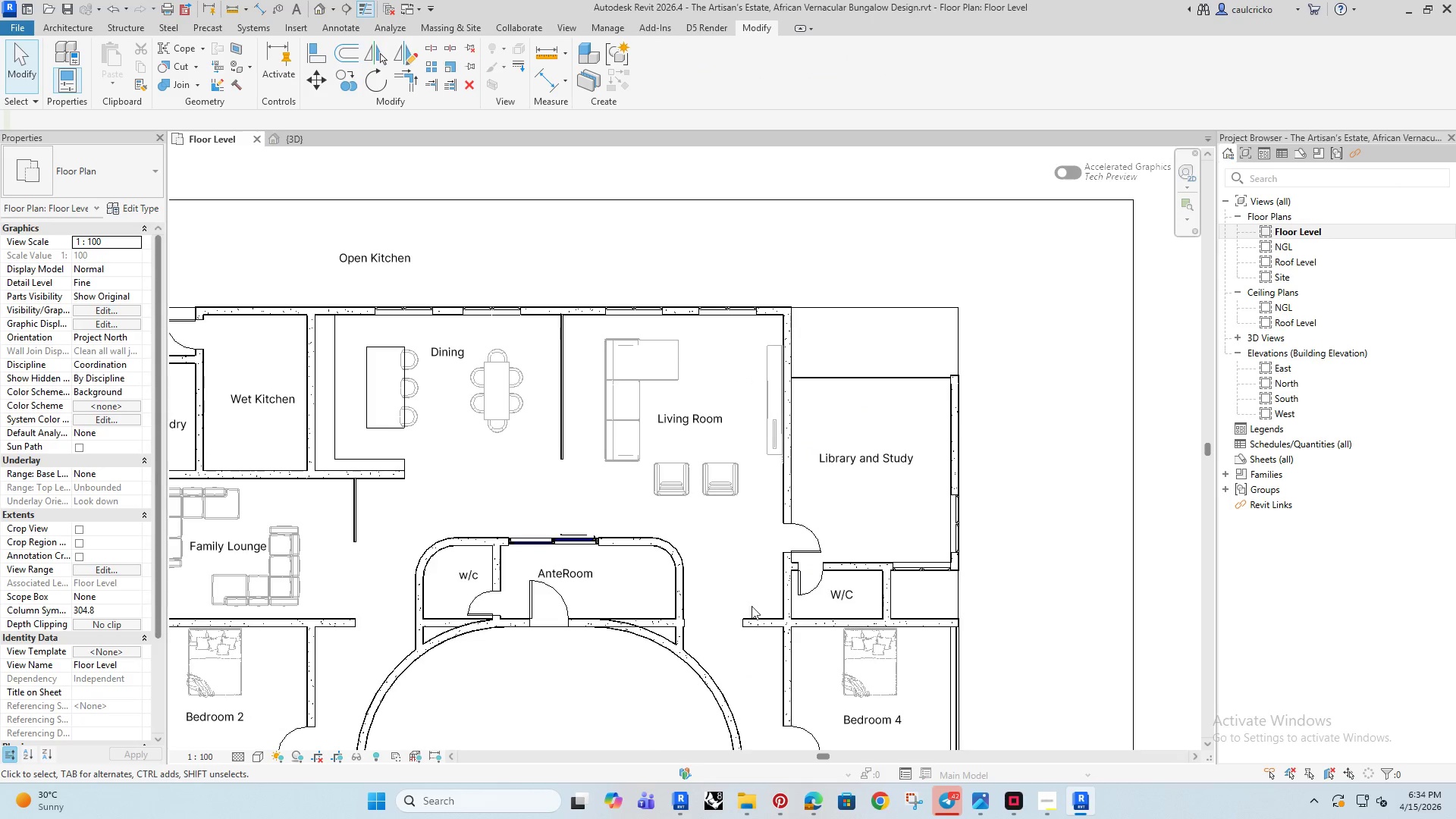 
scroll: coordinate [775, 556], scroll_direction: up, amount: 4.0
 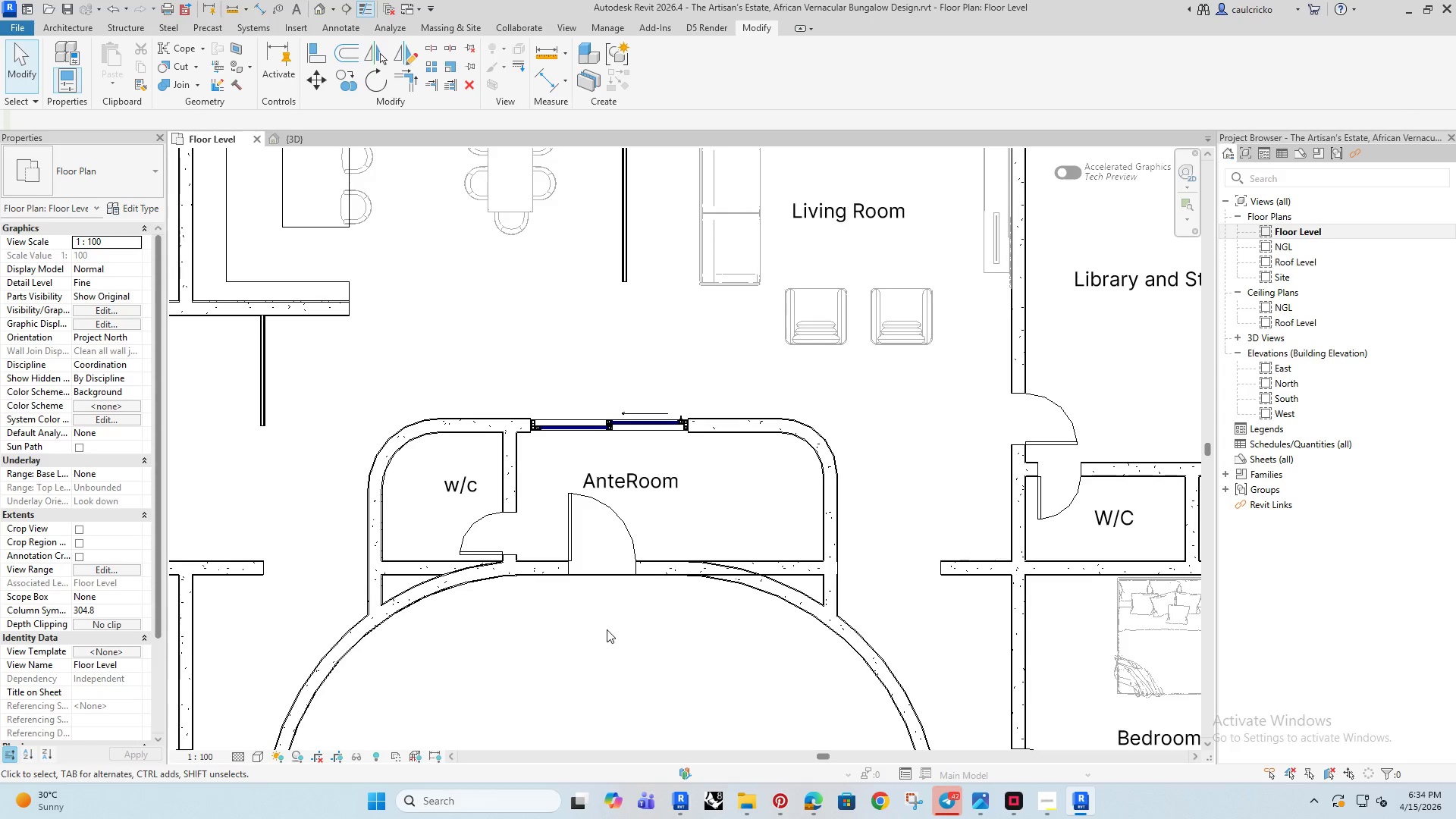 
scroll: coordinate [560, 599], scroll_direction: down, amount: 4.0
 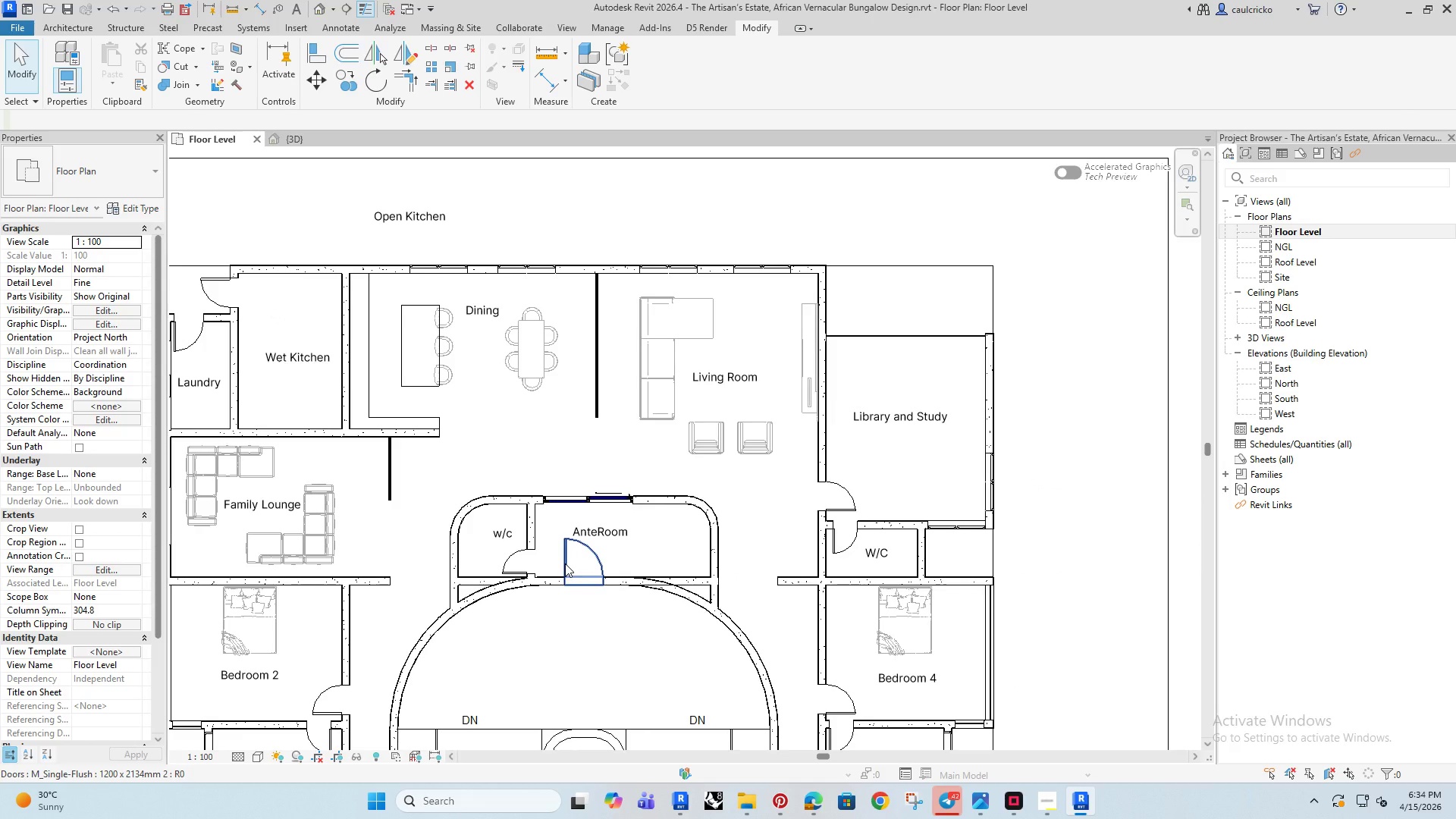 
left_click([565, 563])
 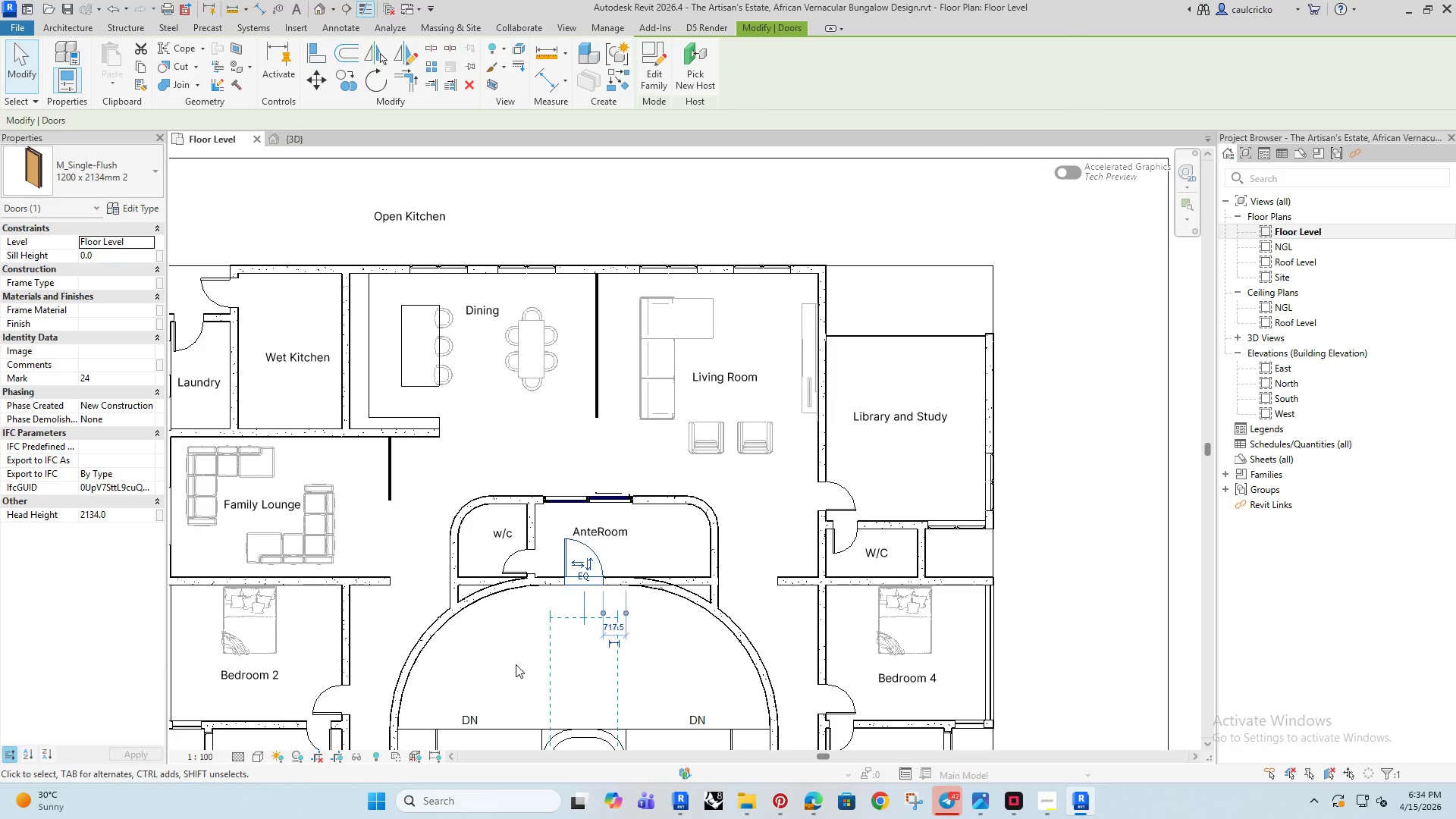 
left_click([501, 658])
 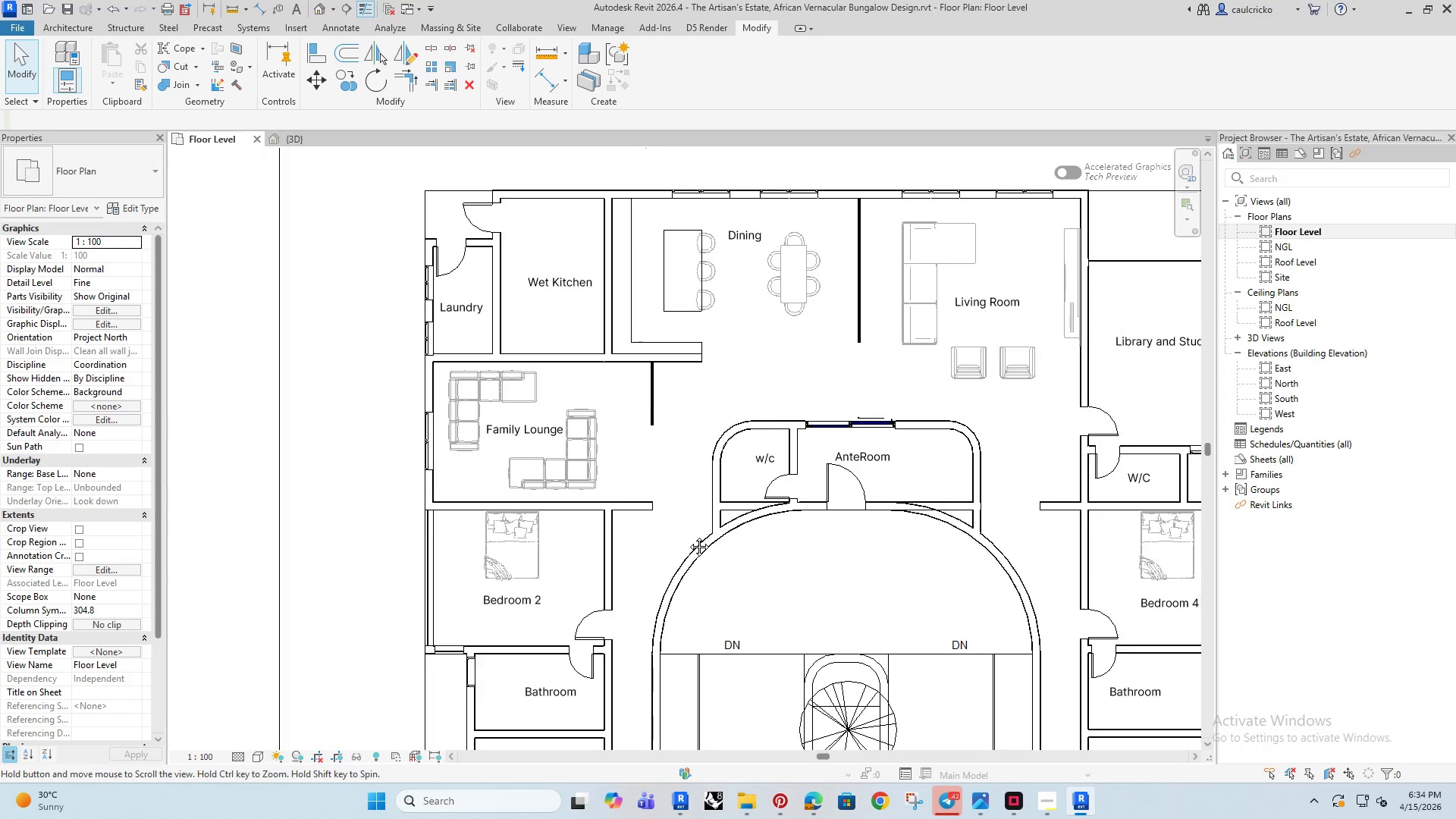 
wait(6.47)
 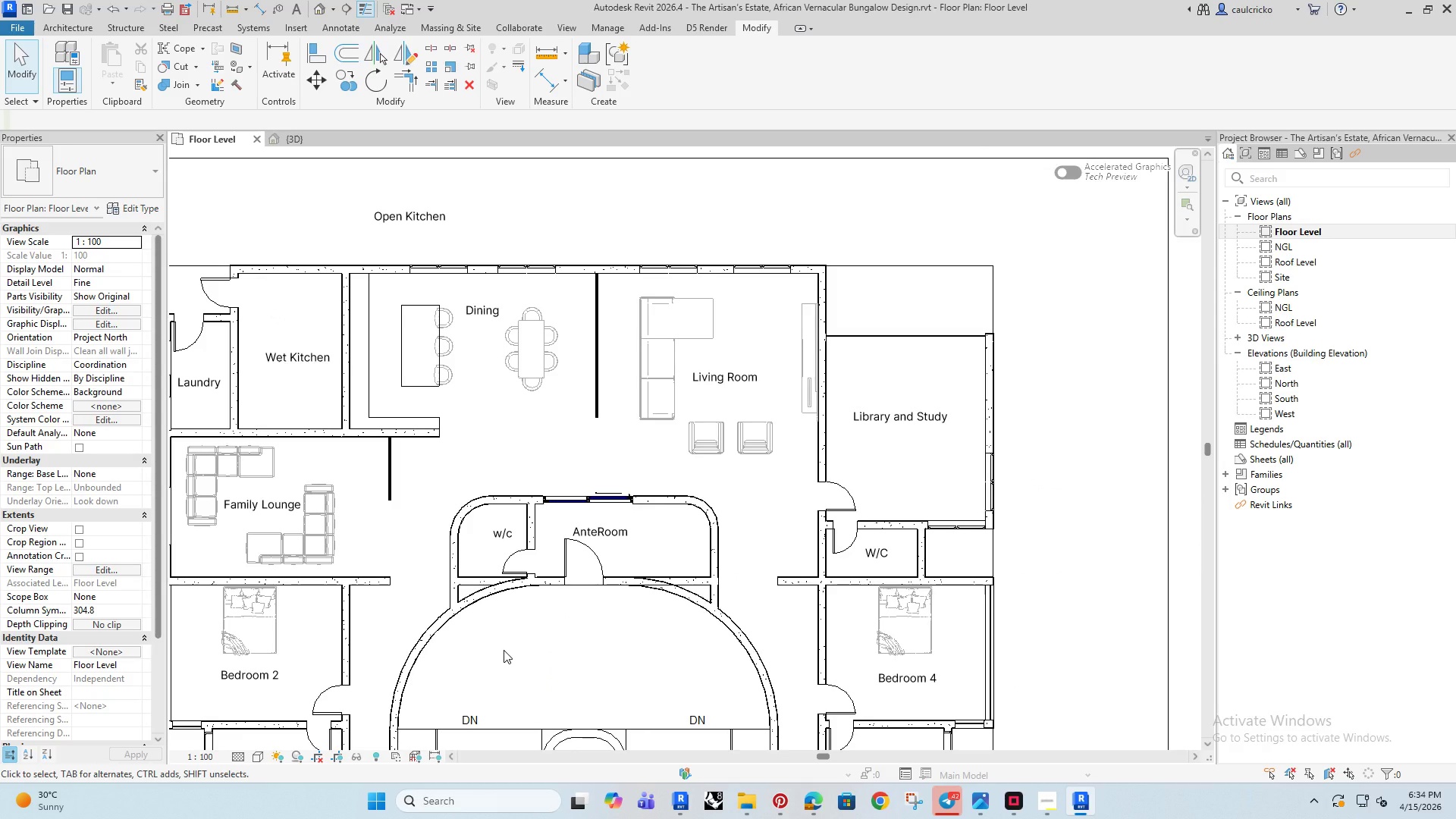 
left_click([518, 317])
 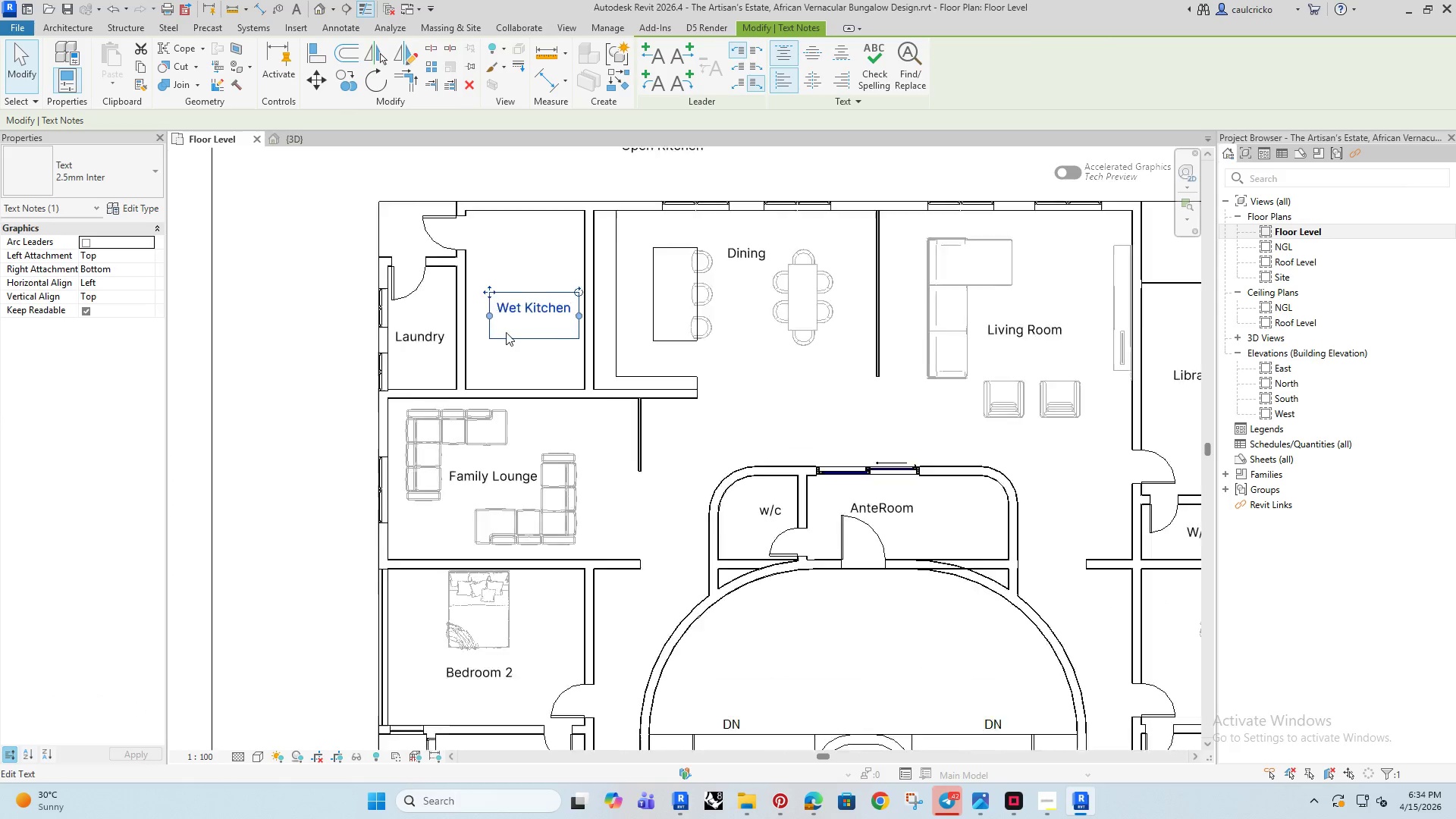 
scroll: coordinate [506, 332], scroll_direction: up, amount: 2.0
 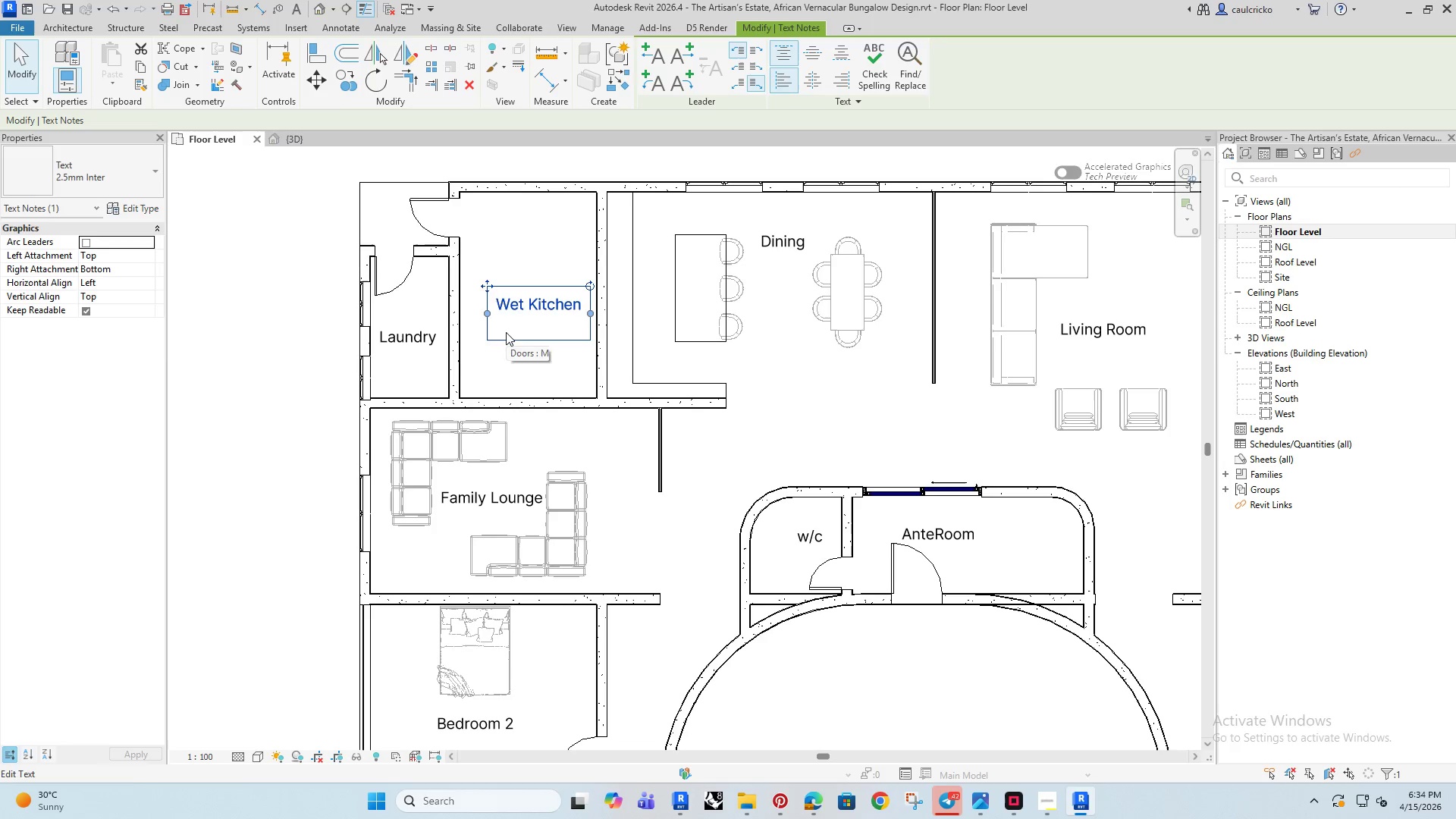 
key(ArrowLeft)
 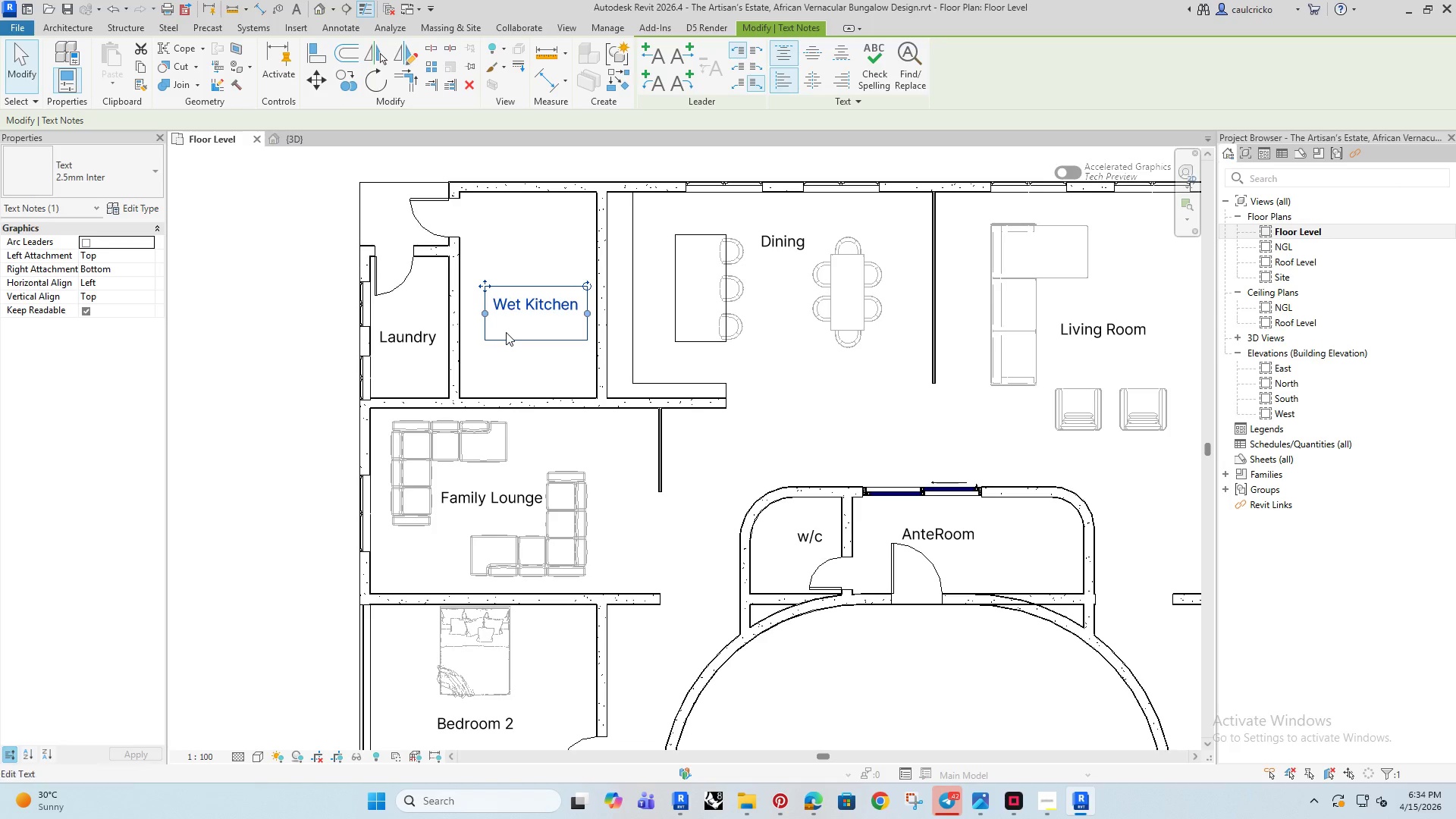 
key(ArrowLeft)
 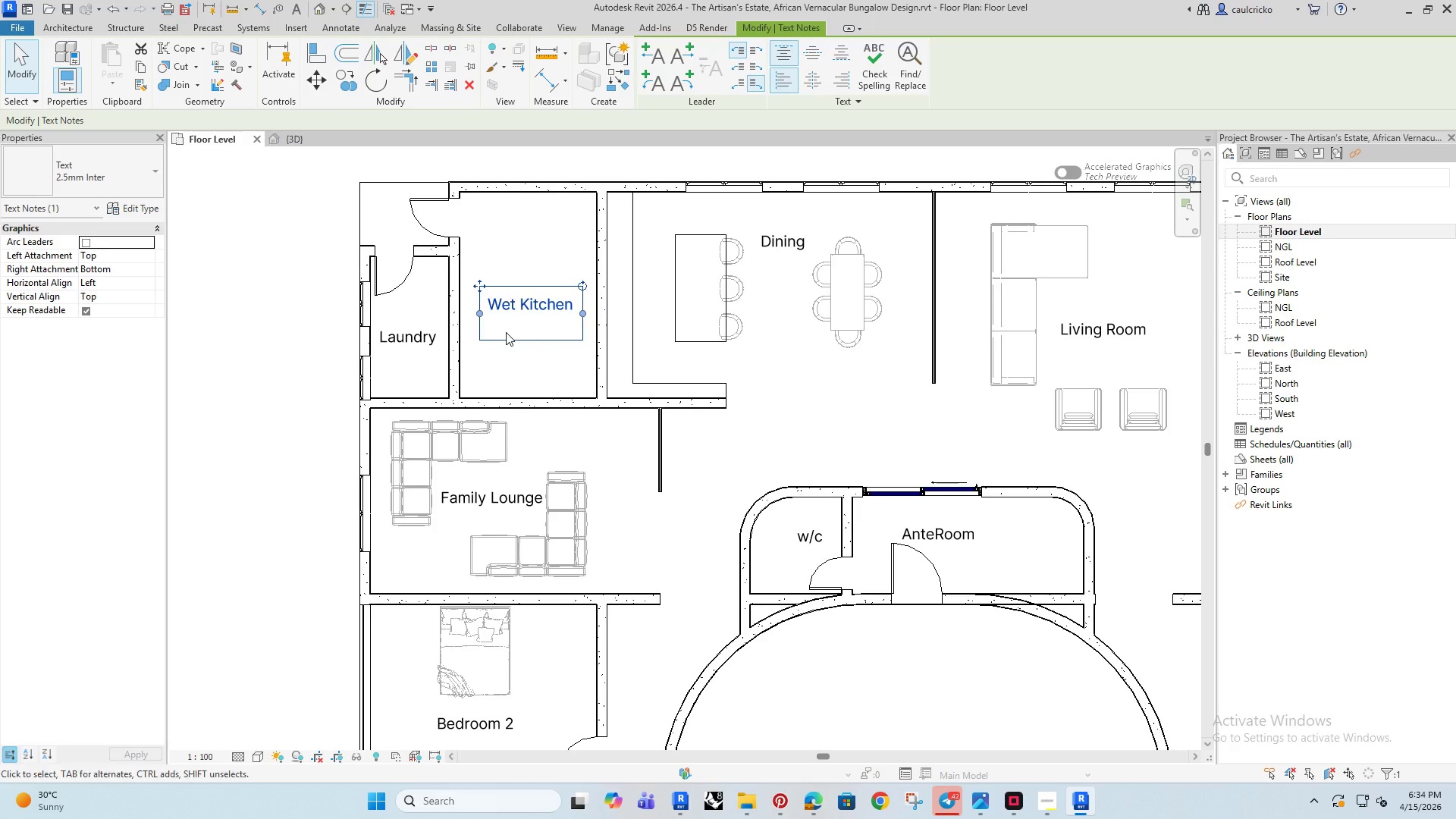 
key(ArrowLeft)
 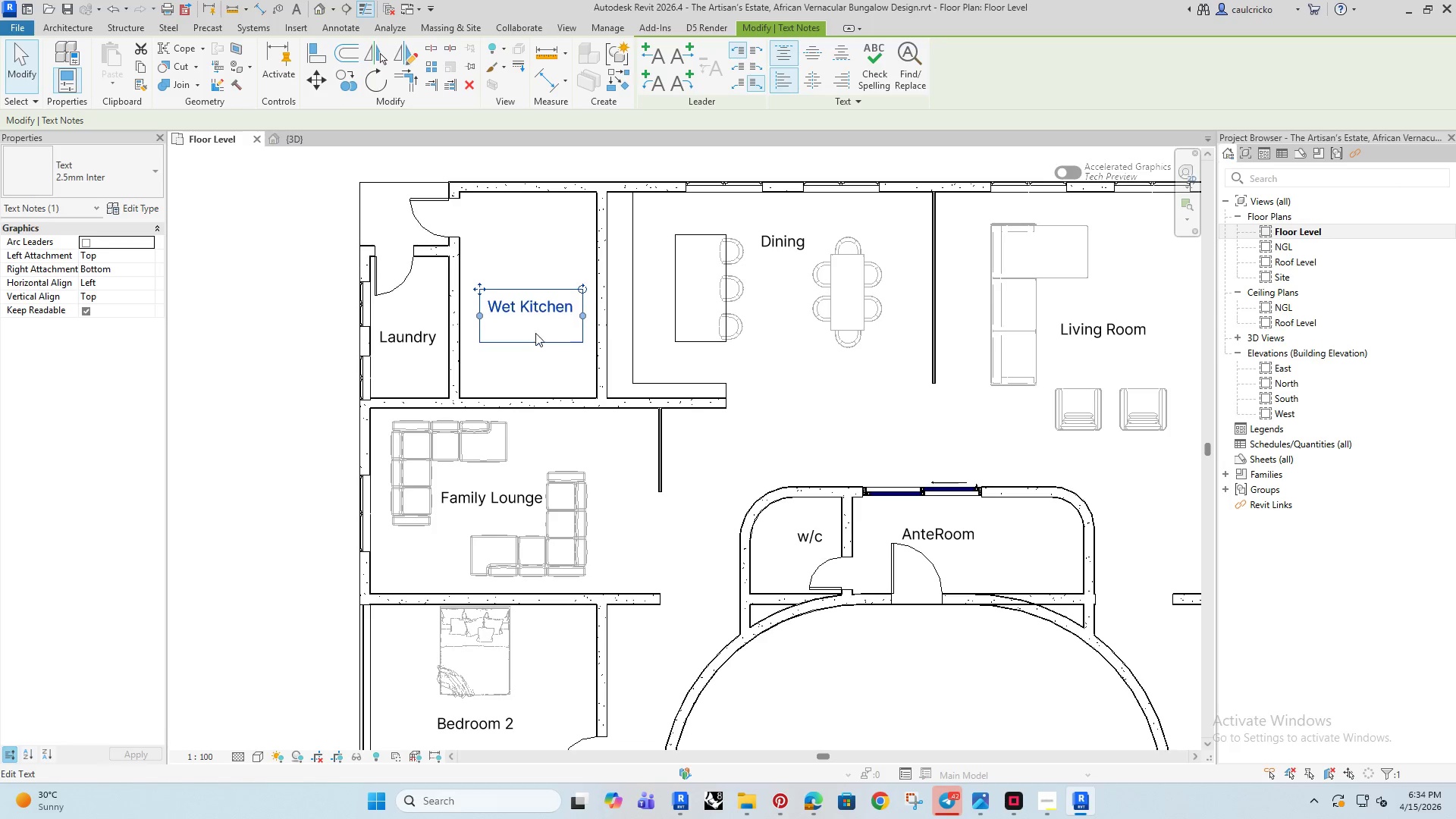 
key(ArrowDown)
 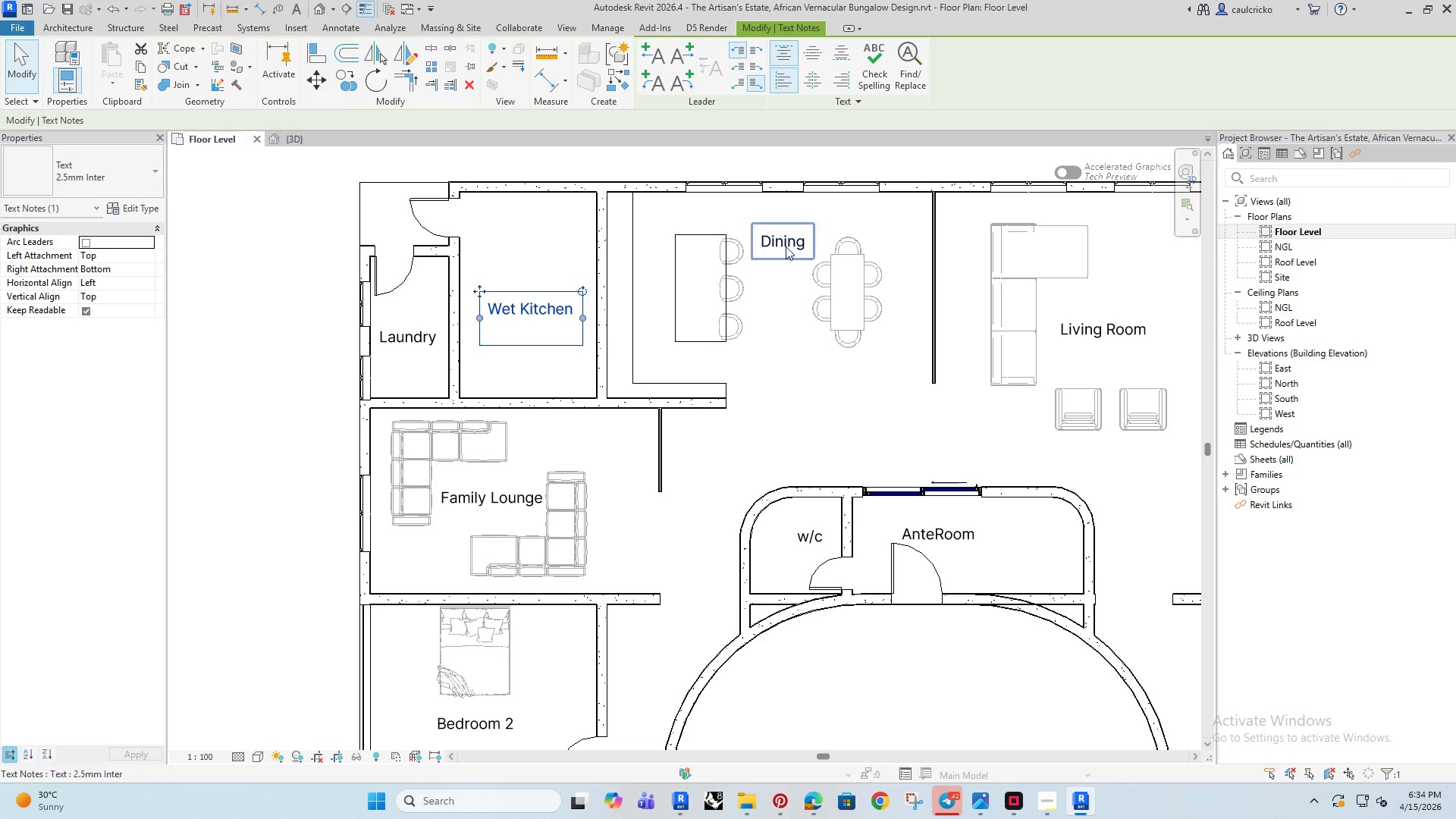 
key(ArrowDown)
 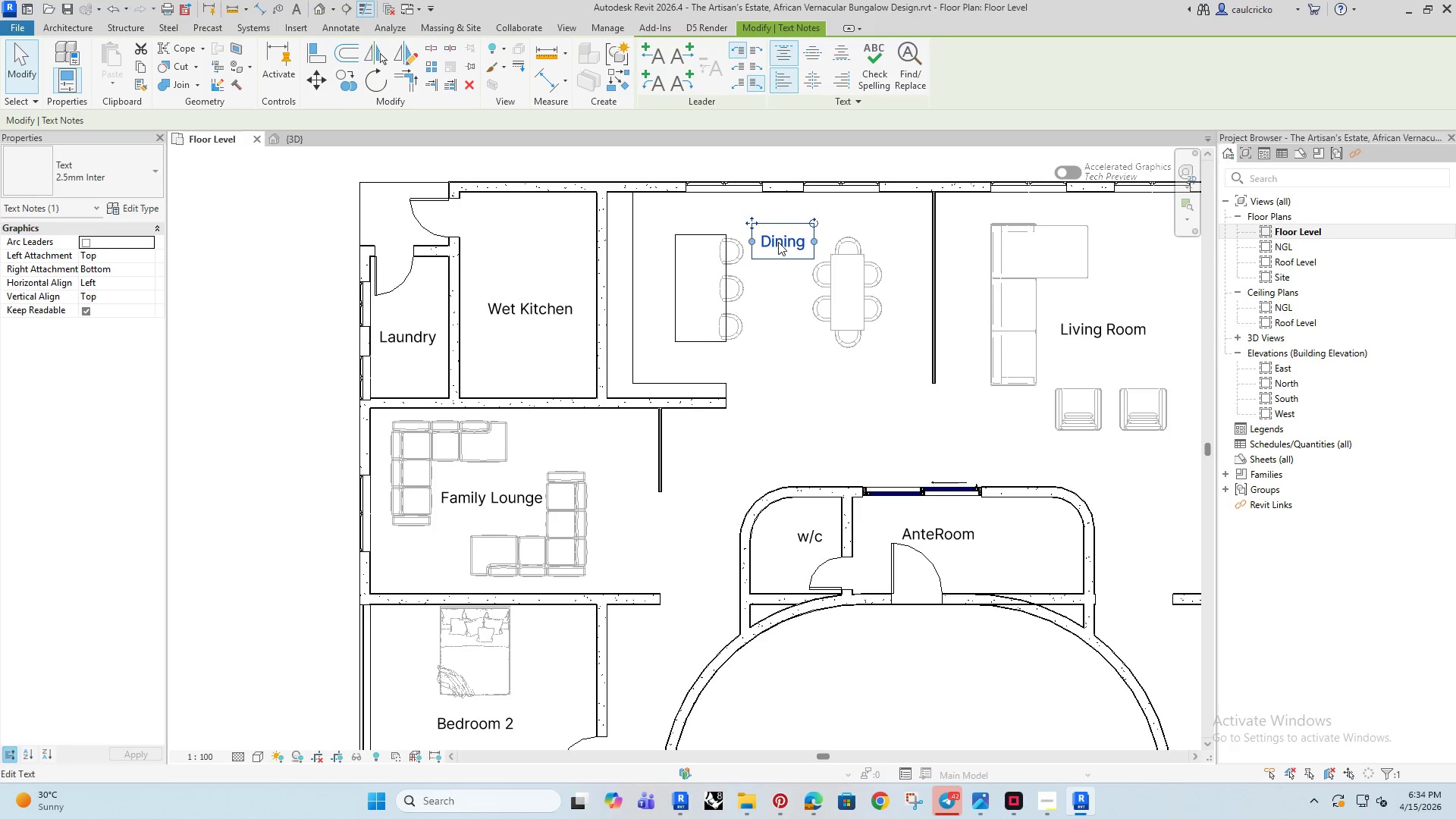 
double_click([778, 242])
 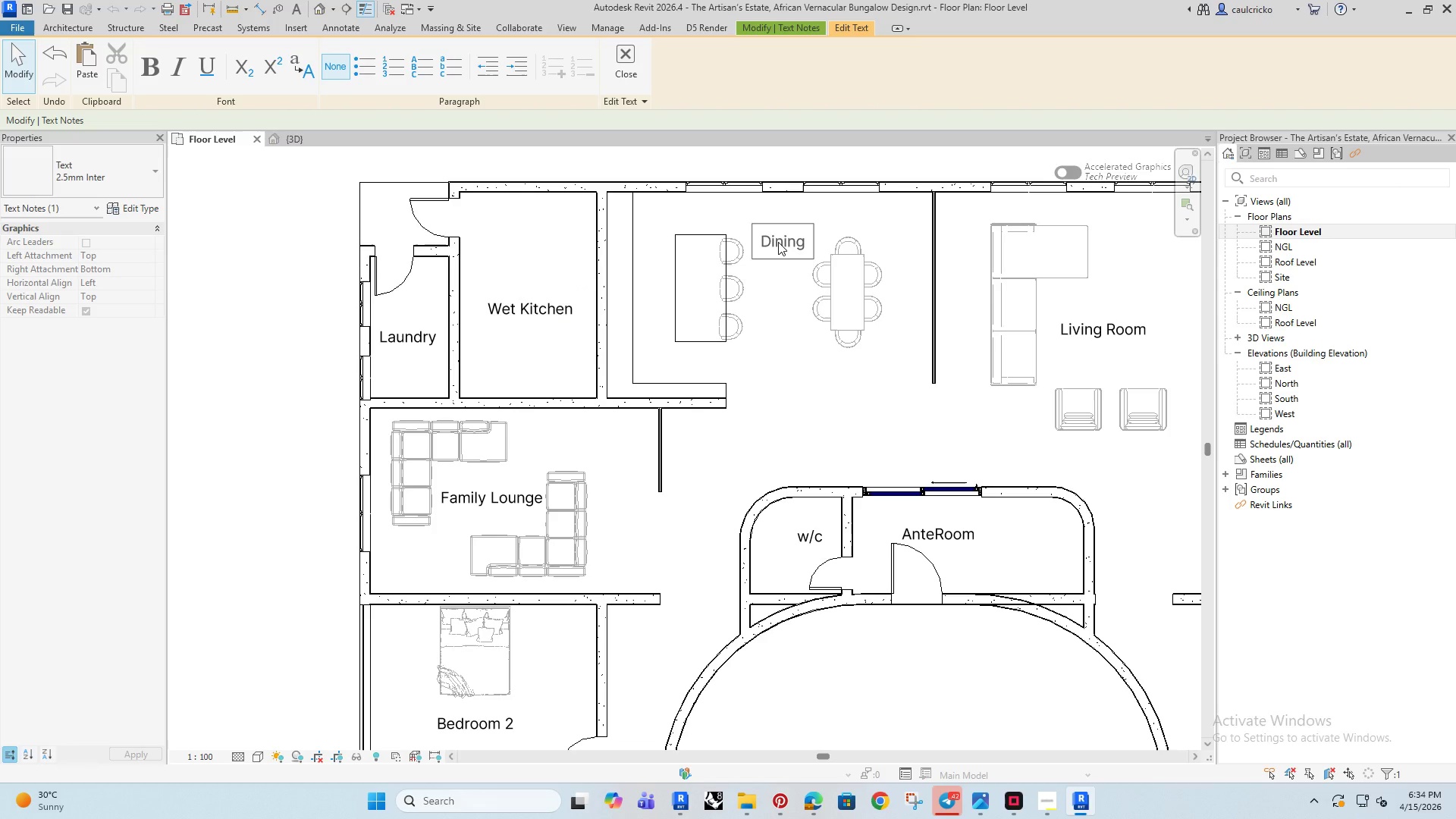 
key(Control+A)
 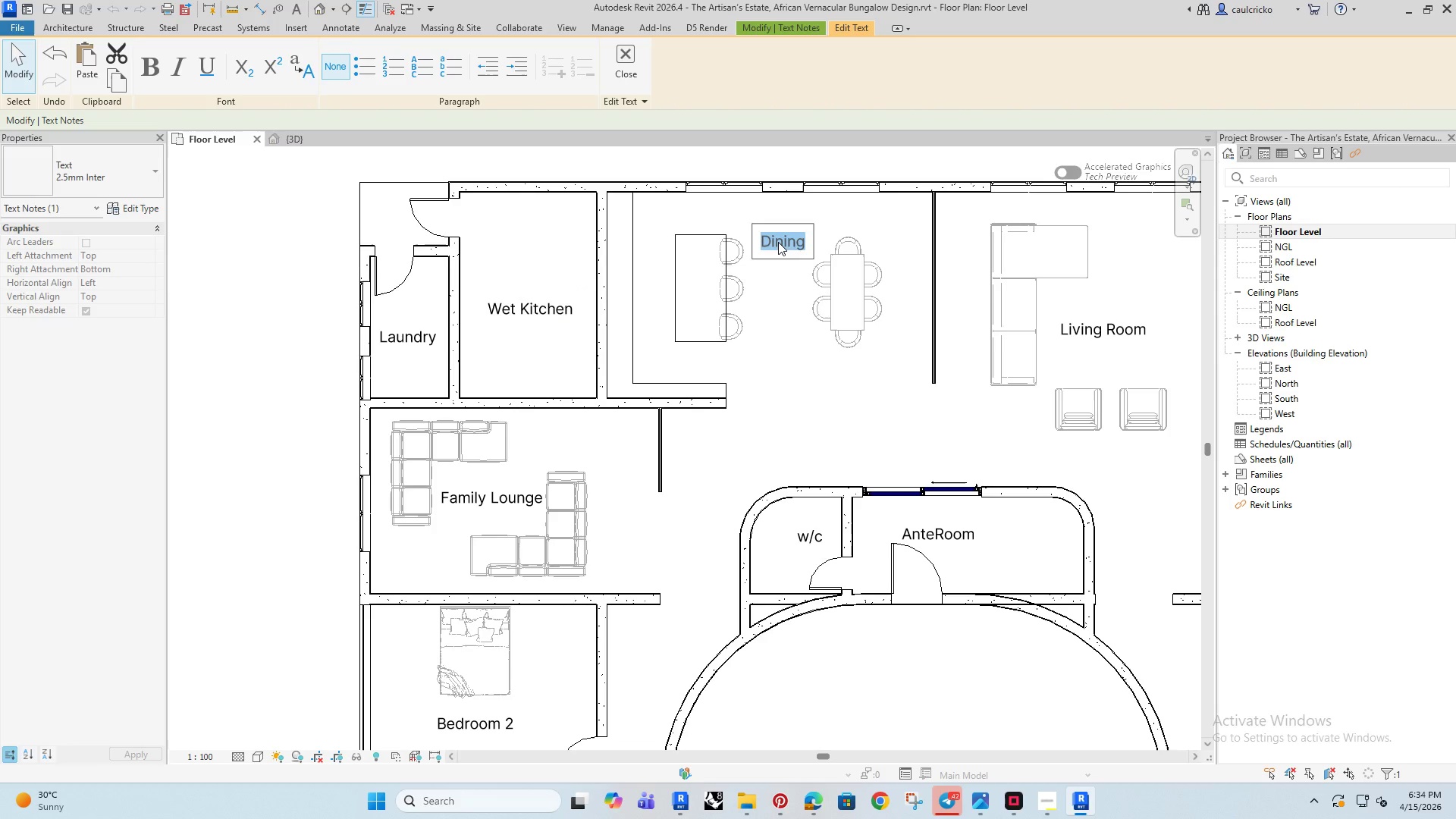 
type(Kitchen & Dining)
 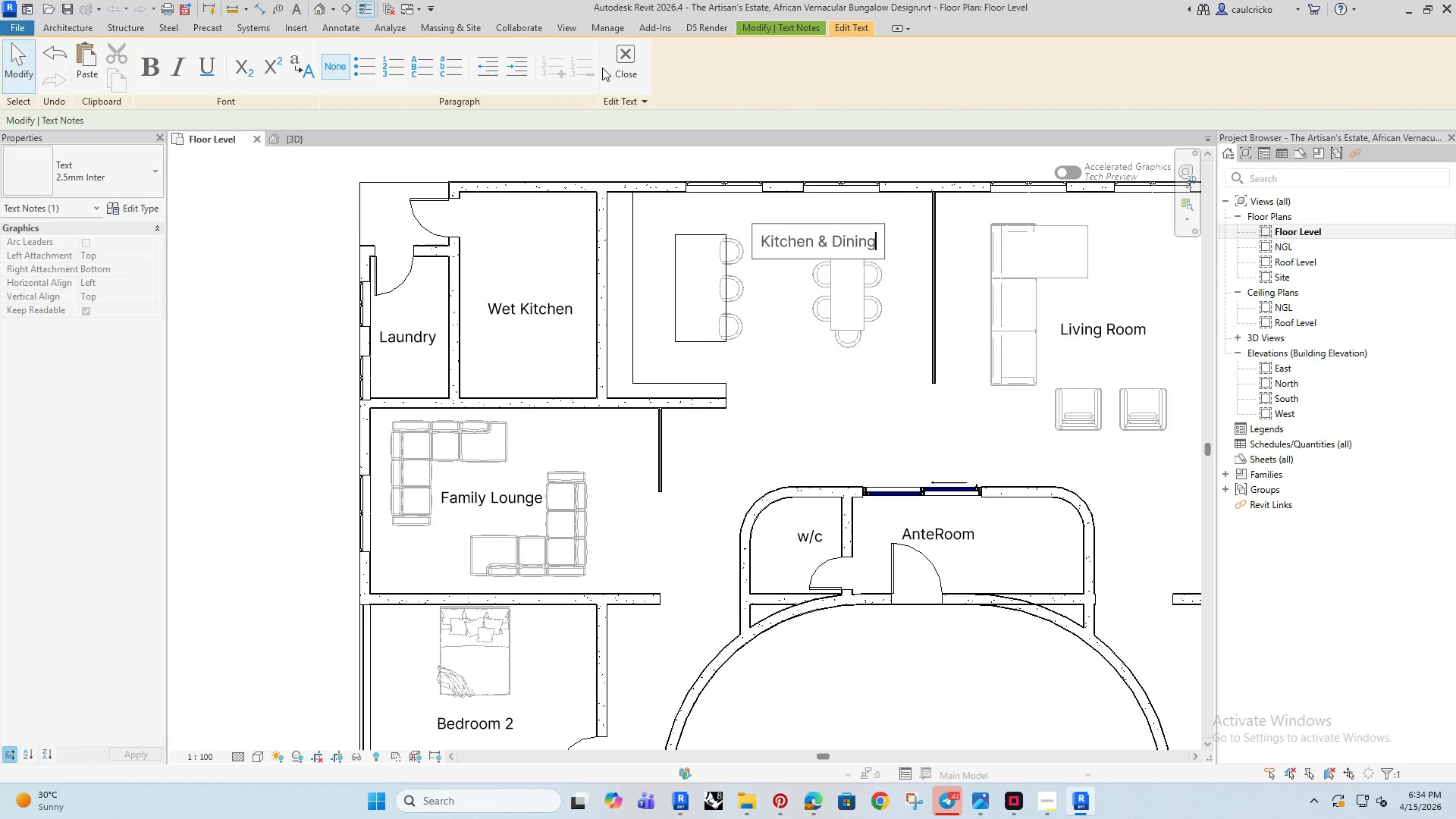 
left_click([628, 58])
 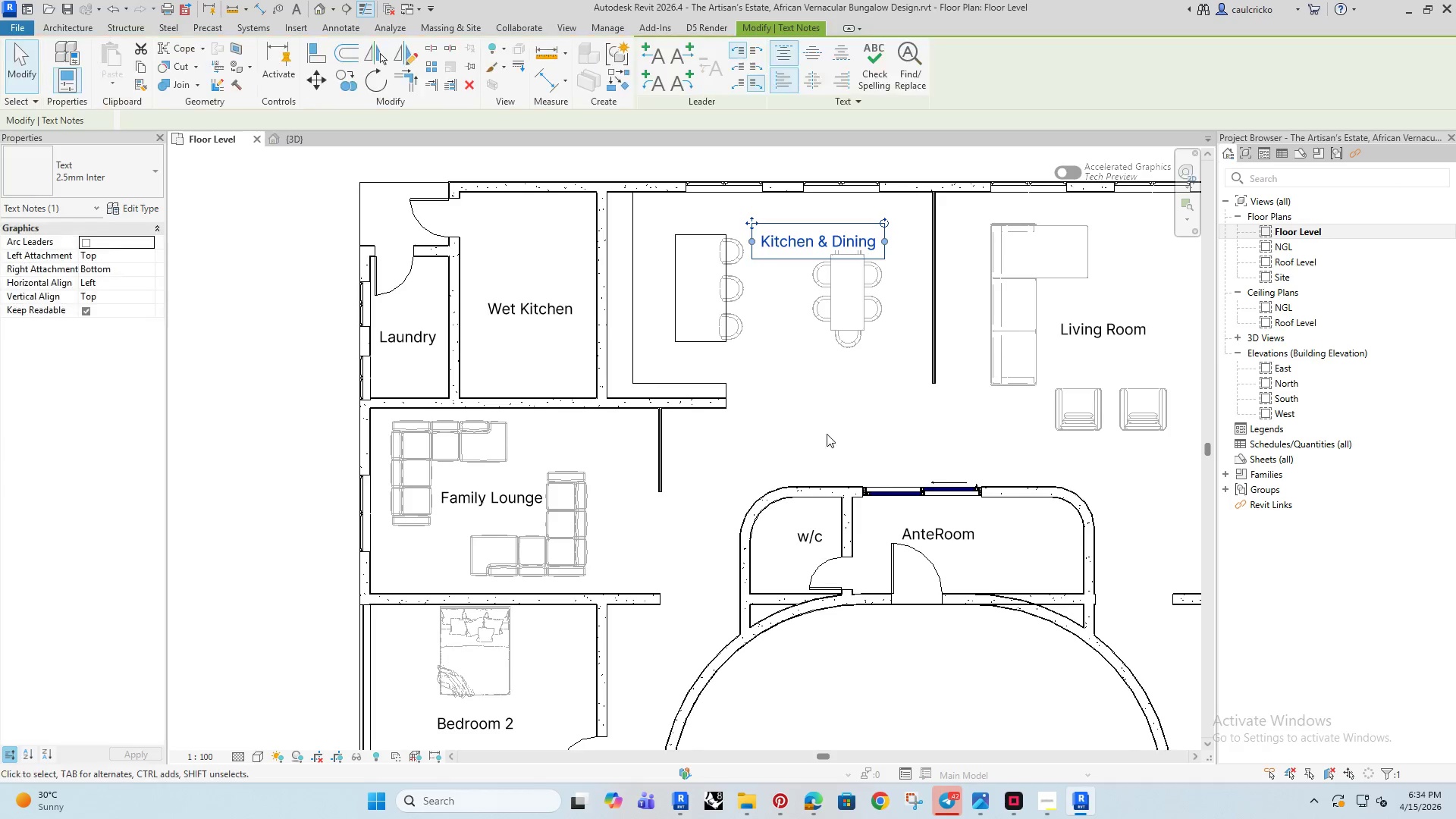 
scroll: coordinate [828, 438], scroll_direction: down, amount: 4.0
 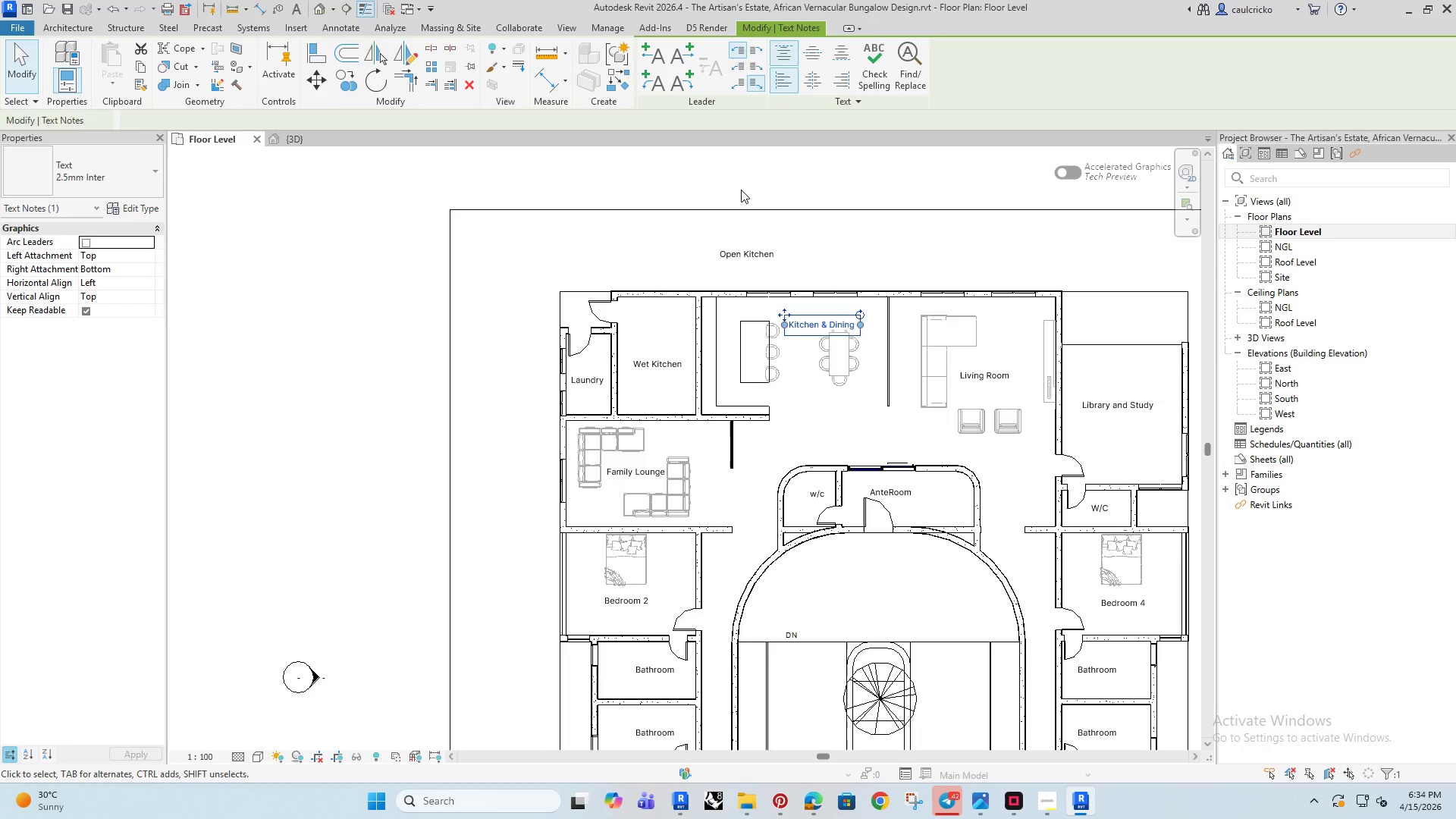 
left_click([741, 190])
 